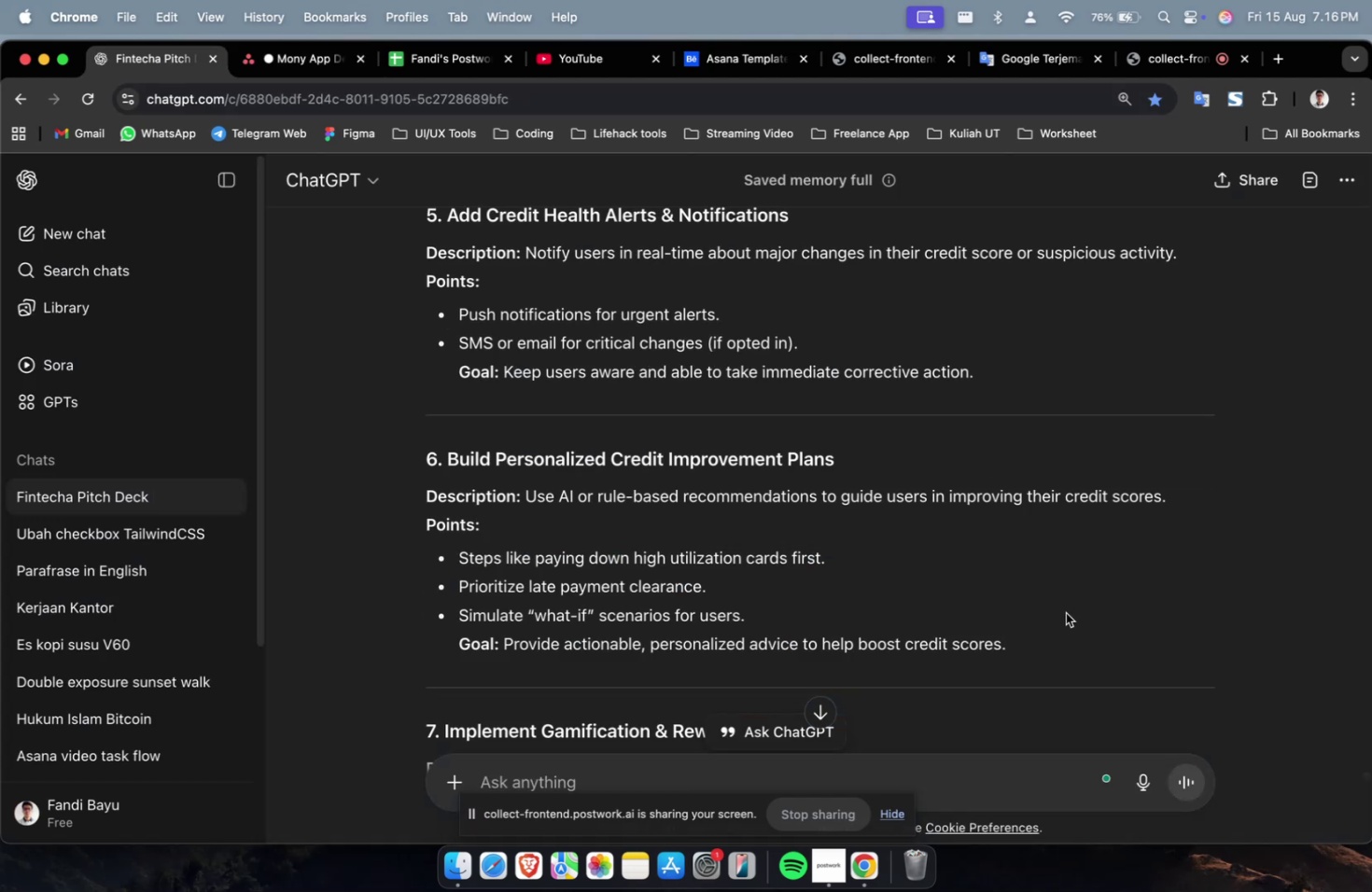 
left_click_drag(start_coordinate=[1024, 649], to_coordinate=[525, 490])
 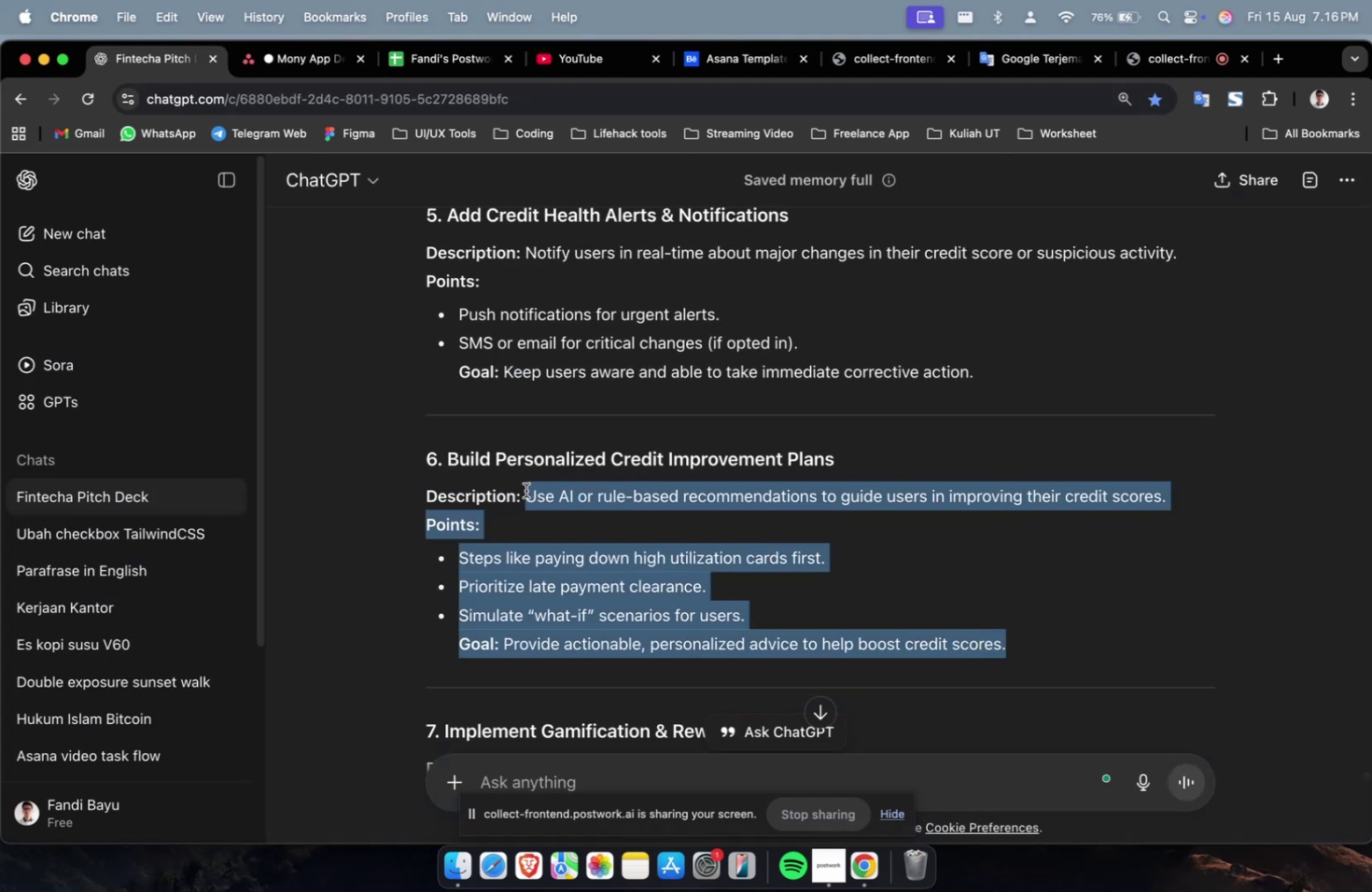 
key(Meta+C)
 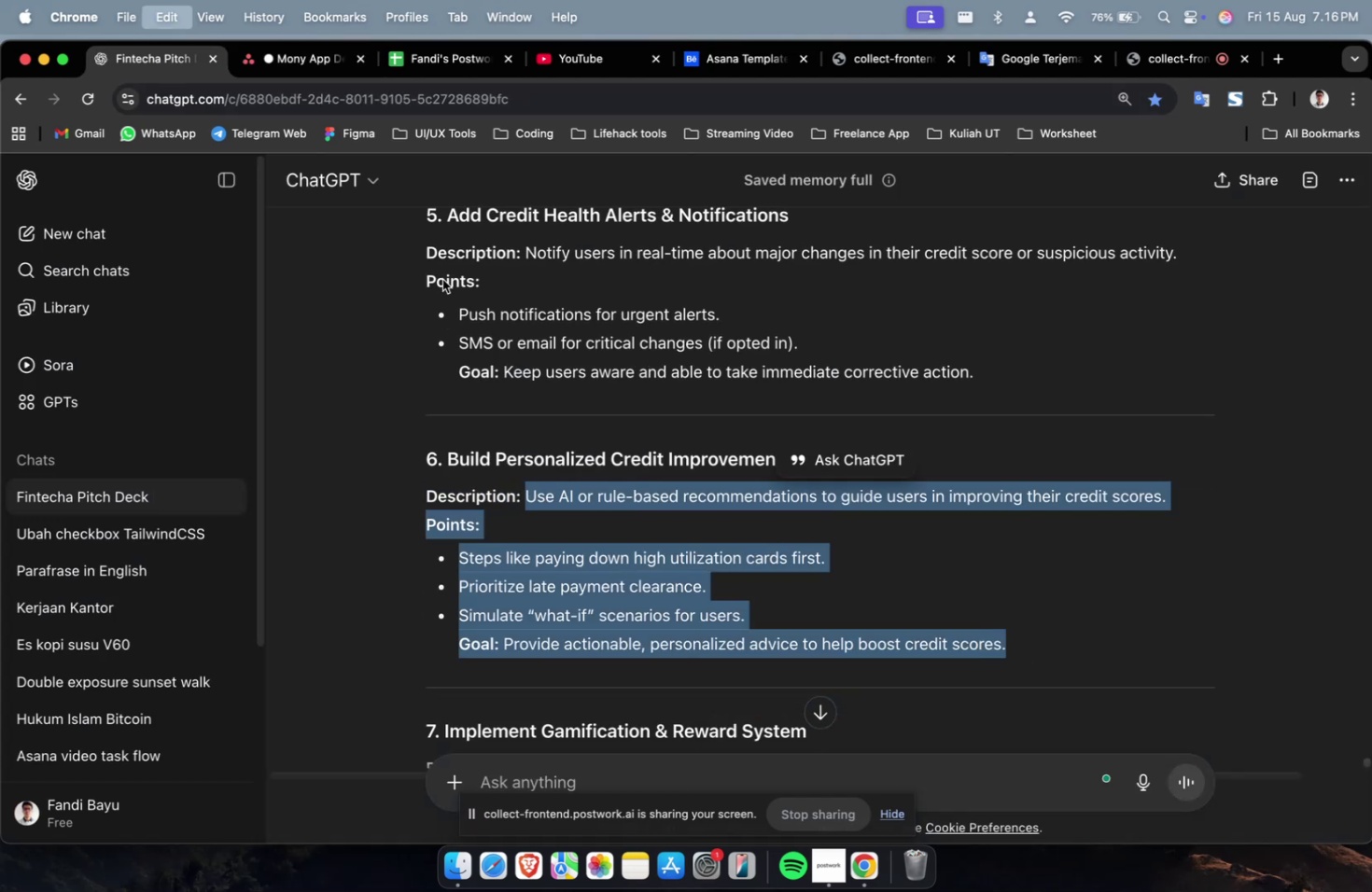 
key(Meta+C)
 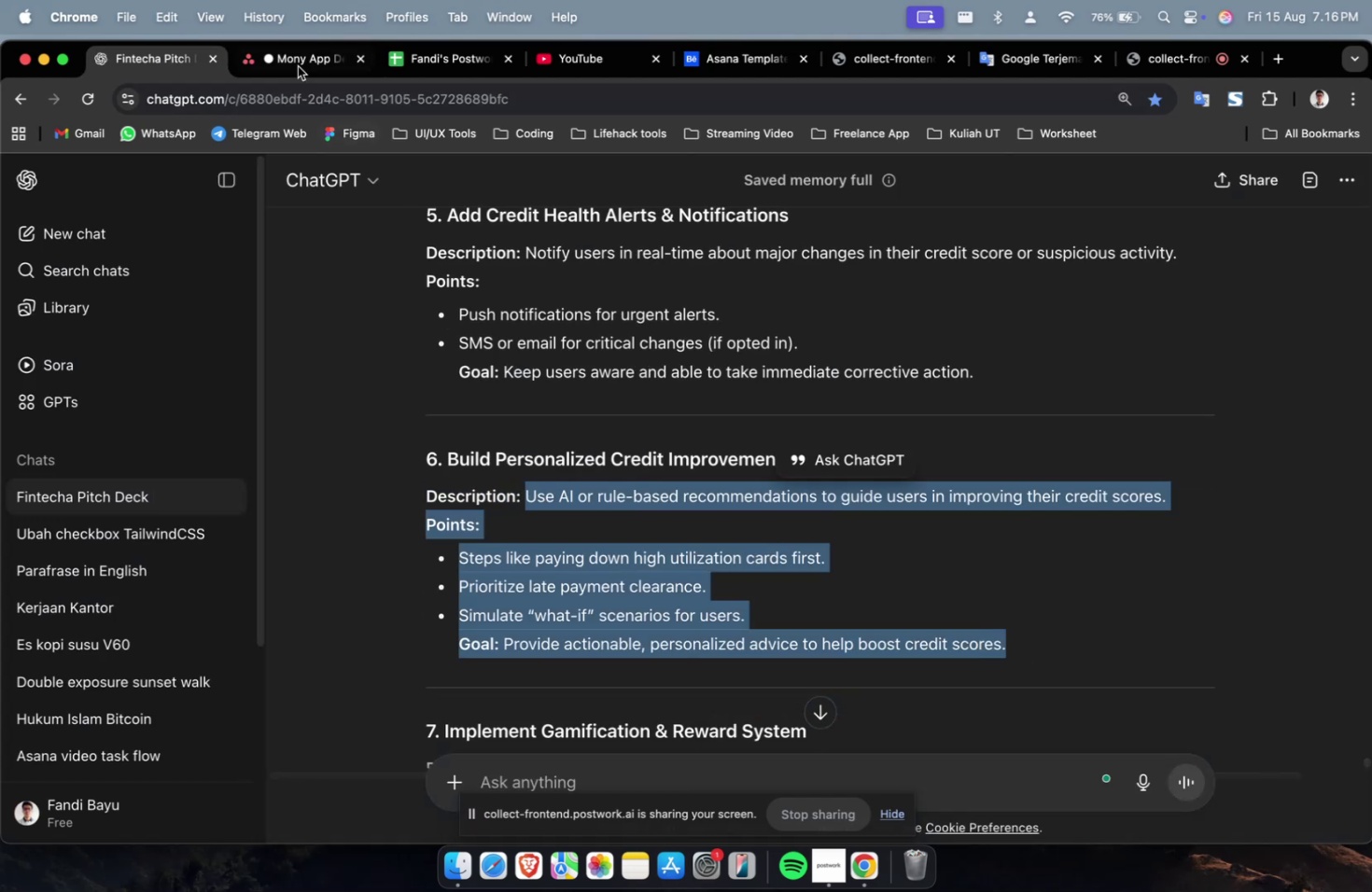 
left_click([294, 56])
 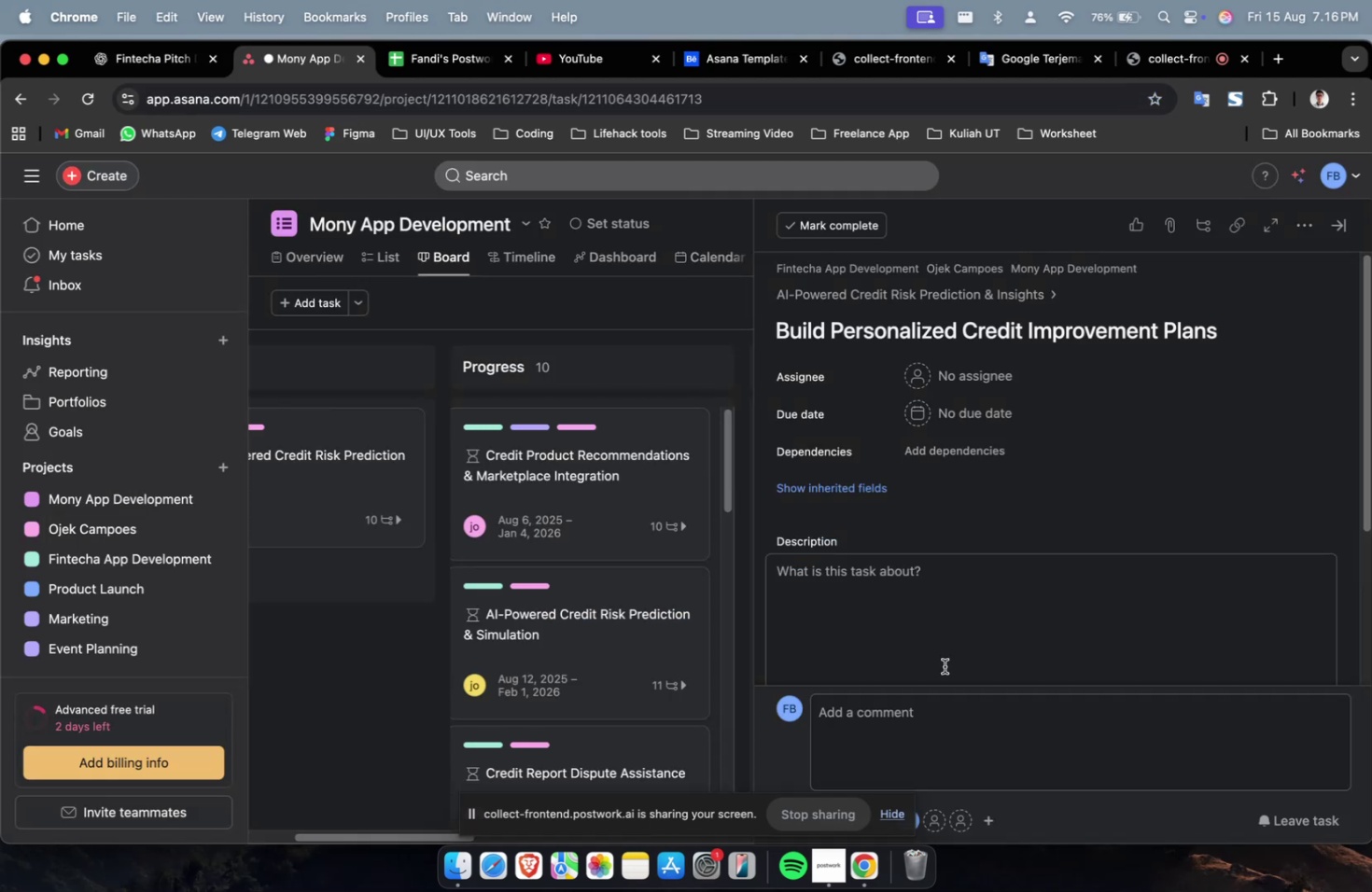 
key(Meta+V)
 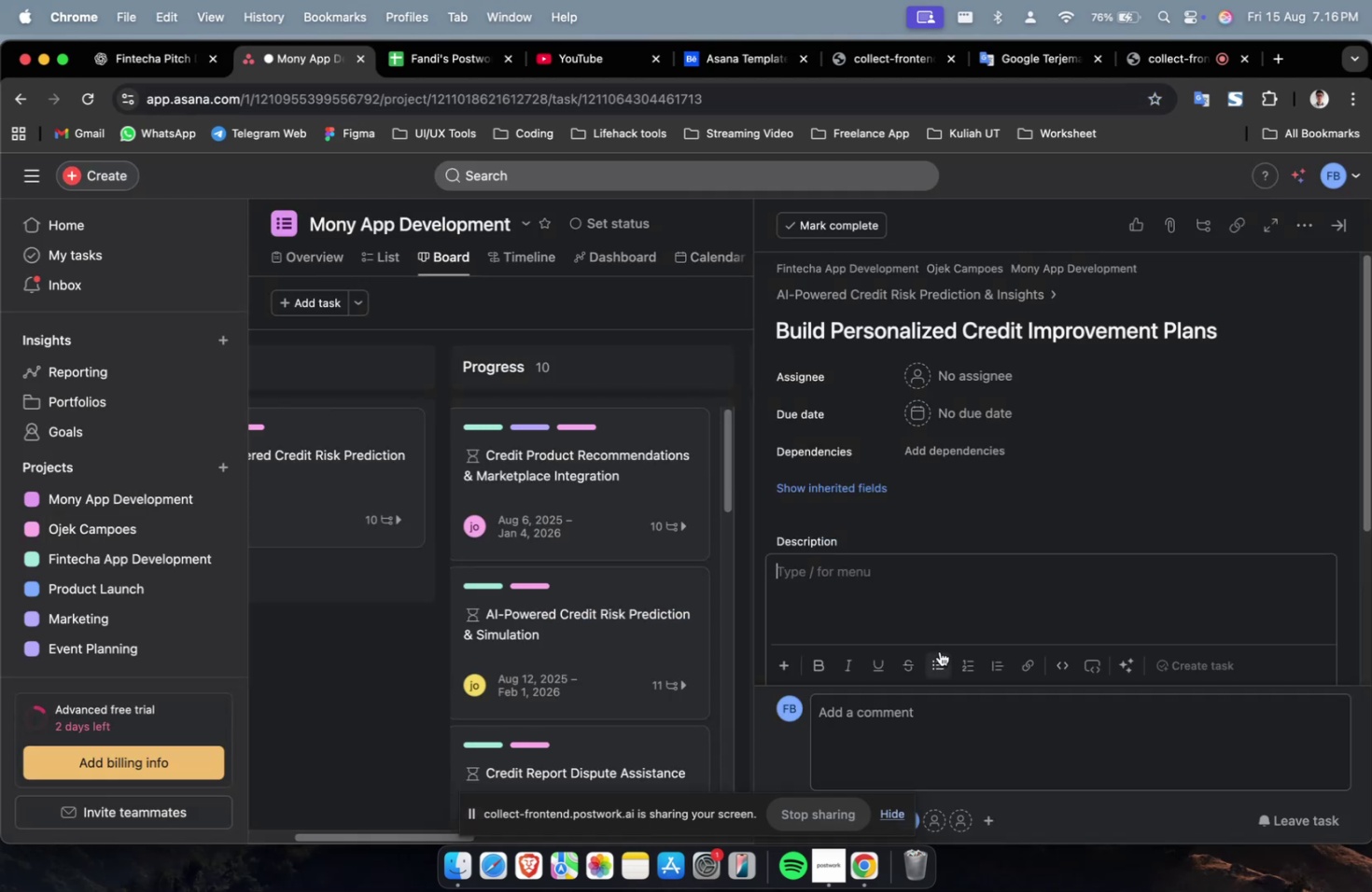 
scroll: coordinate [936, 648], scroll_direction: up, amount: 19.0
 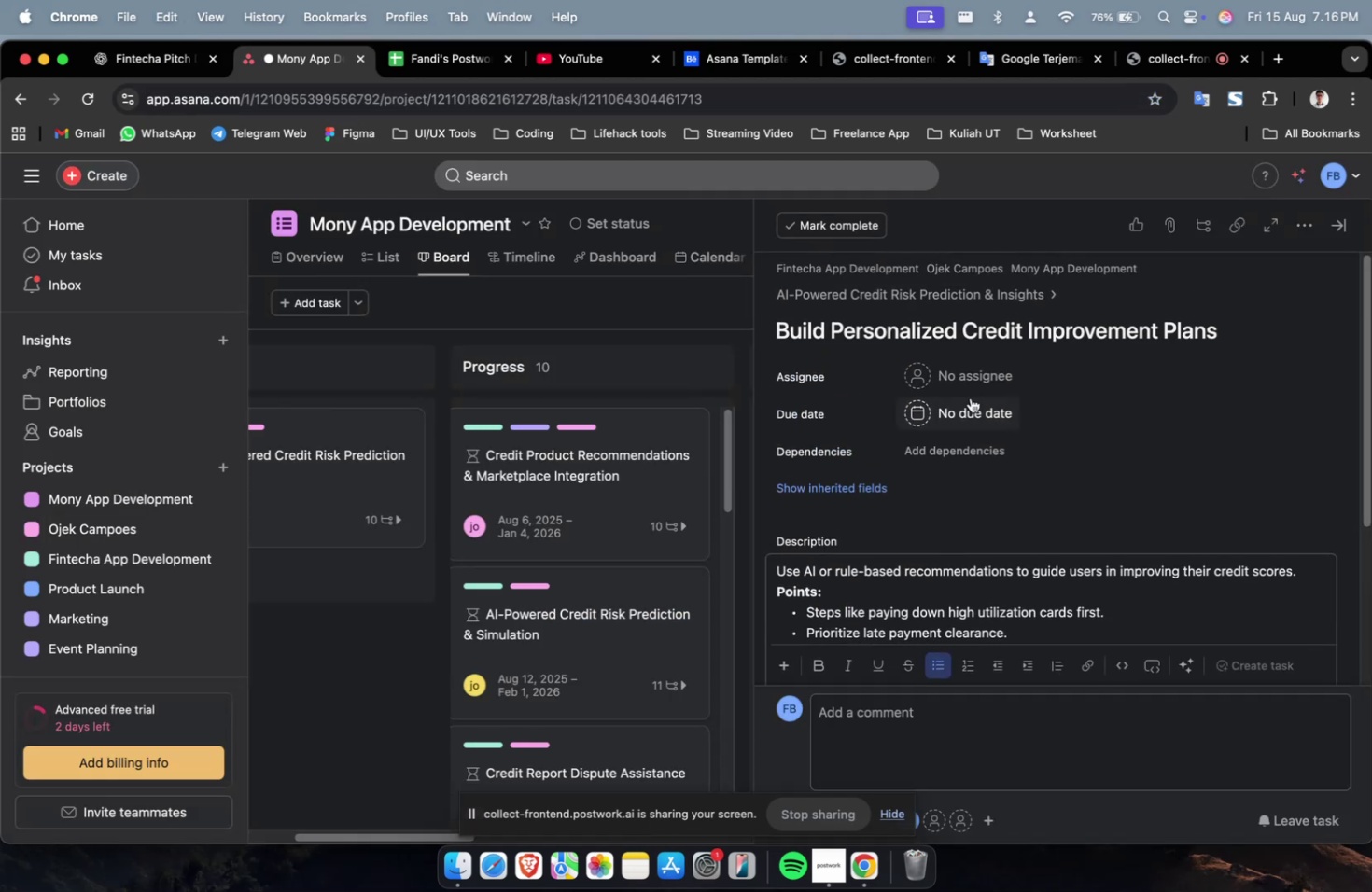 
left_click([978, 372])
 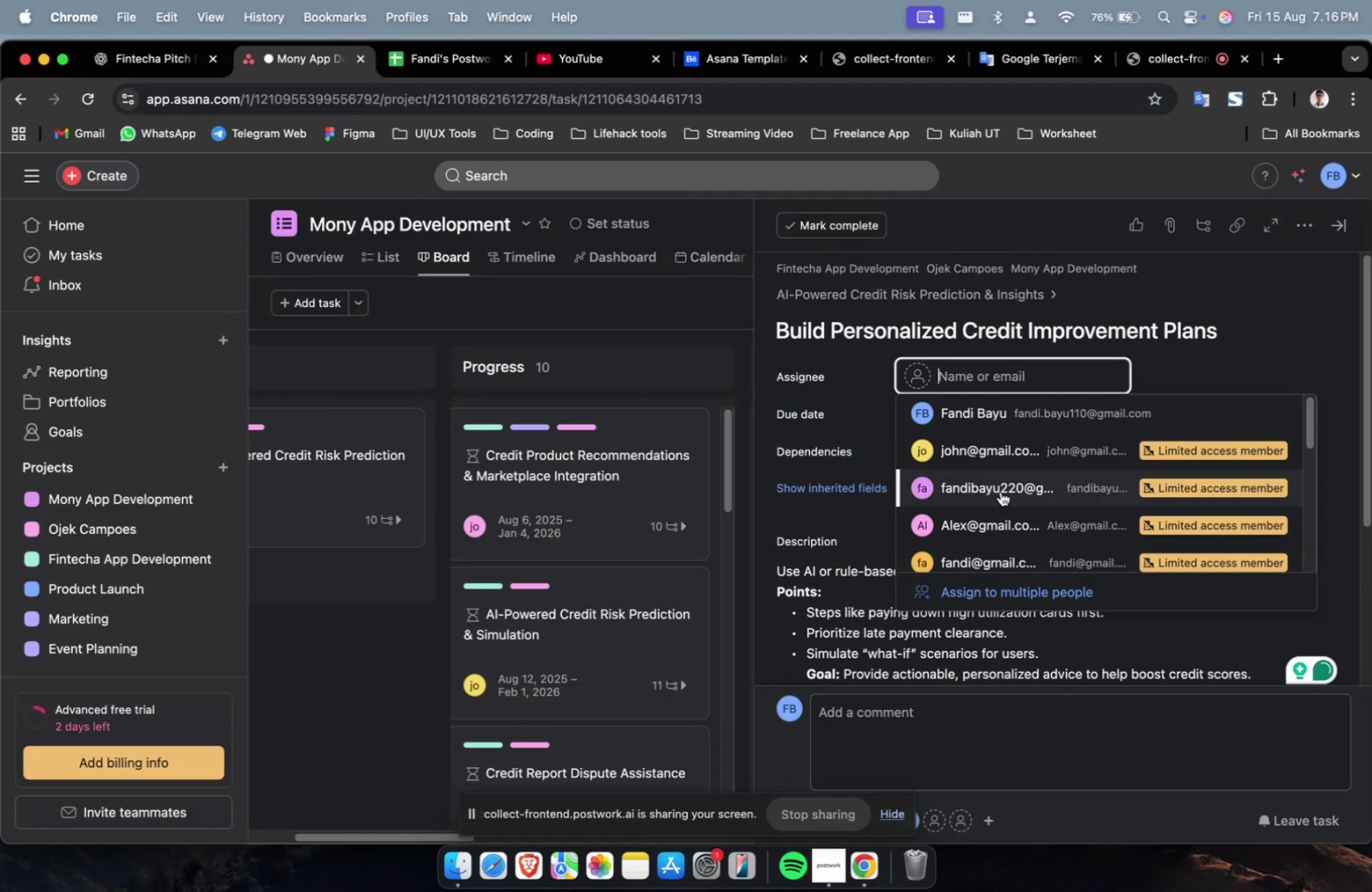 
double_click([999, 507])
 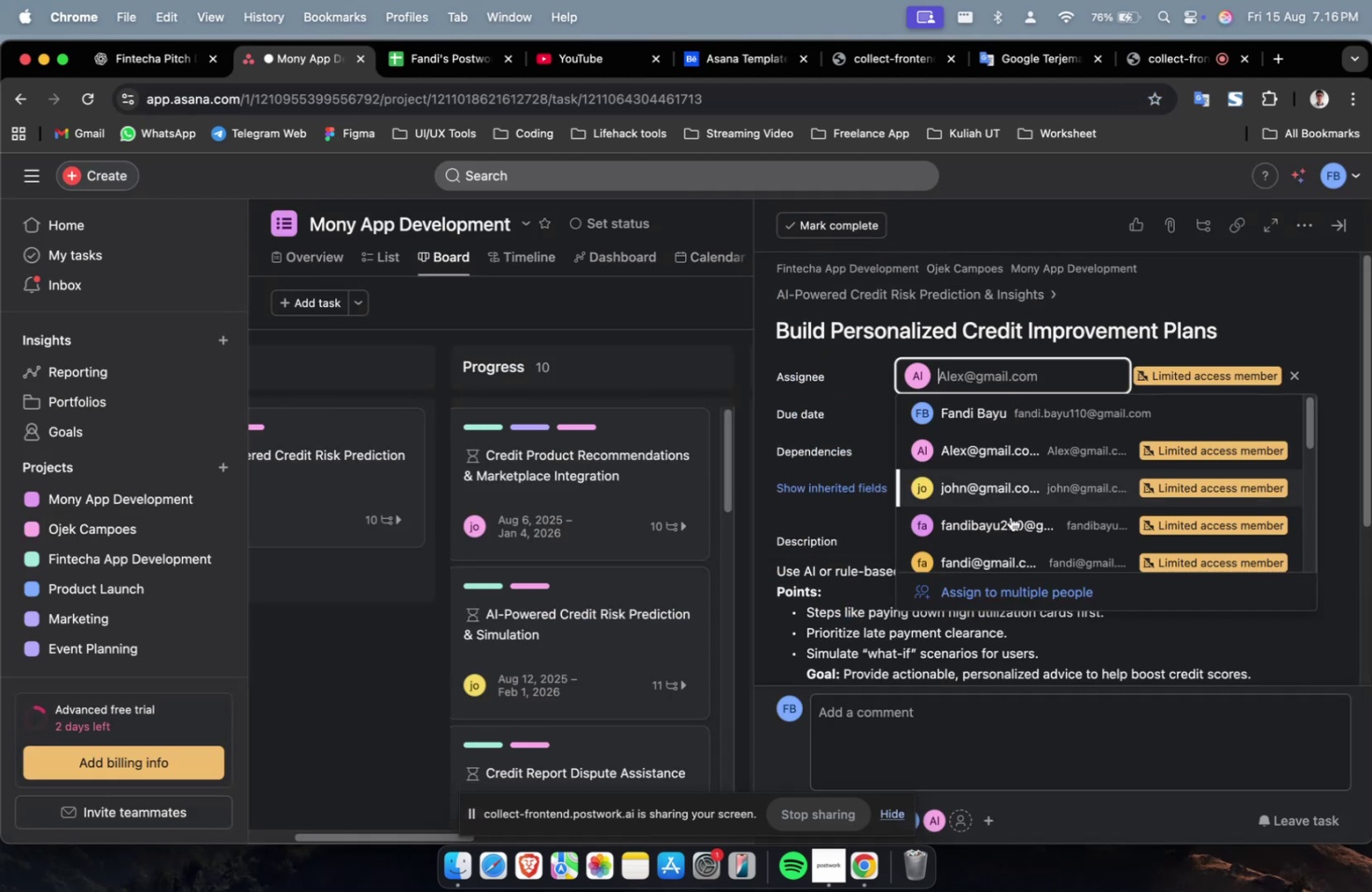 
triple_click([1009, 555])
 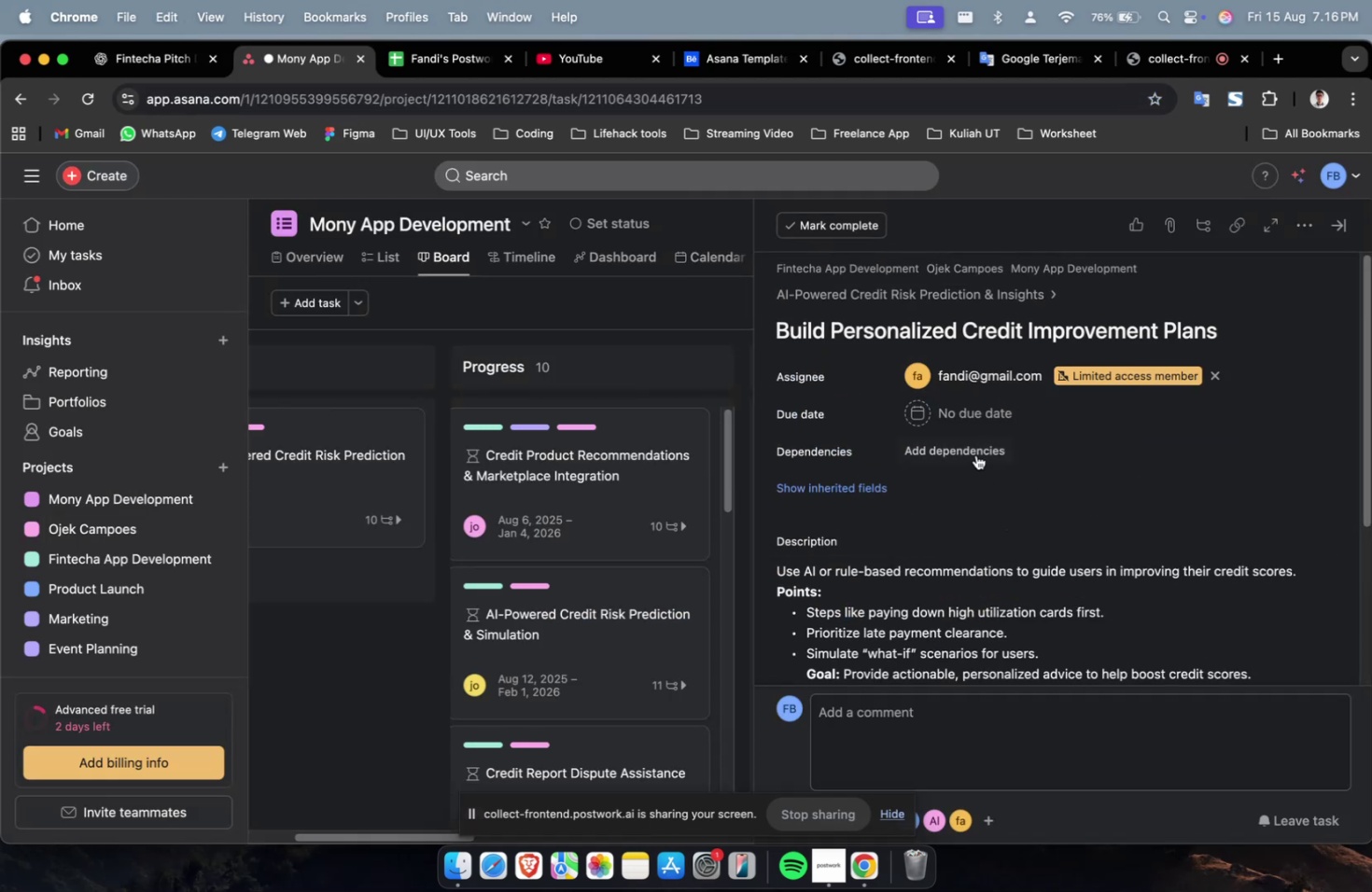 
left_click_drag(start_coordinate=[974, 434], to_coordinate=[976, 425])
 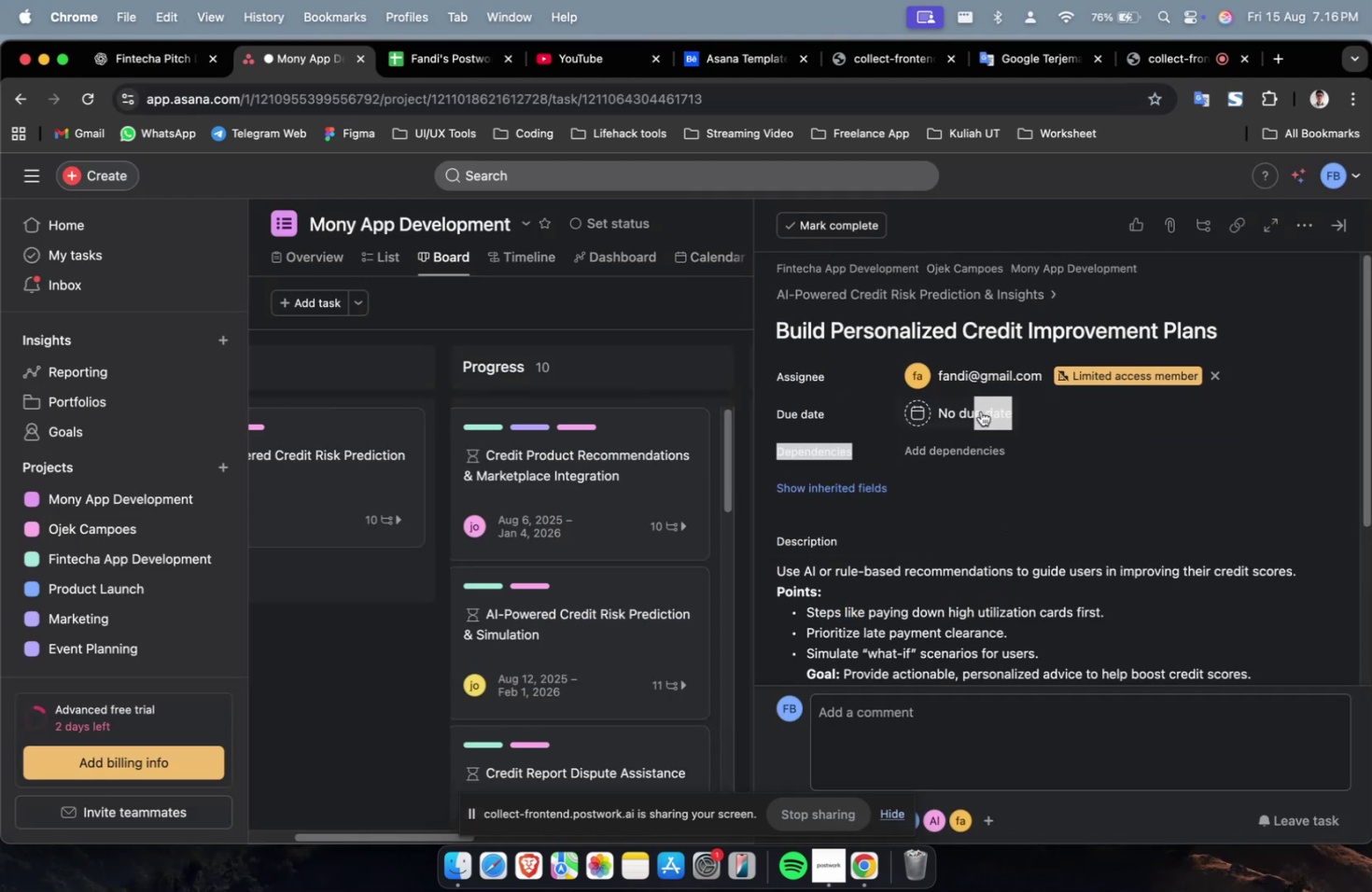 
triple_click([980, 411])
 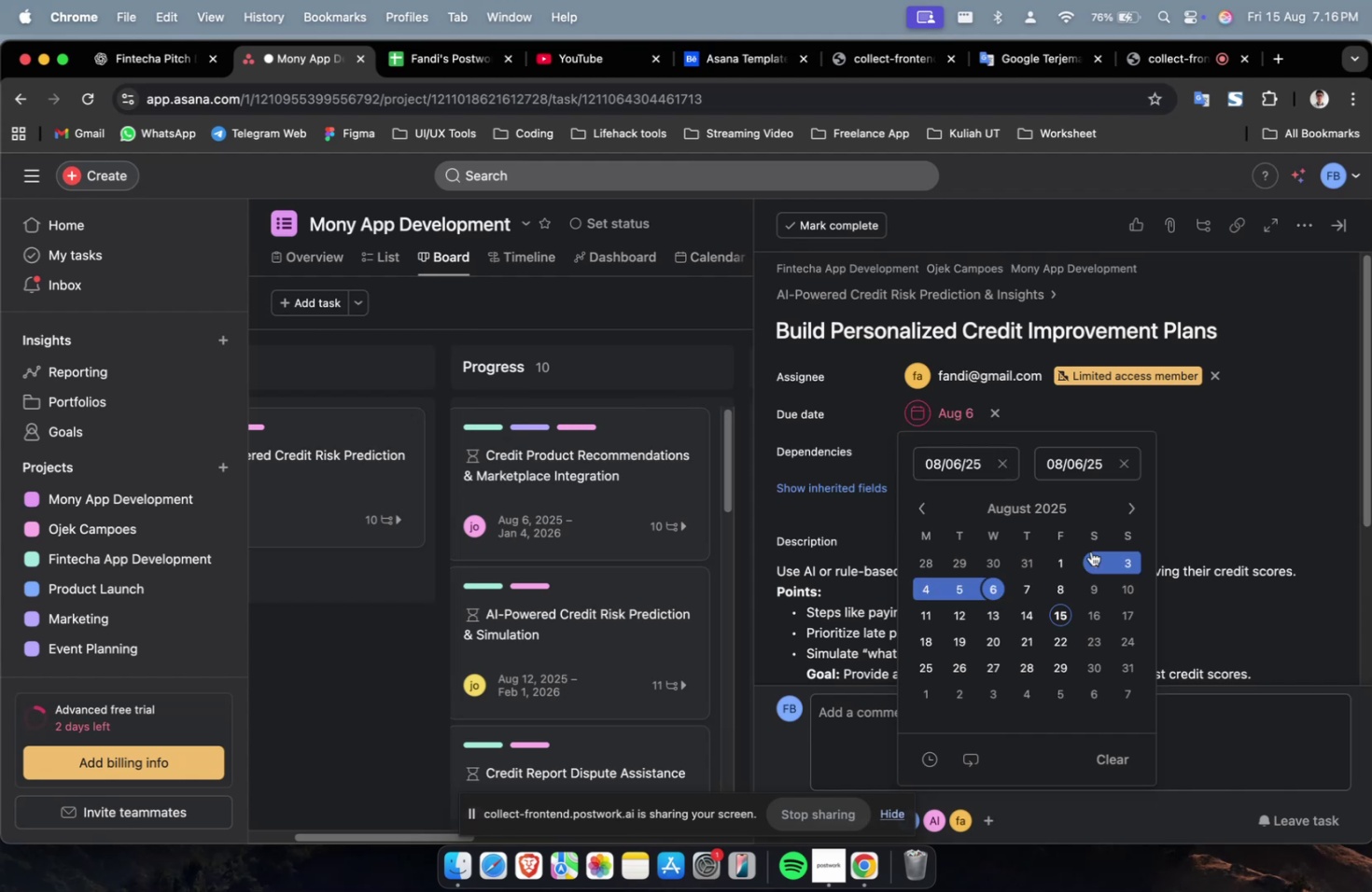 
triple_click([1122, 510])
 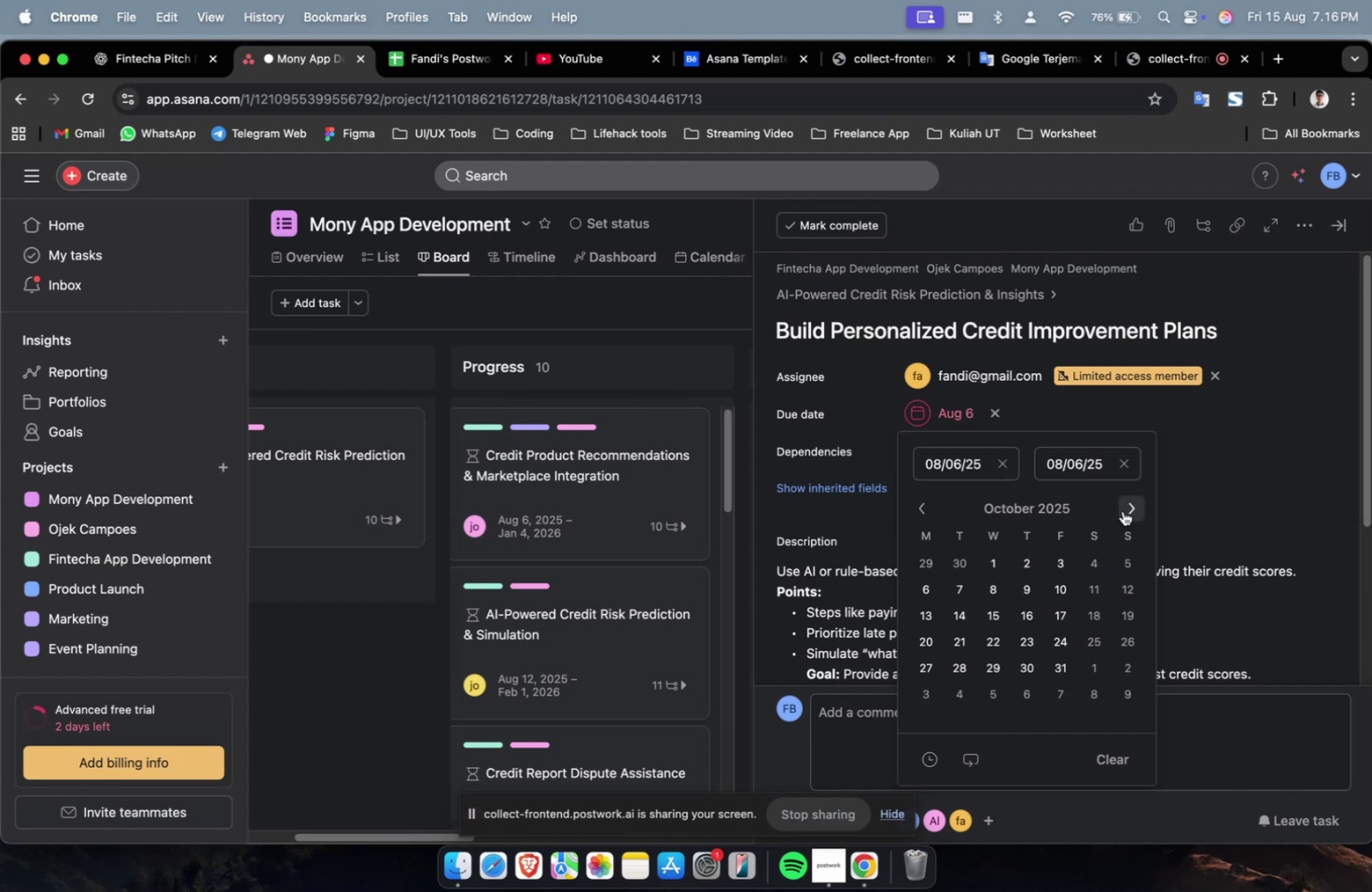 
triple_click([1122, 510])
 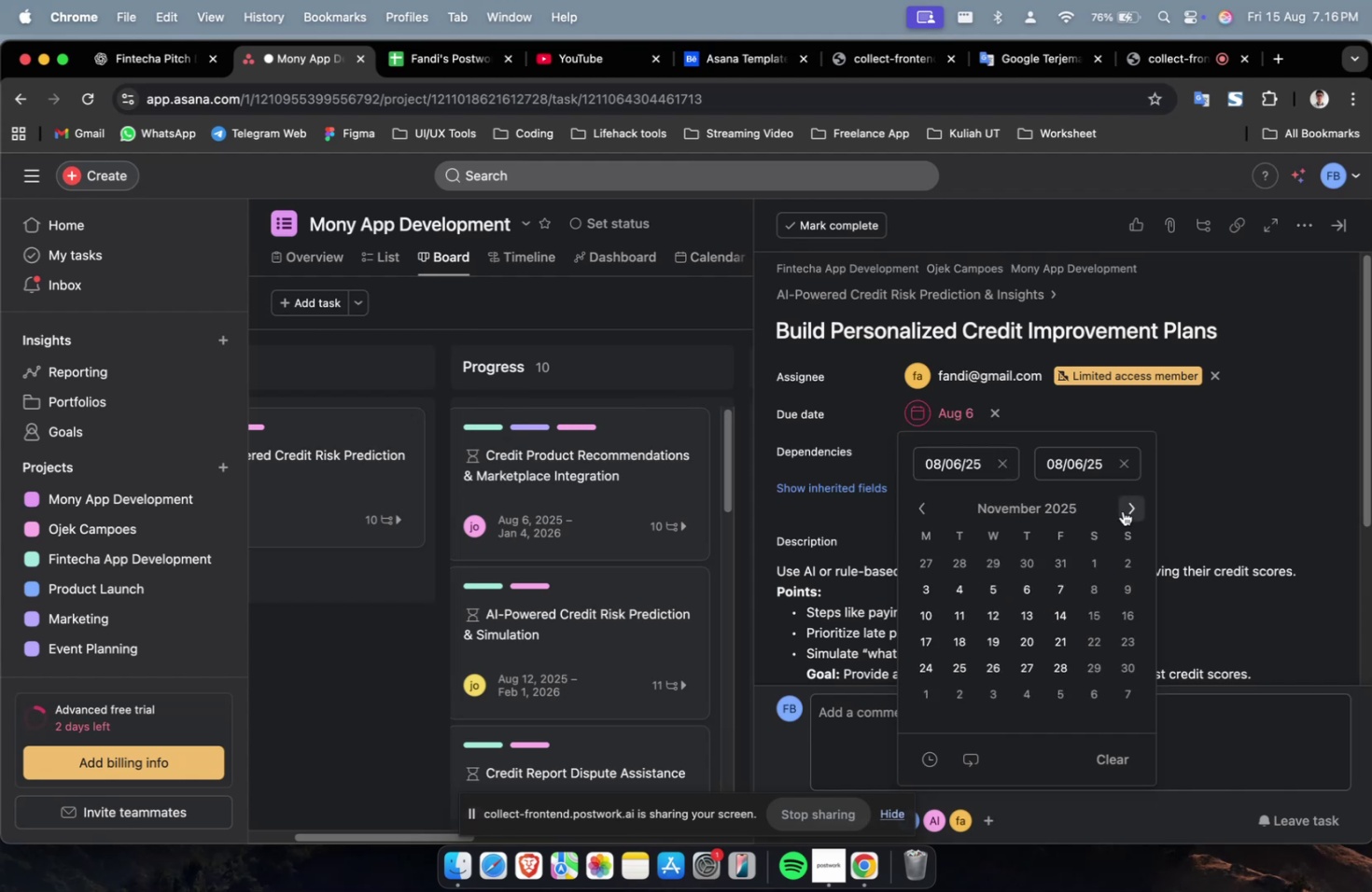 
triple_click([1123, 510])
 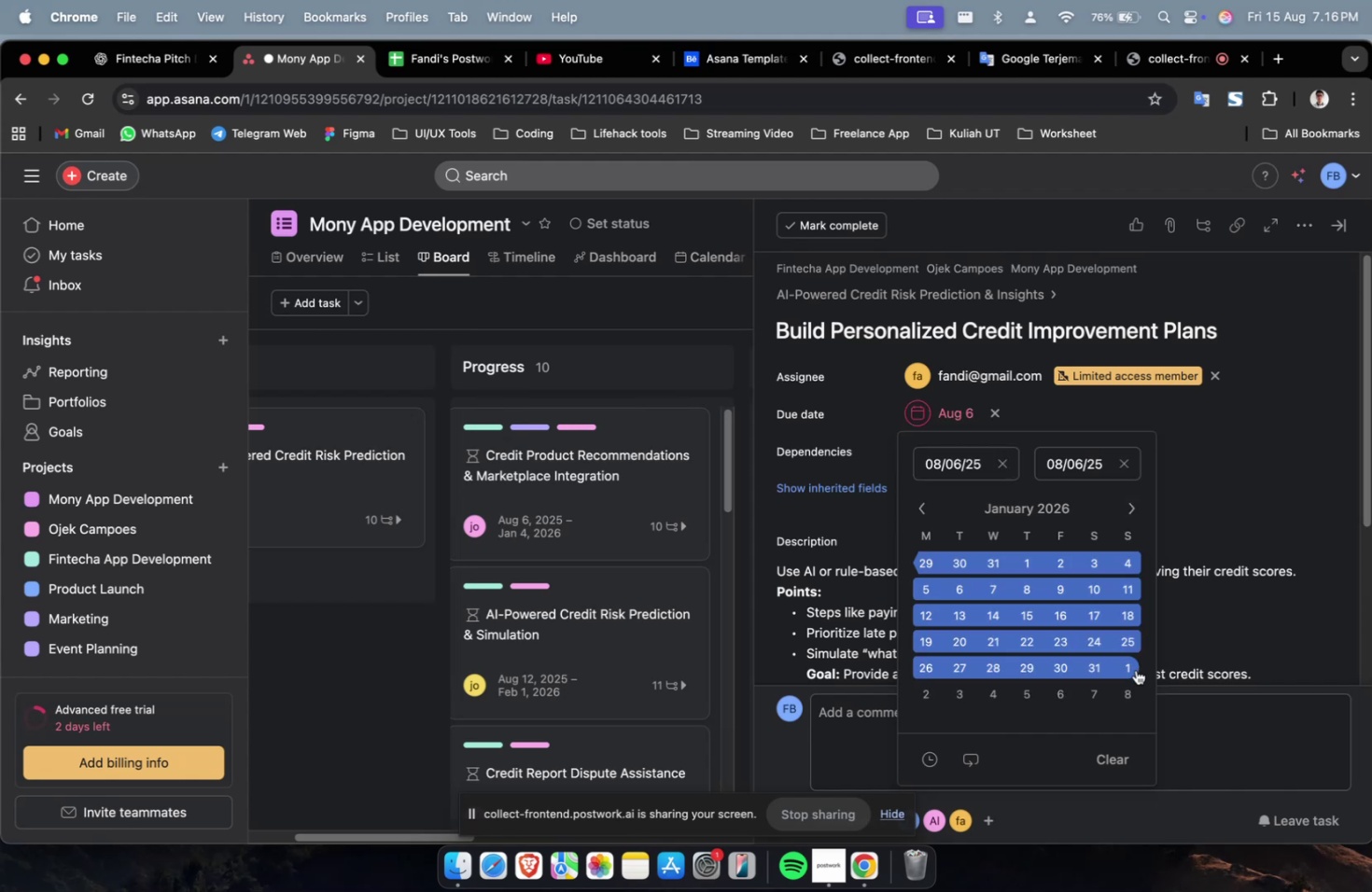 
triple_click([1128, 685])
 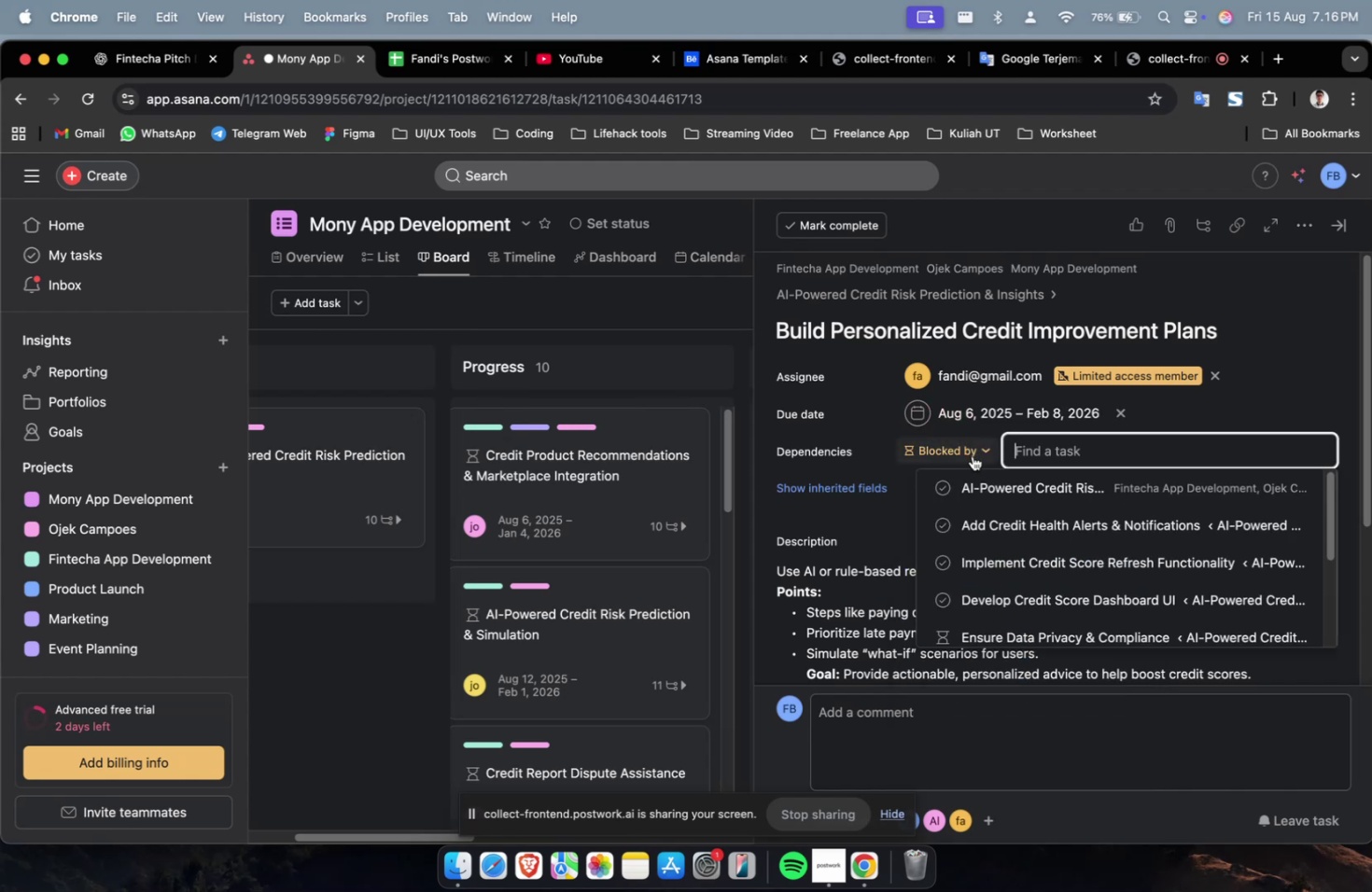 
triple_click([980, 487])
 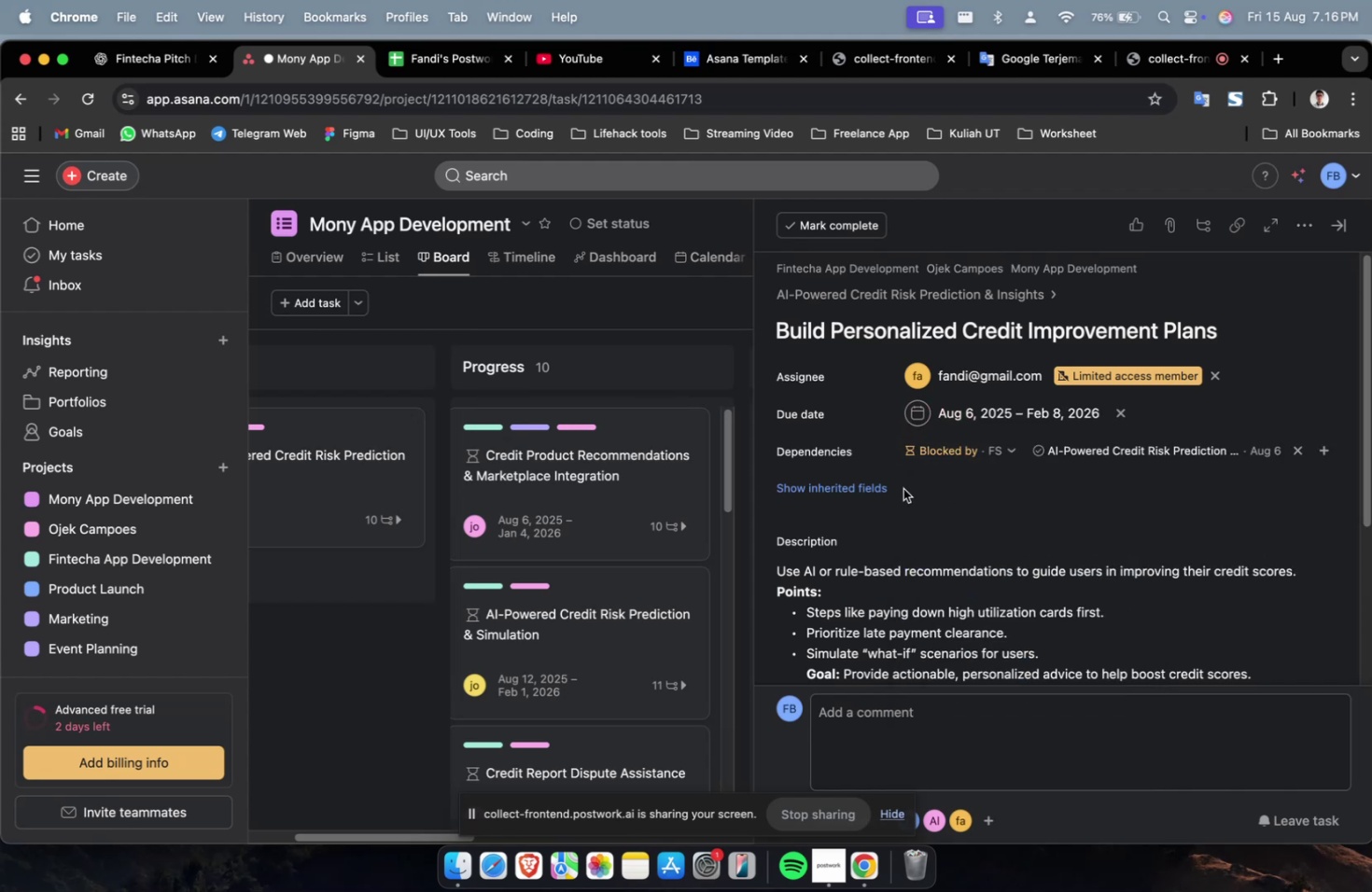 
triple_click([869, 483])
 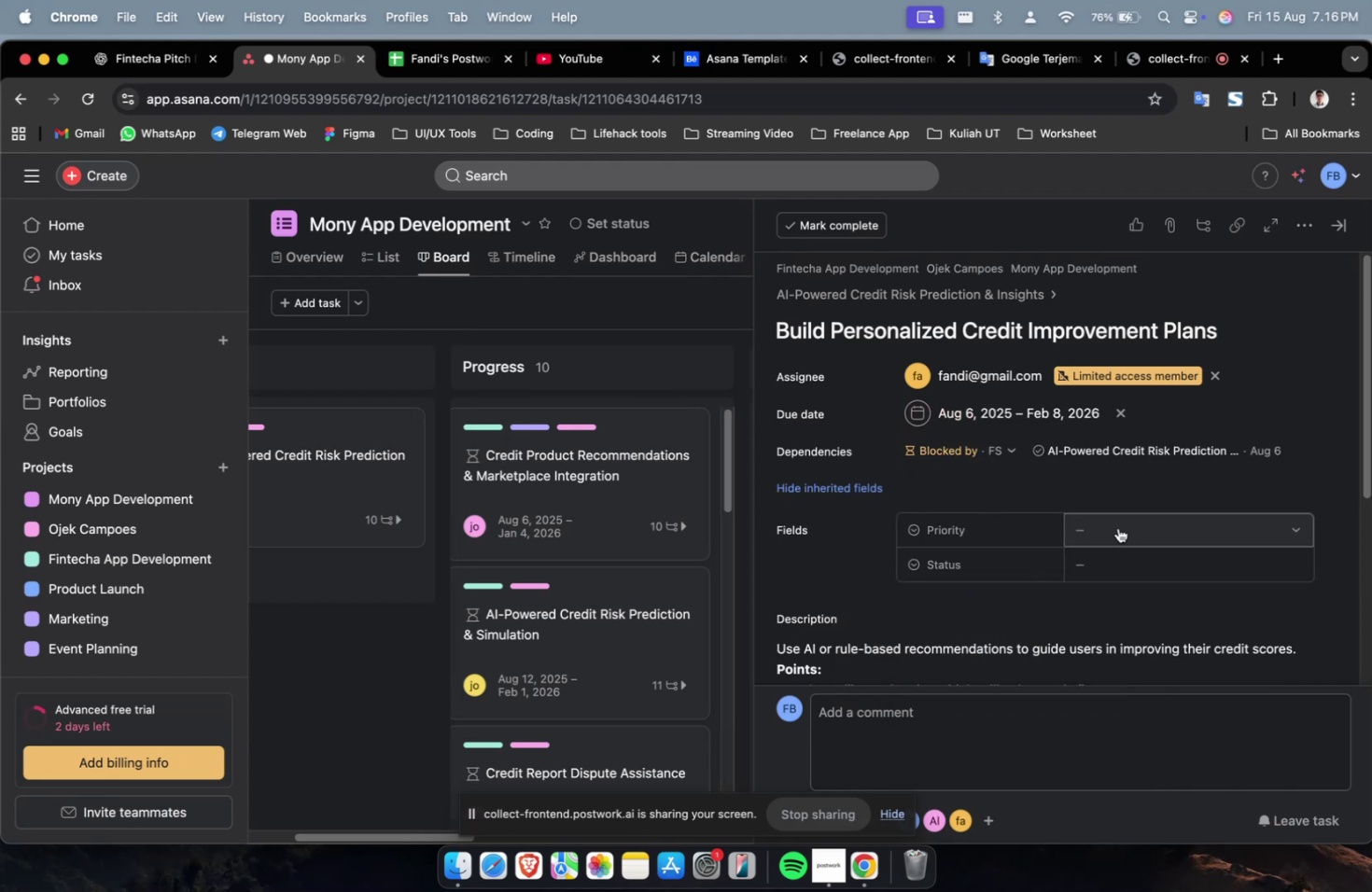 
triple_click([1119, 529])
 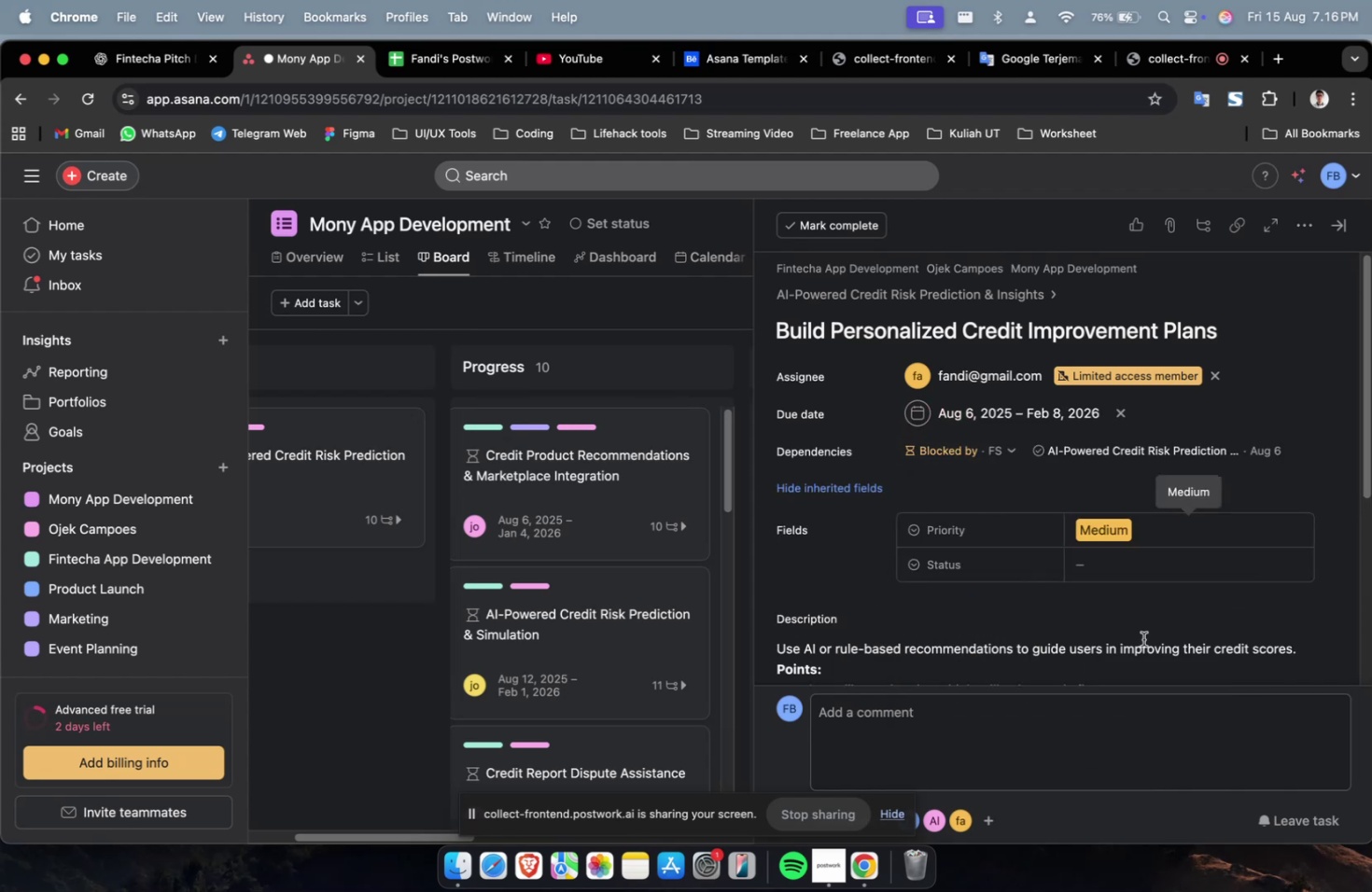 
triple_click([1127, 570])
 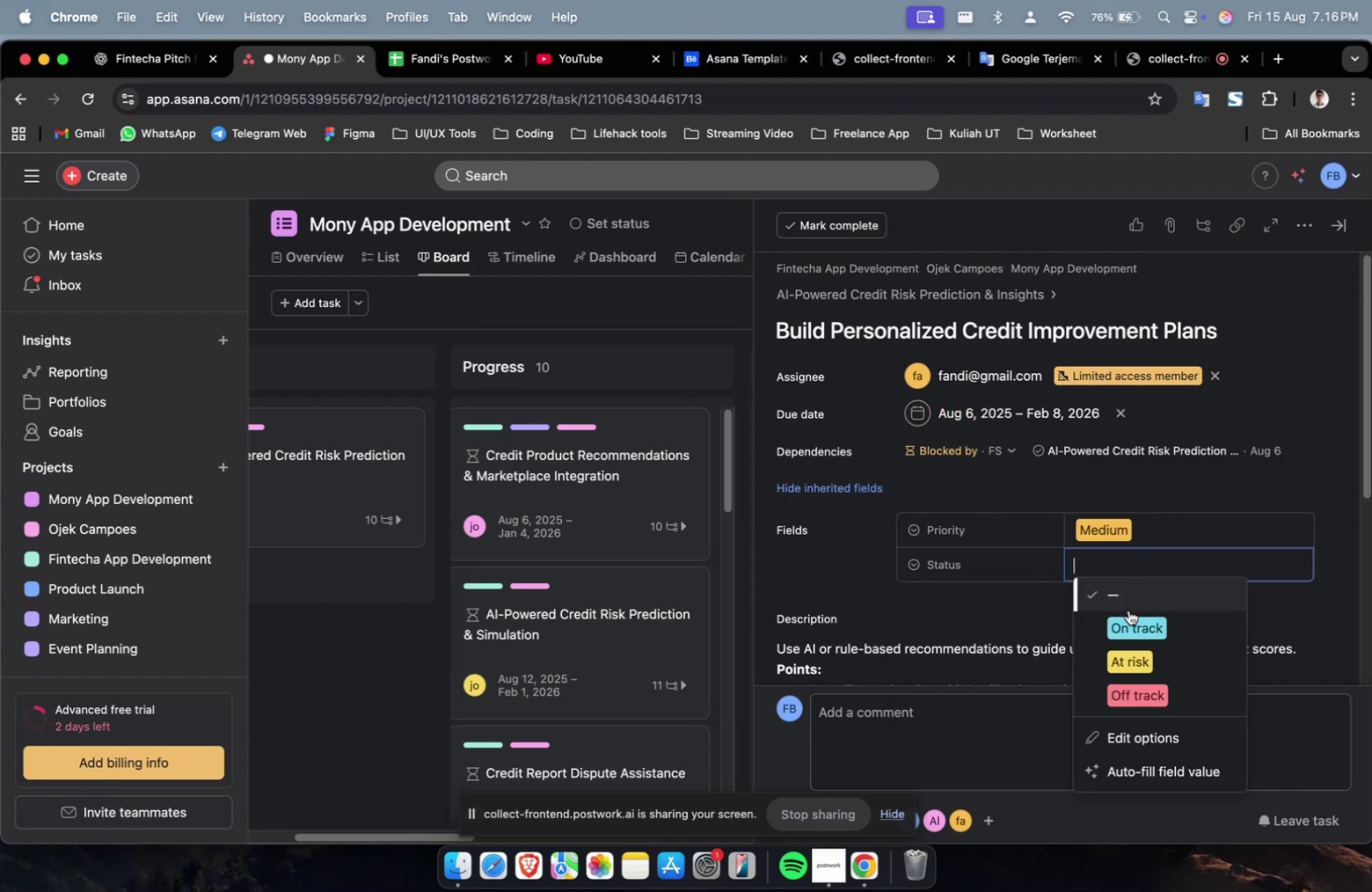 
triple_click([1127, 619])
 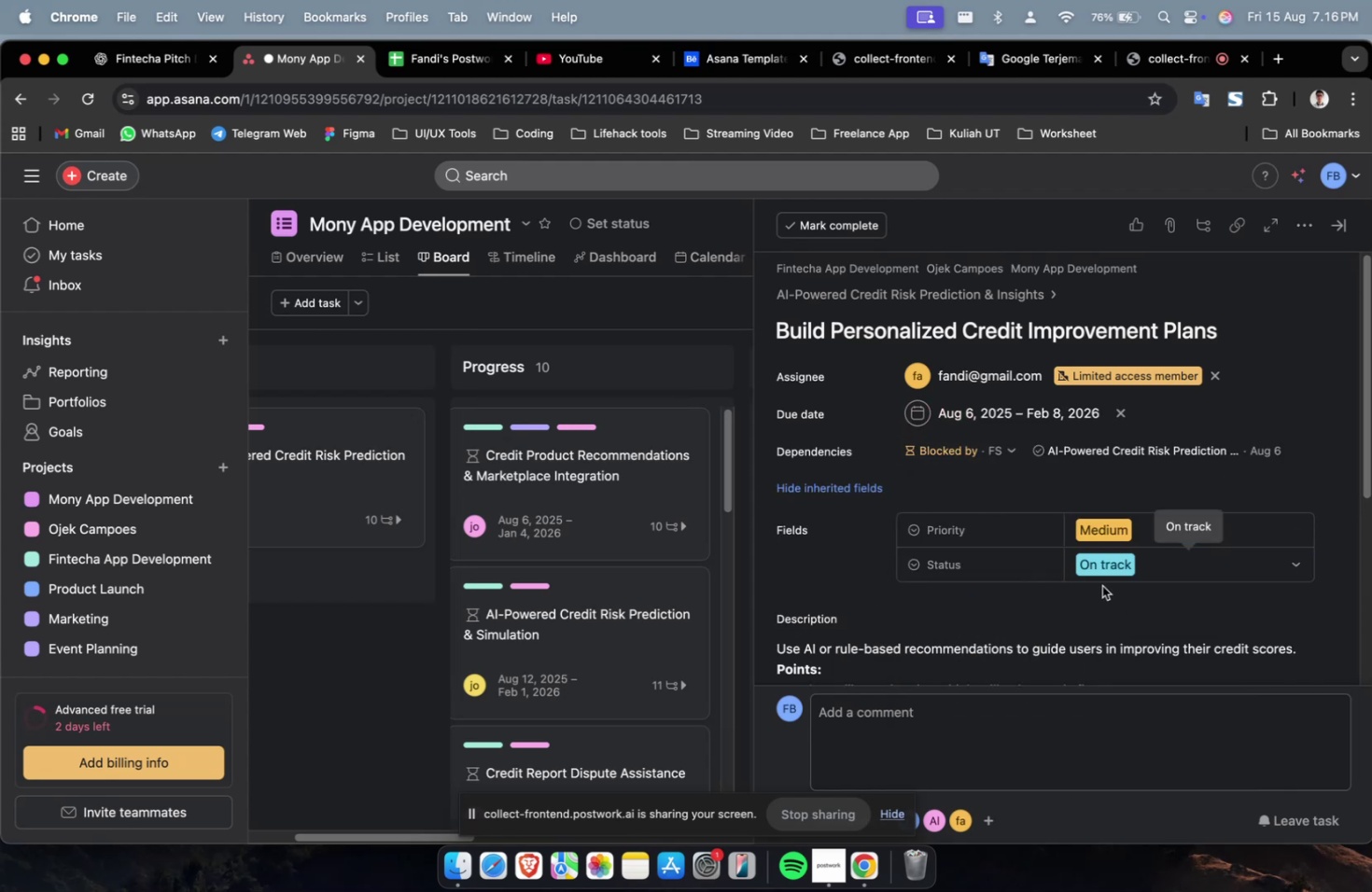 
scroll: coordinate [1242, 621], scroll_direction: down, amount: 48.0
 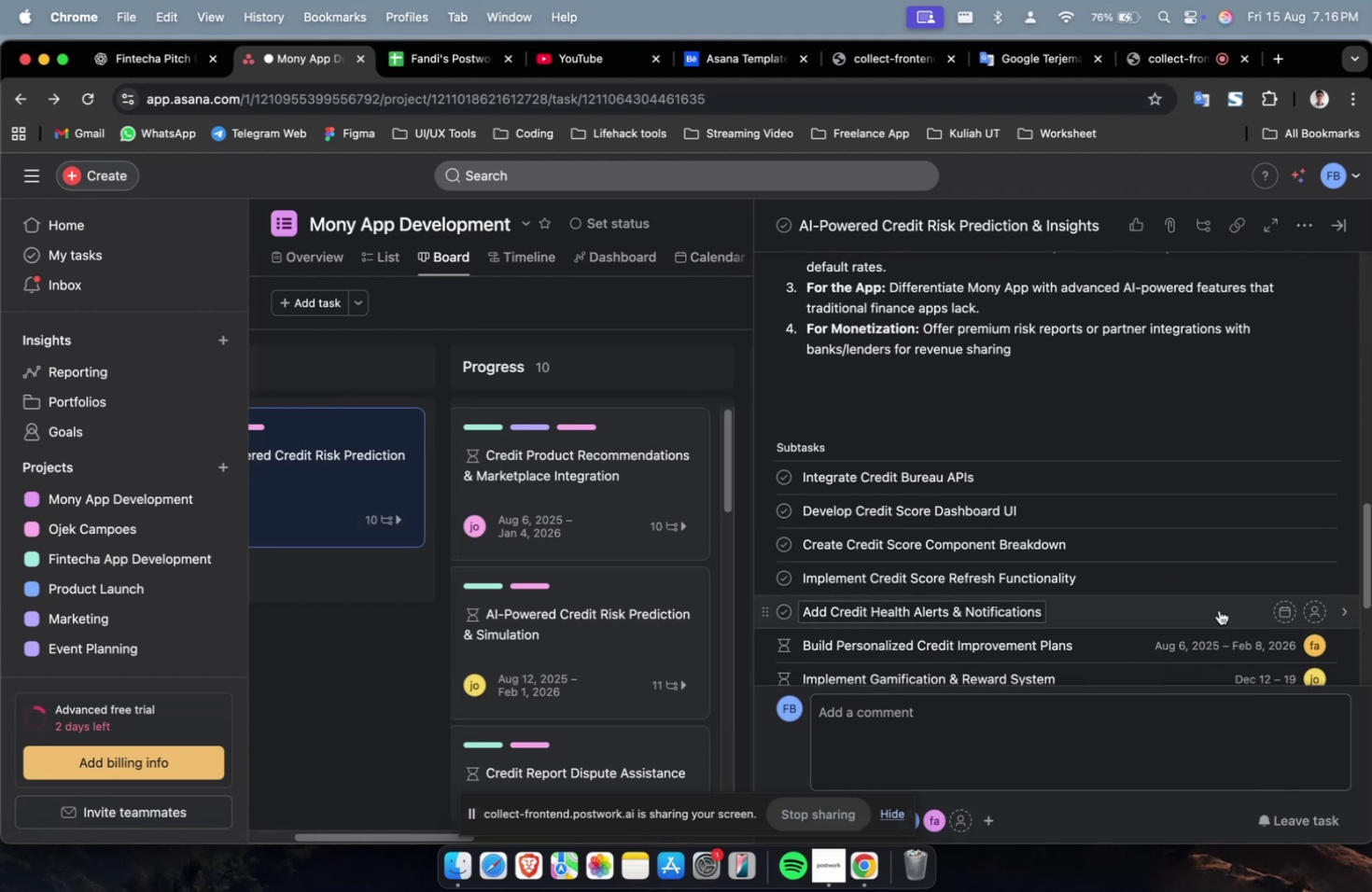 
left_click([1200, 608])
 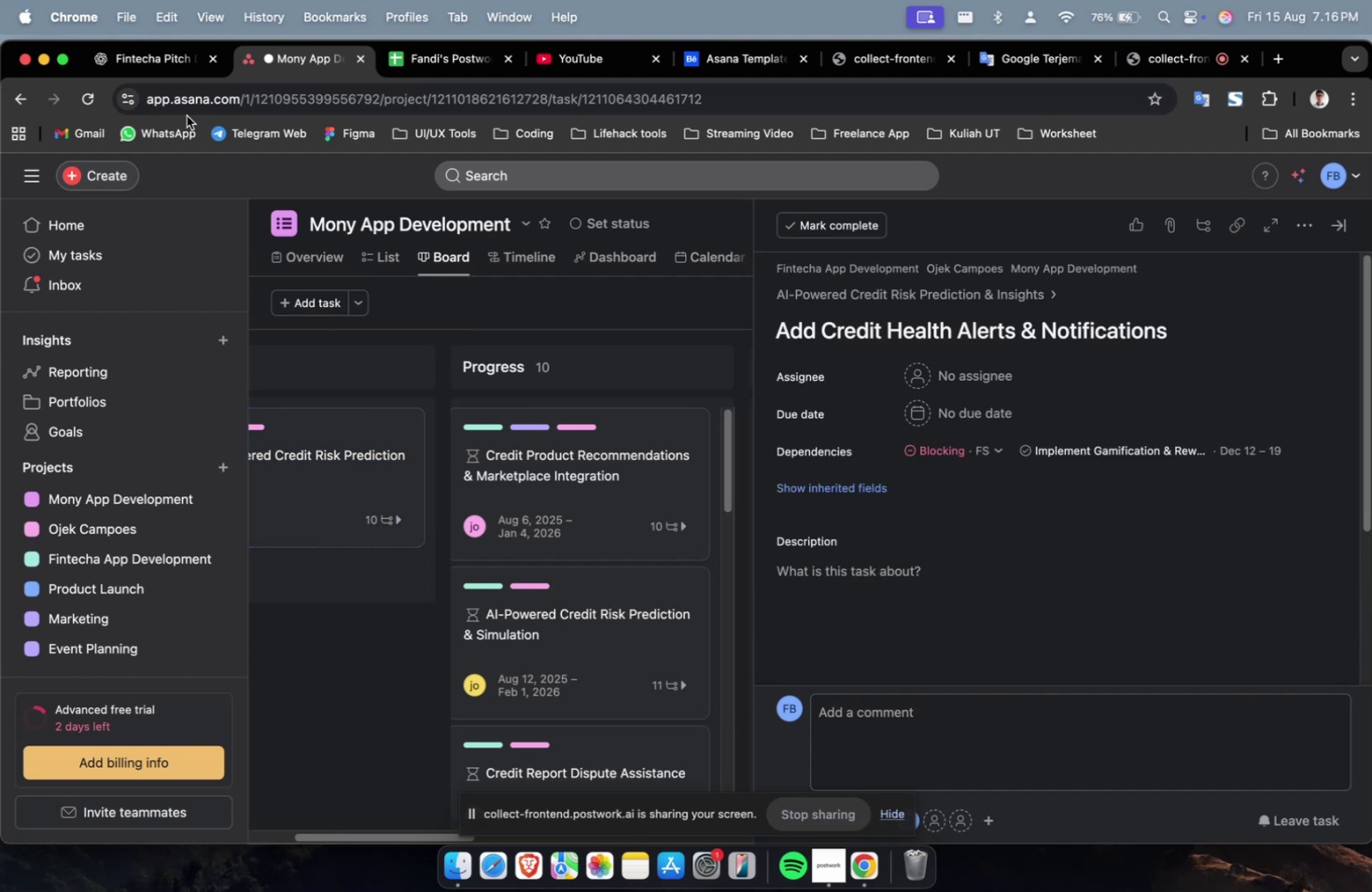 
left_click([115, 63])
 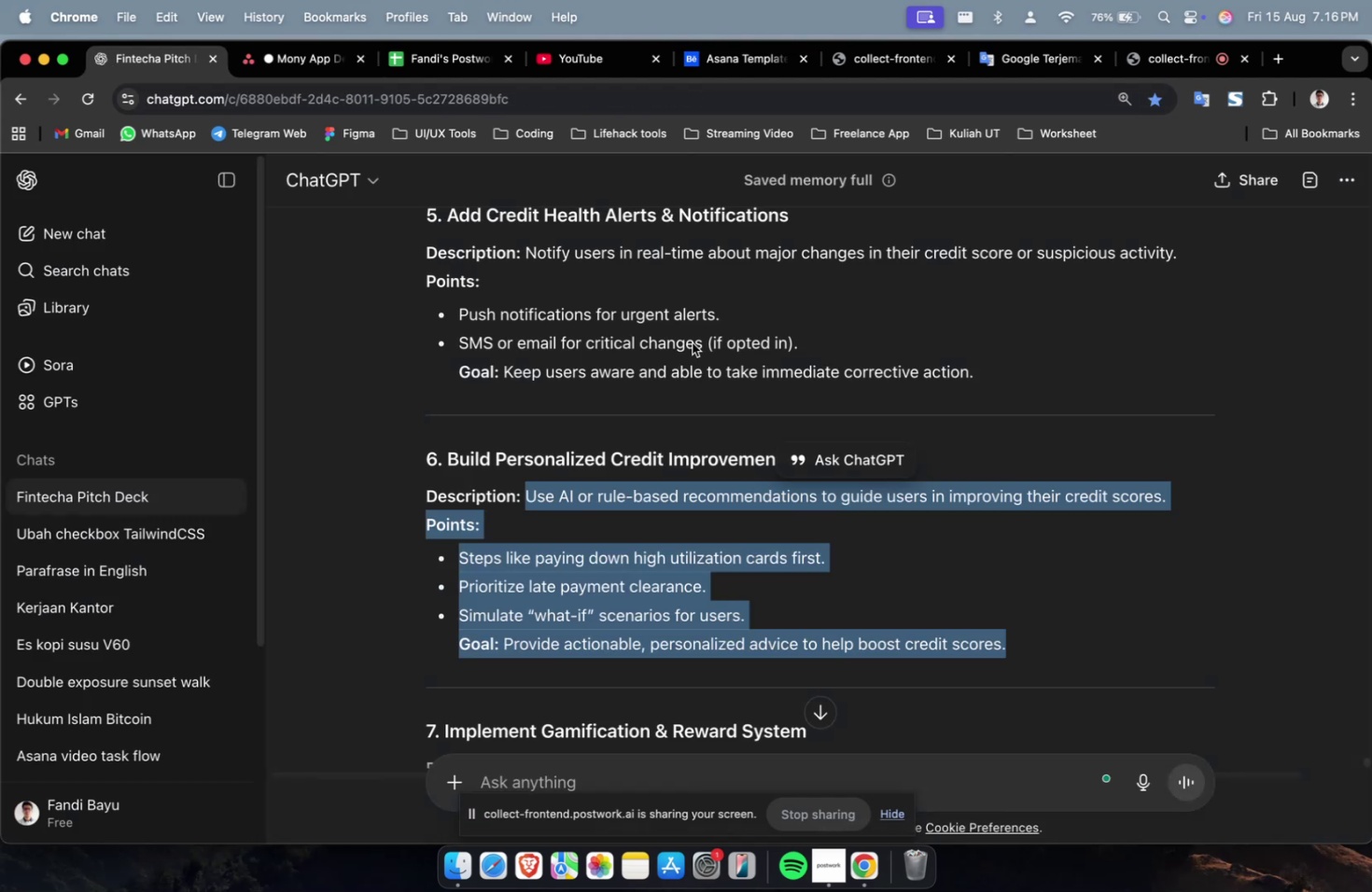 
scroll: coordinate [847, 404], scroll_direction: up, amount: 2.0
 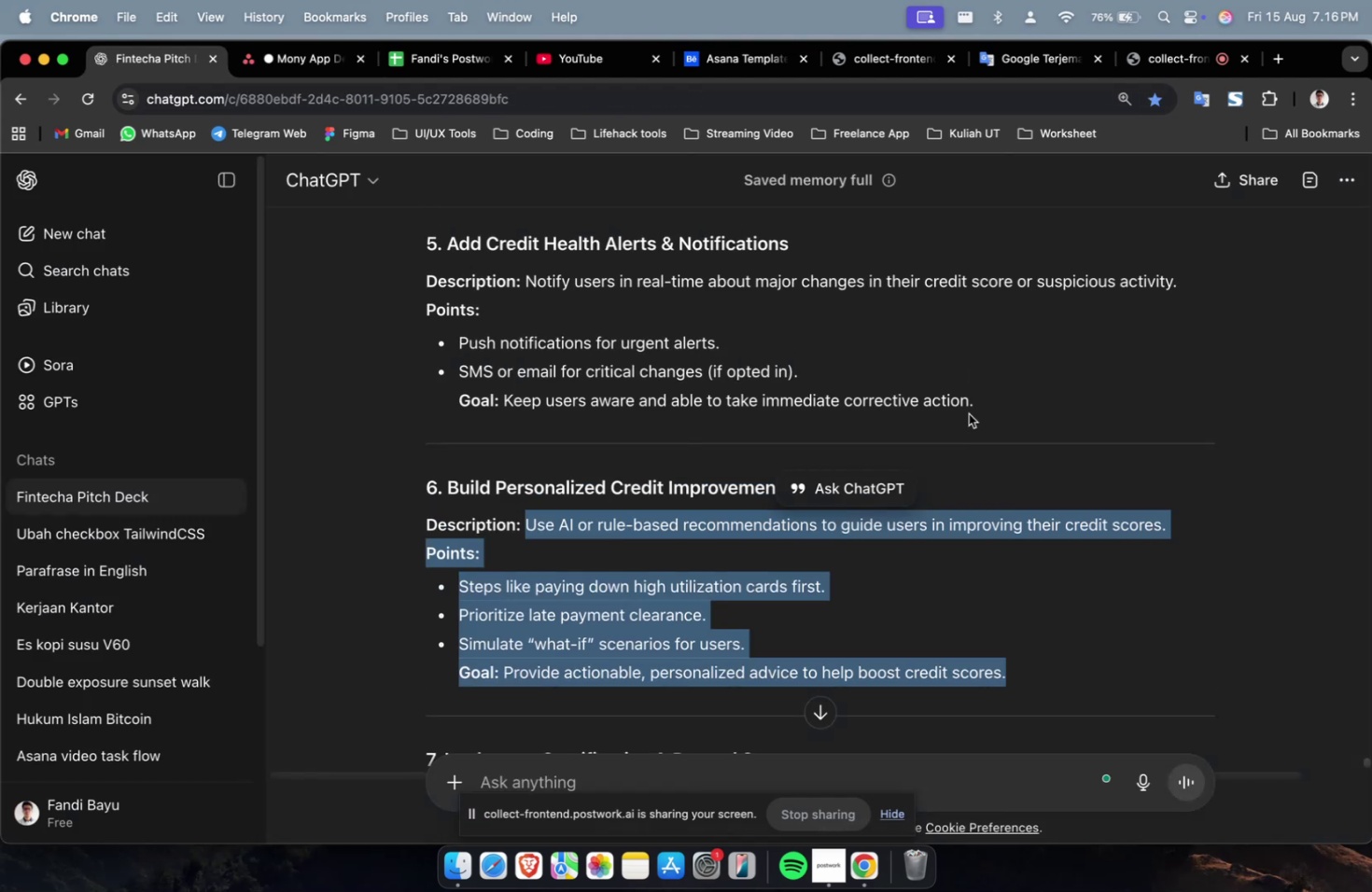 
left_click_drag(start_coordinate=[987, 411], to_coordinate=[527, 284])
 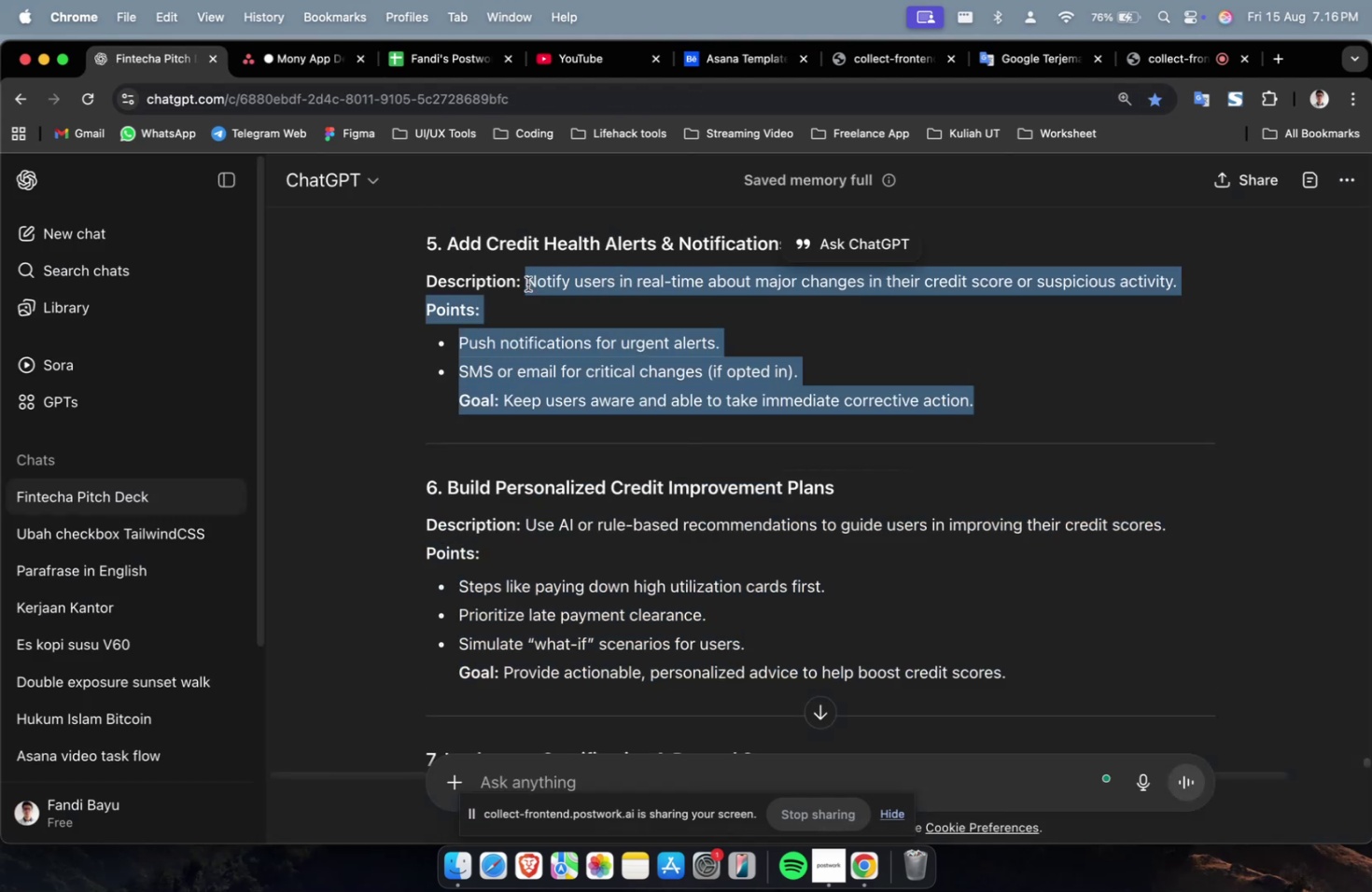 
key(Meta+C)
 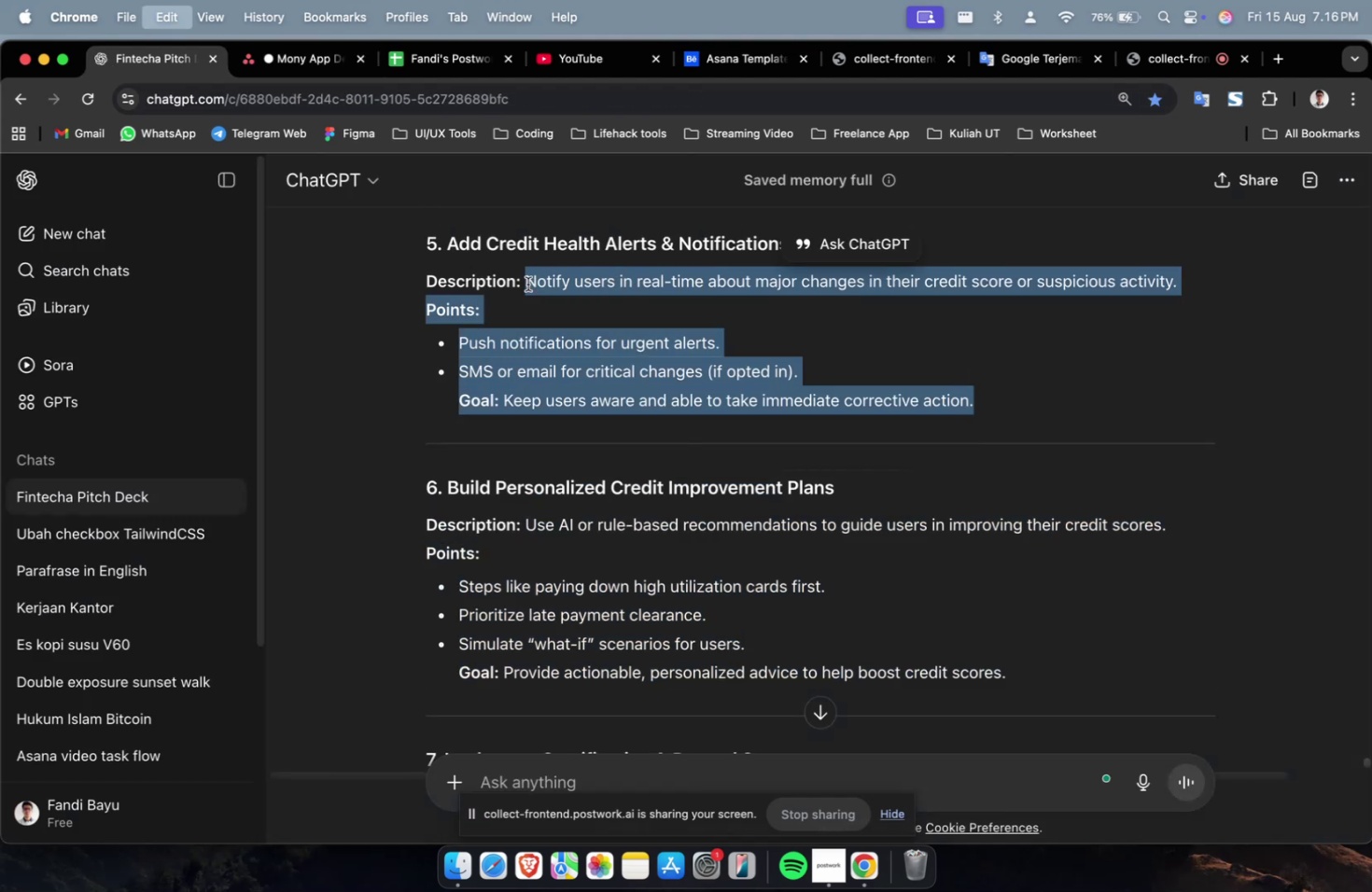 
key(Meta+C)
 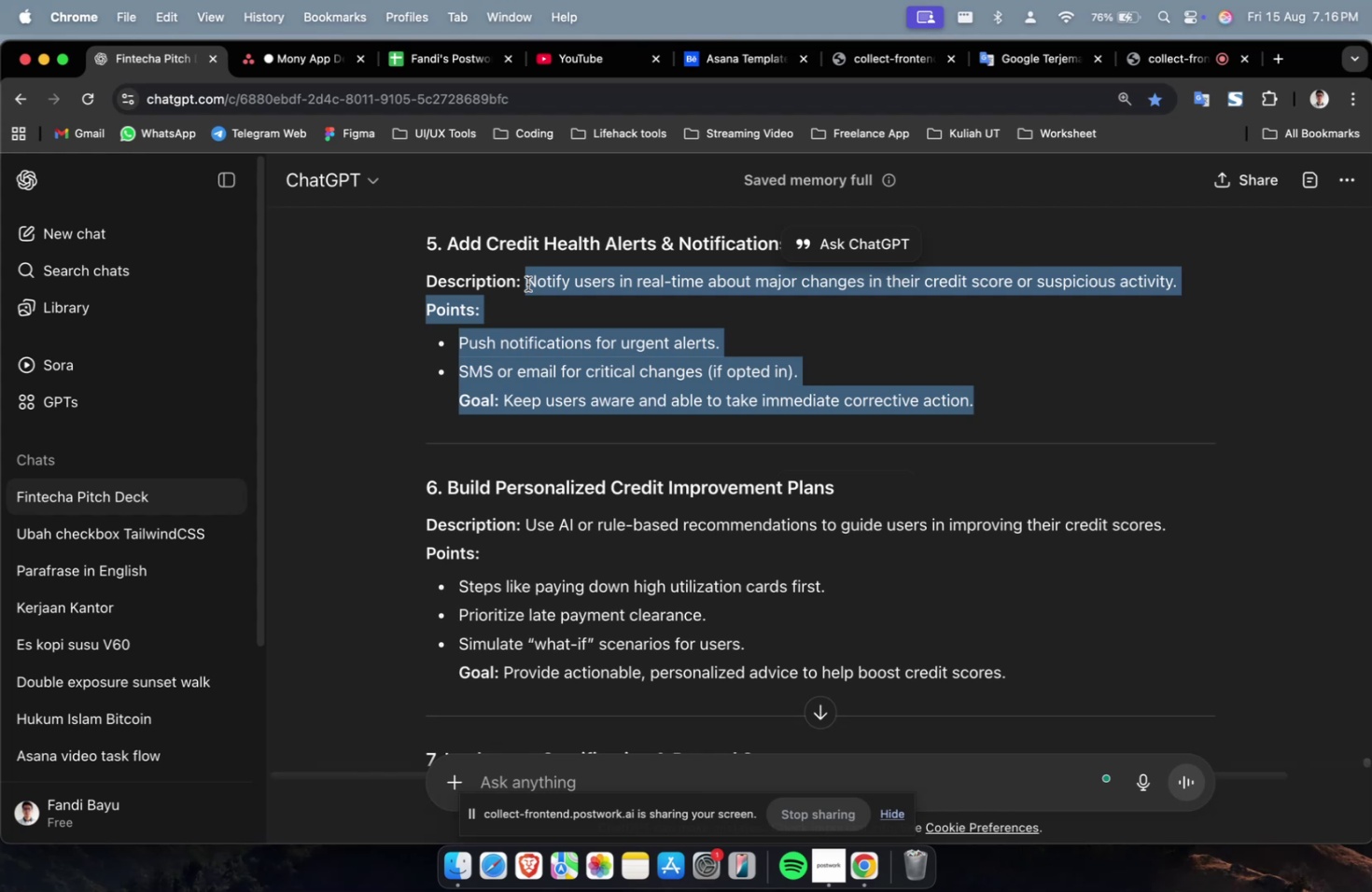 
wait(8.59)
 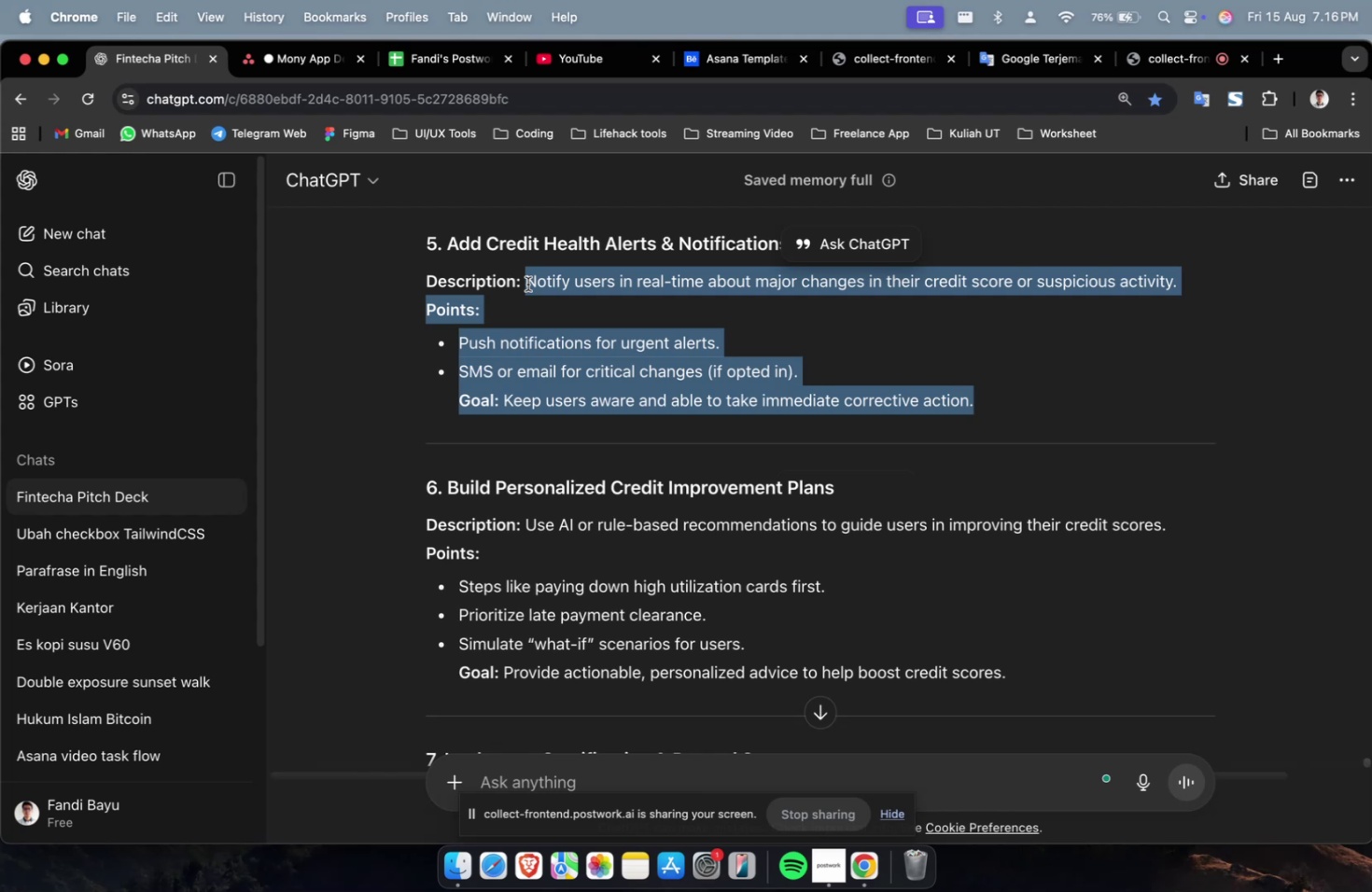 
left_click([319, 71])
 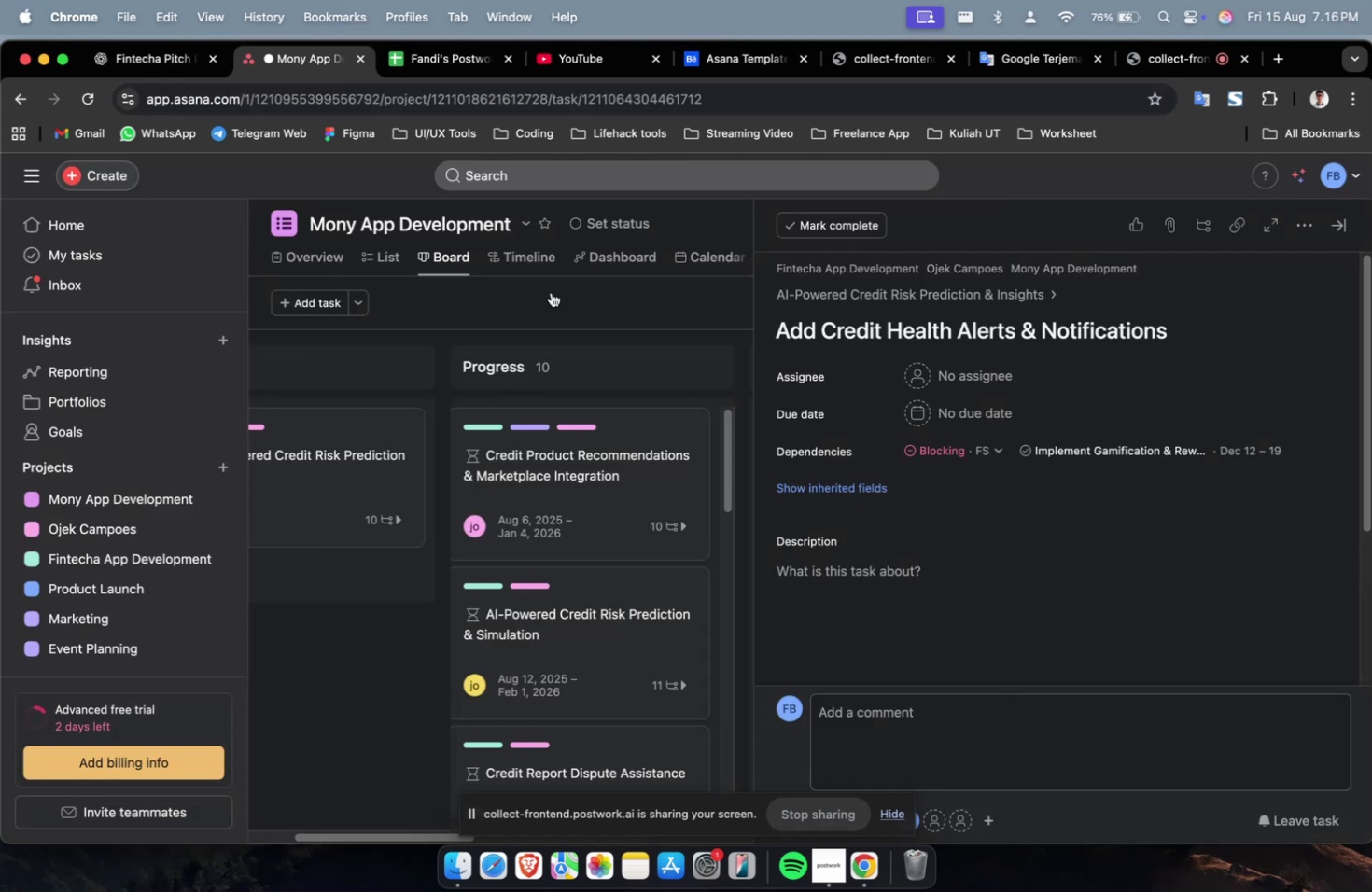 
scroll: coordinate [718, 397], scroll_direction: up, amount: 1.0
 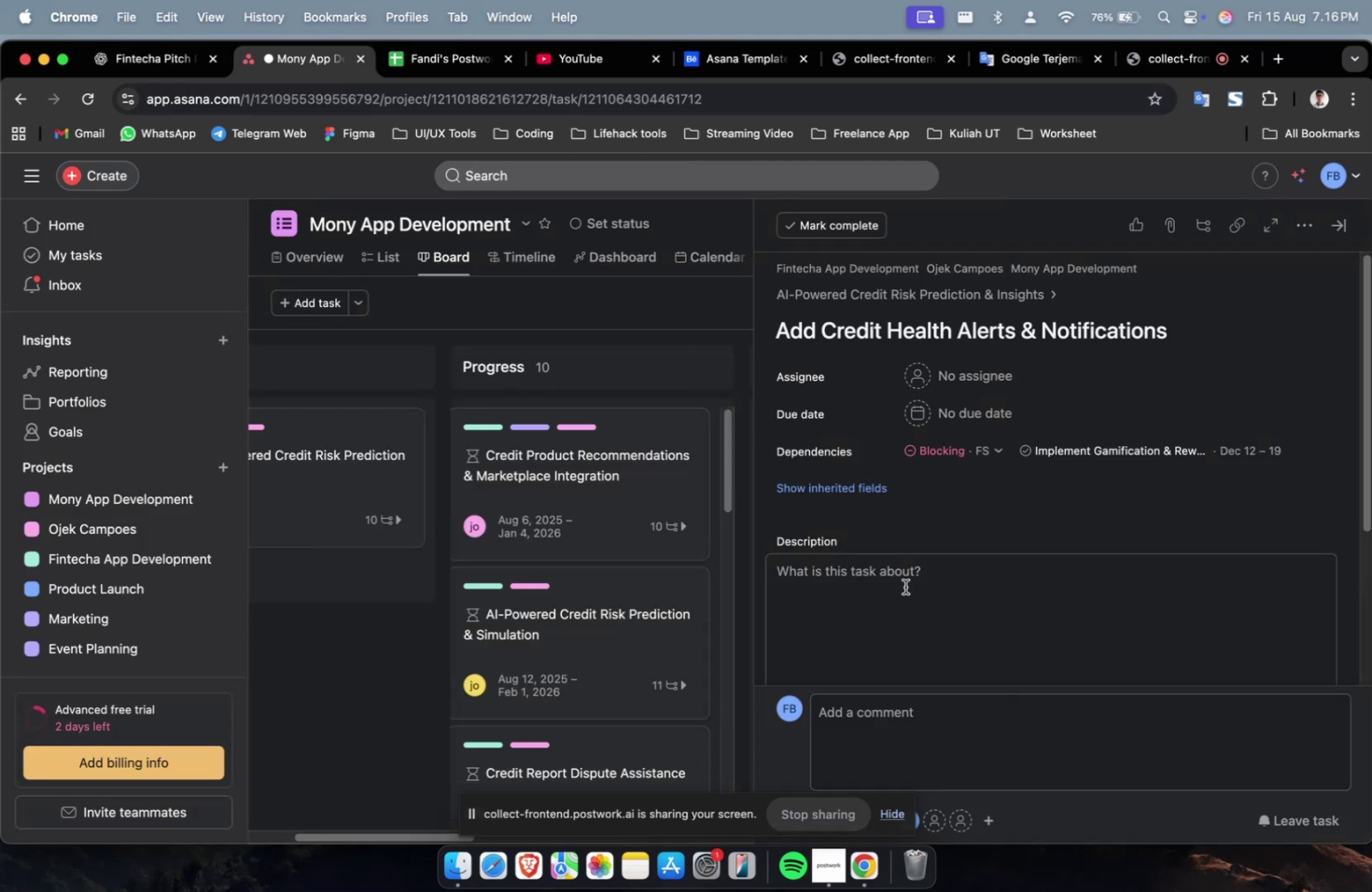 
left_click([906, 601])
 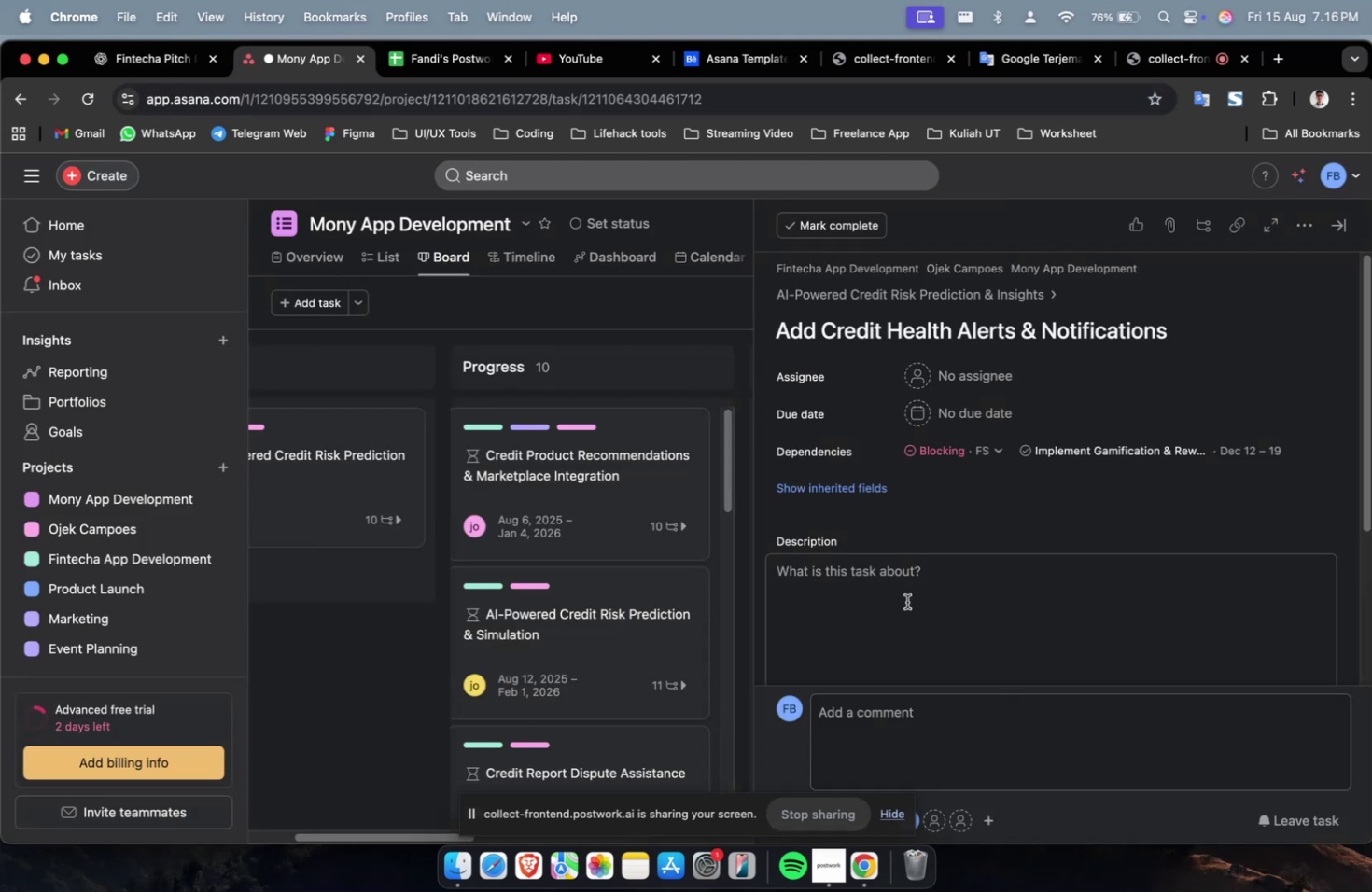 
key(Meta+CommandLeft)
 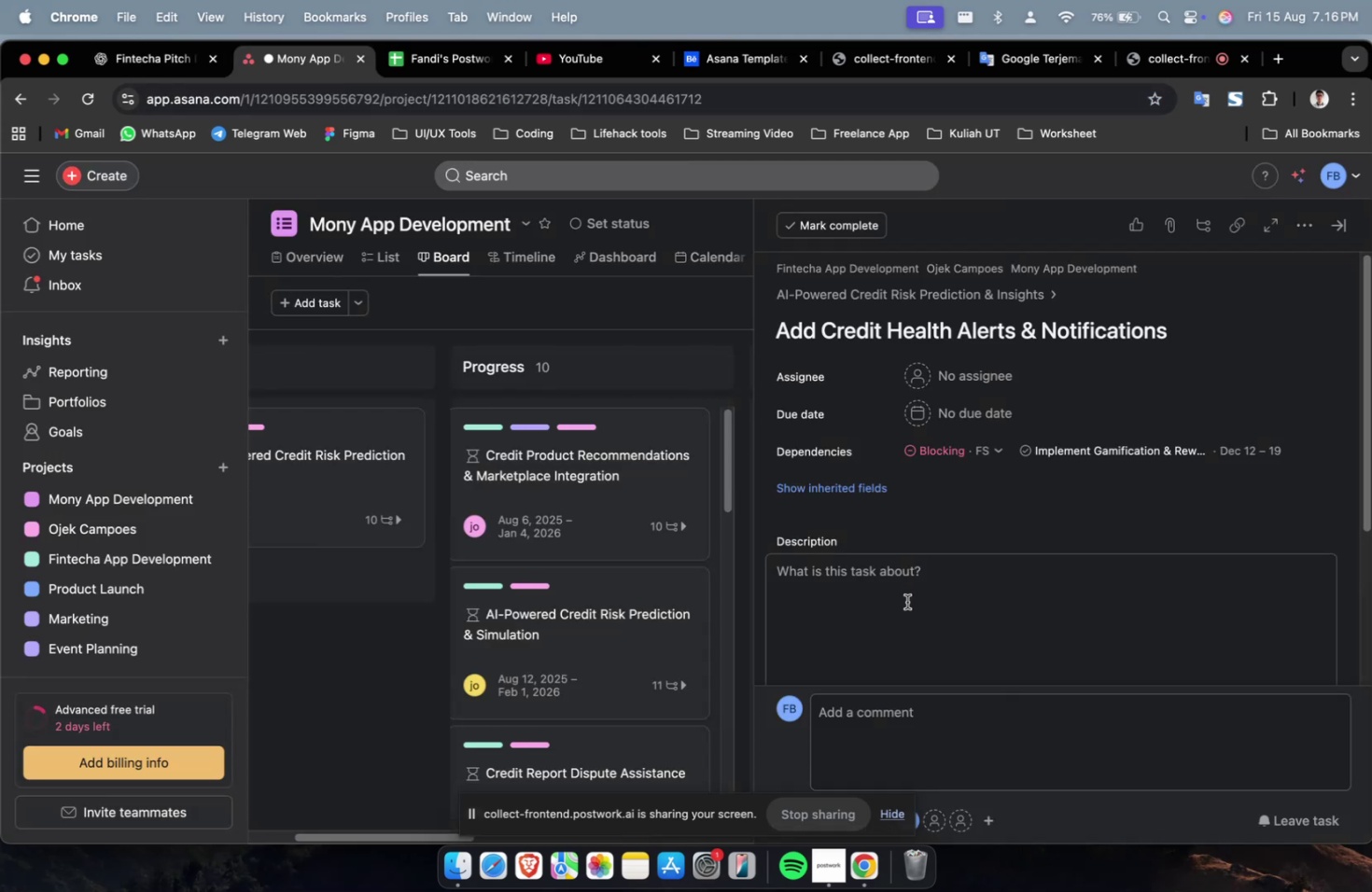 
key(Meta+V)
 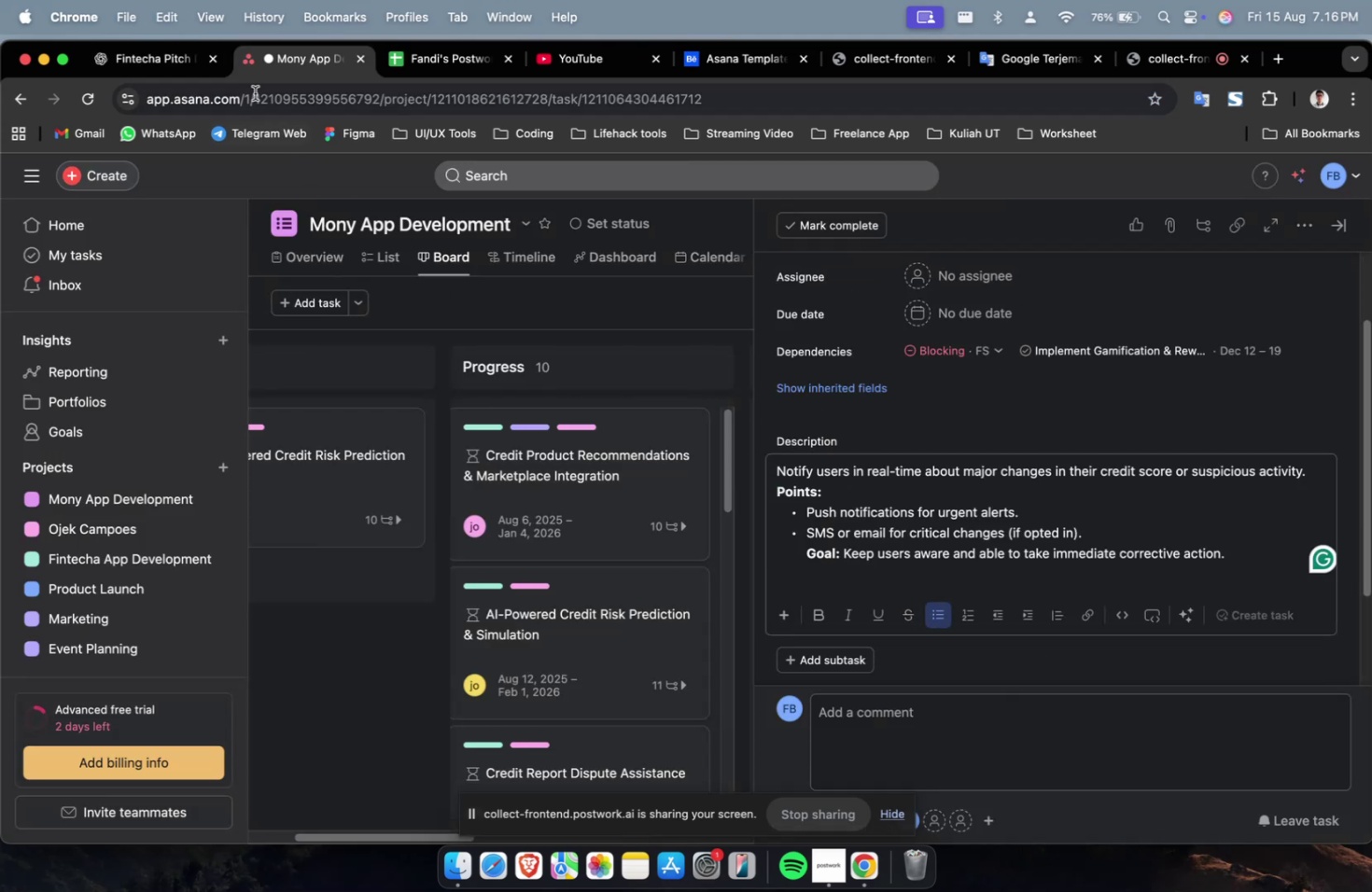 
left_click([137, 44])
 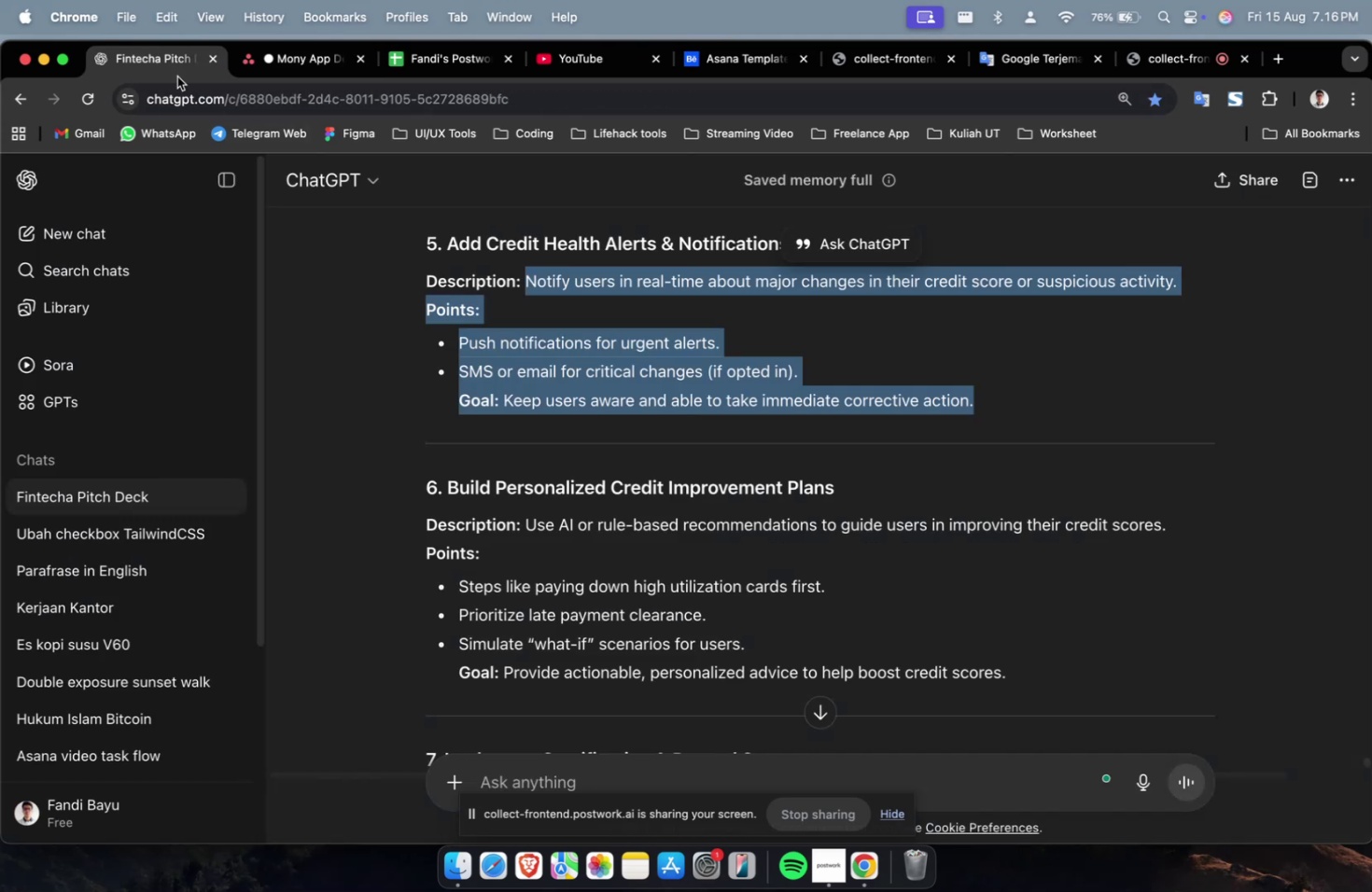 
scroll: coordinate [485, 294], scroll_direction: up, amount: 18.0
 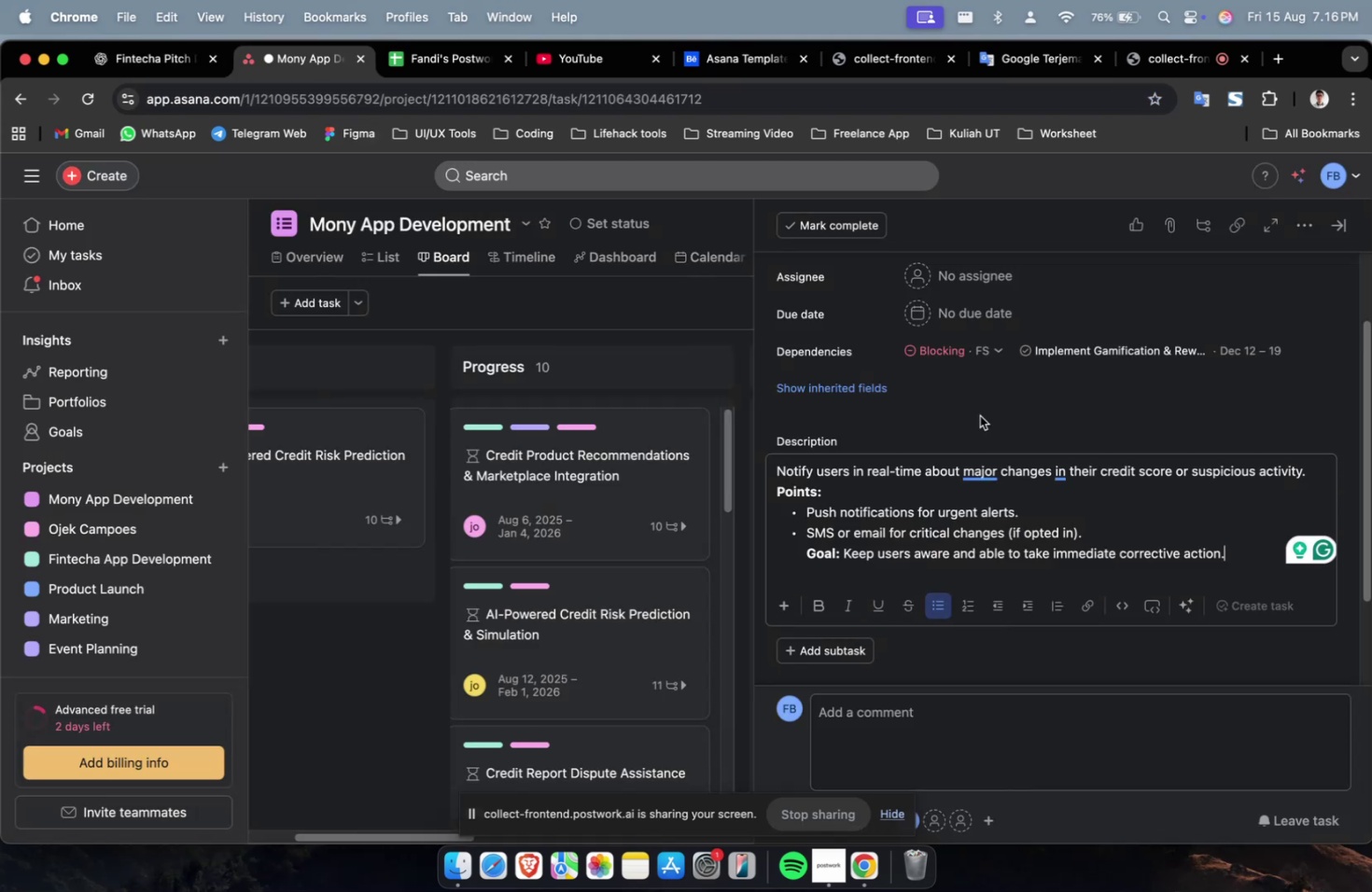 
double_click([984, 292])
 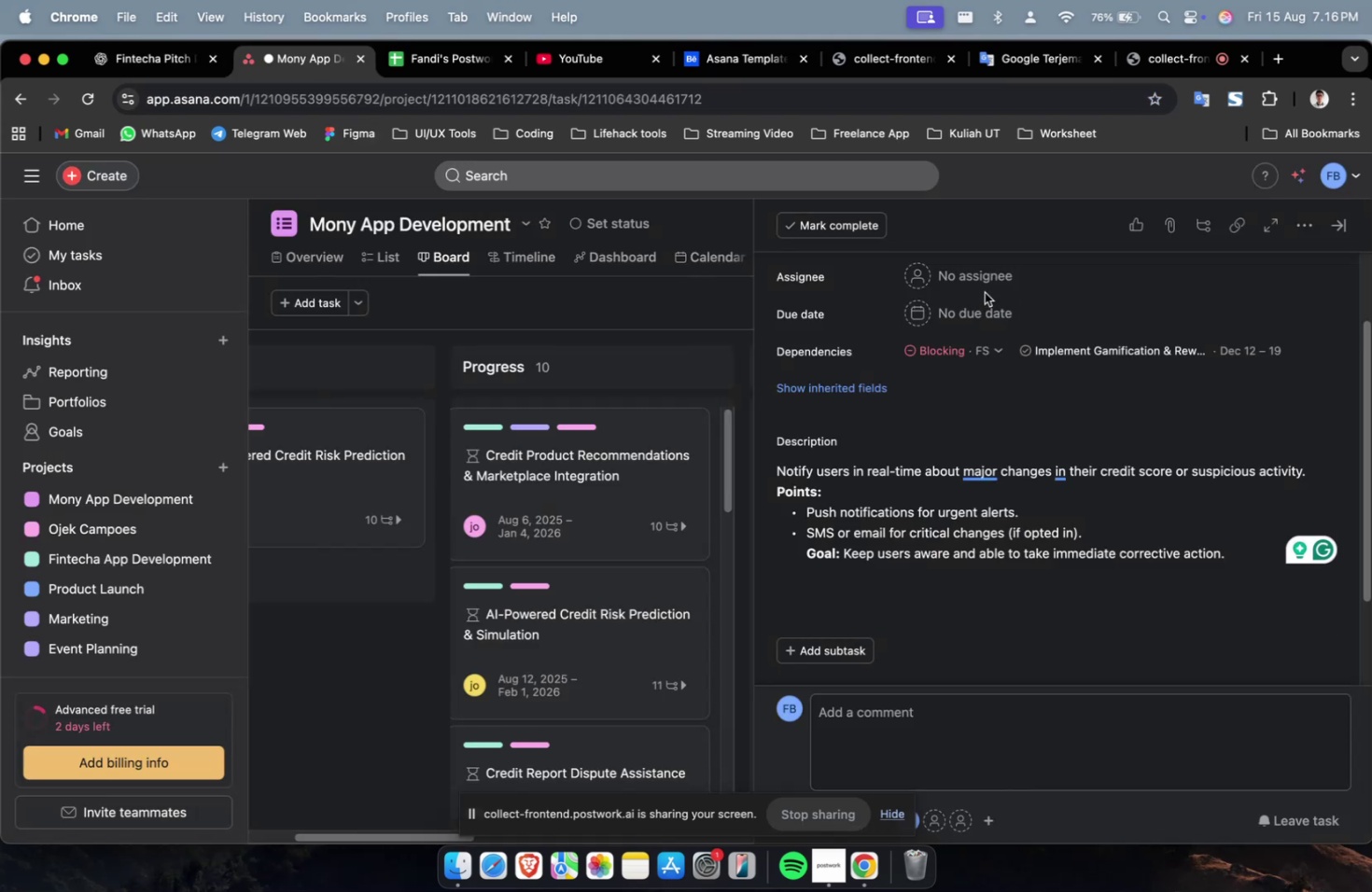 
triple_click([986, 281])
 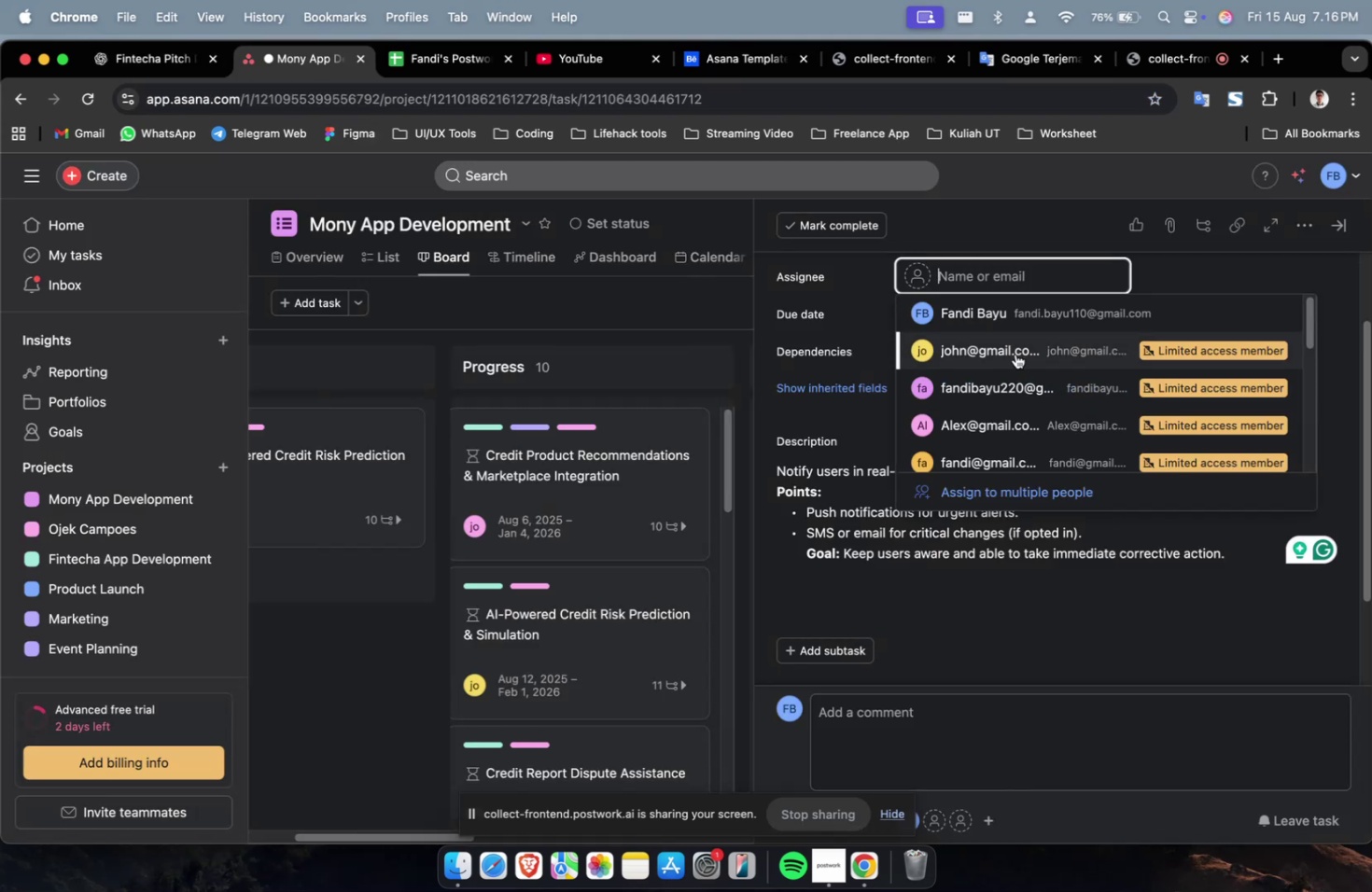 
triple_click([1014, 361])
 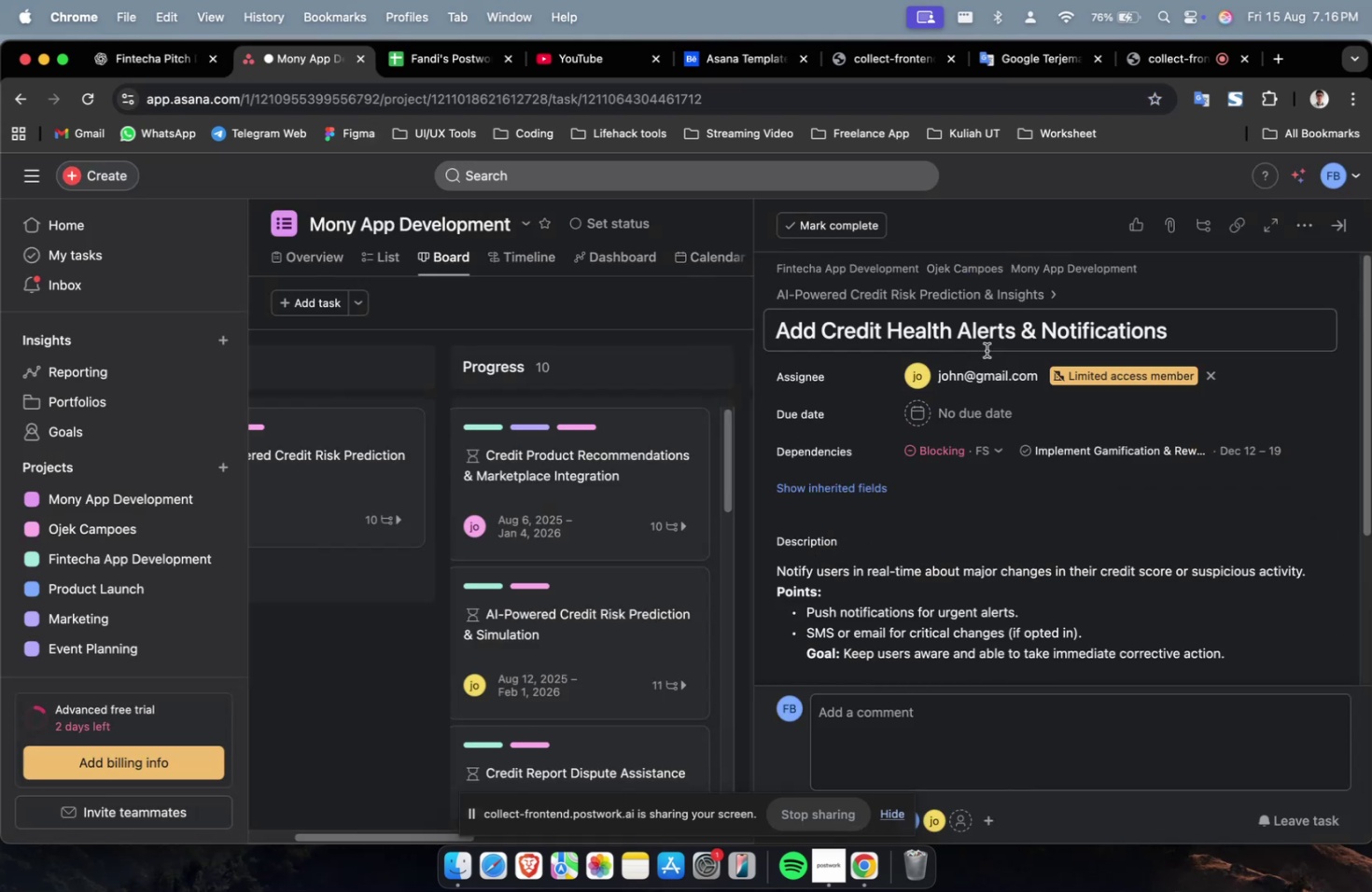 
left_click([980, 383])
 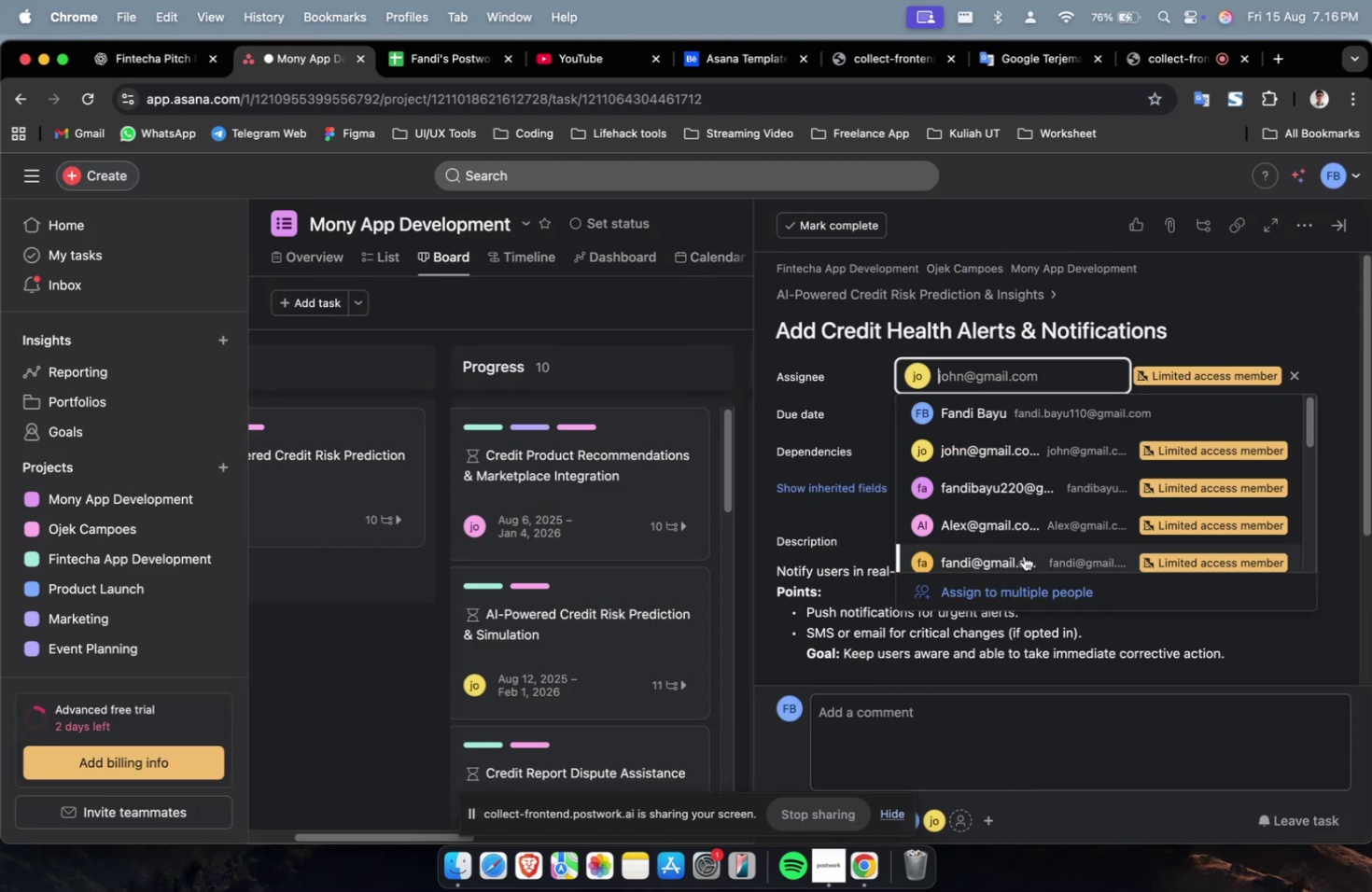 
double_click([1023, 557])
 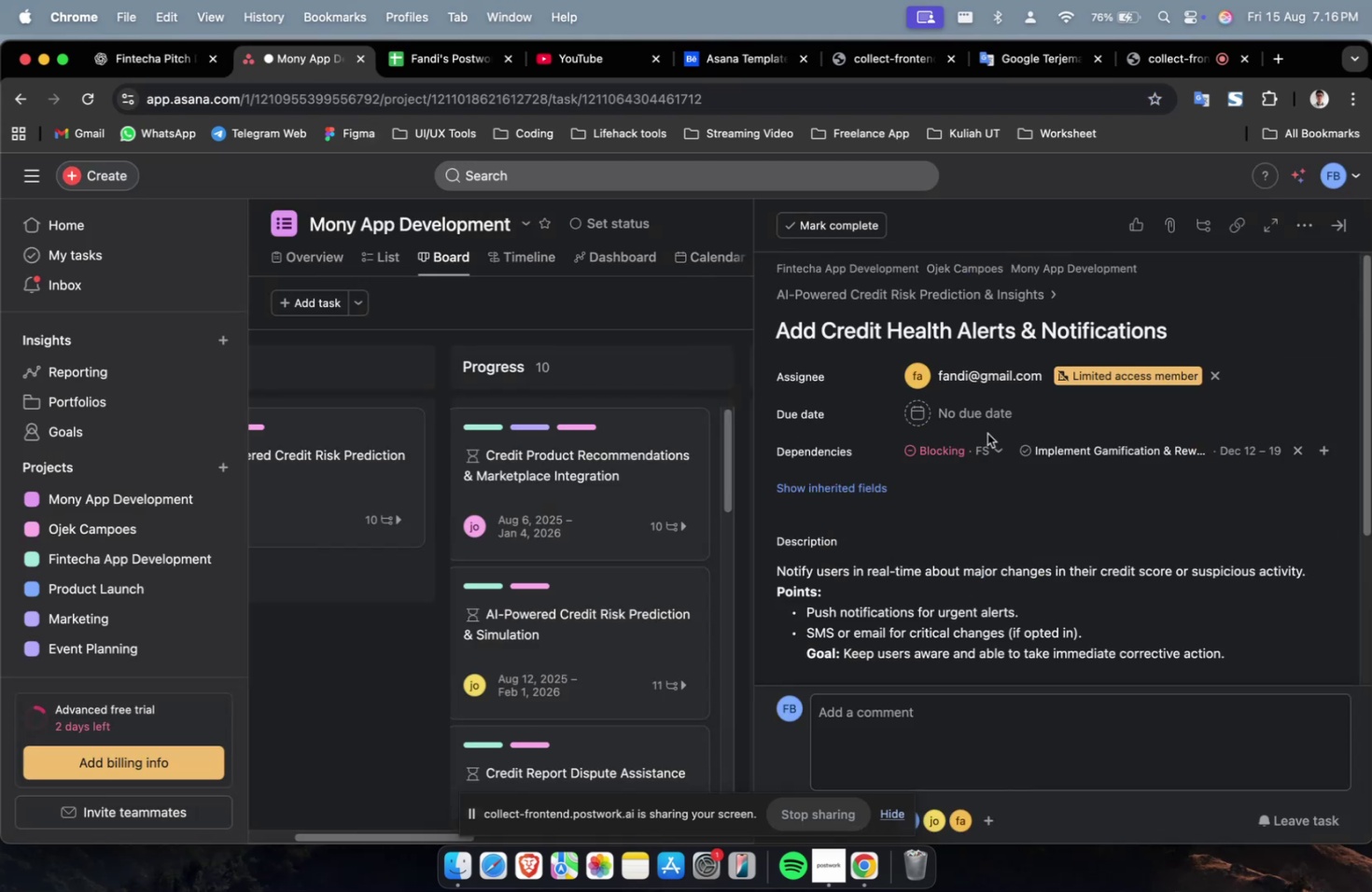 
triple_click([983, 424])
 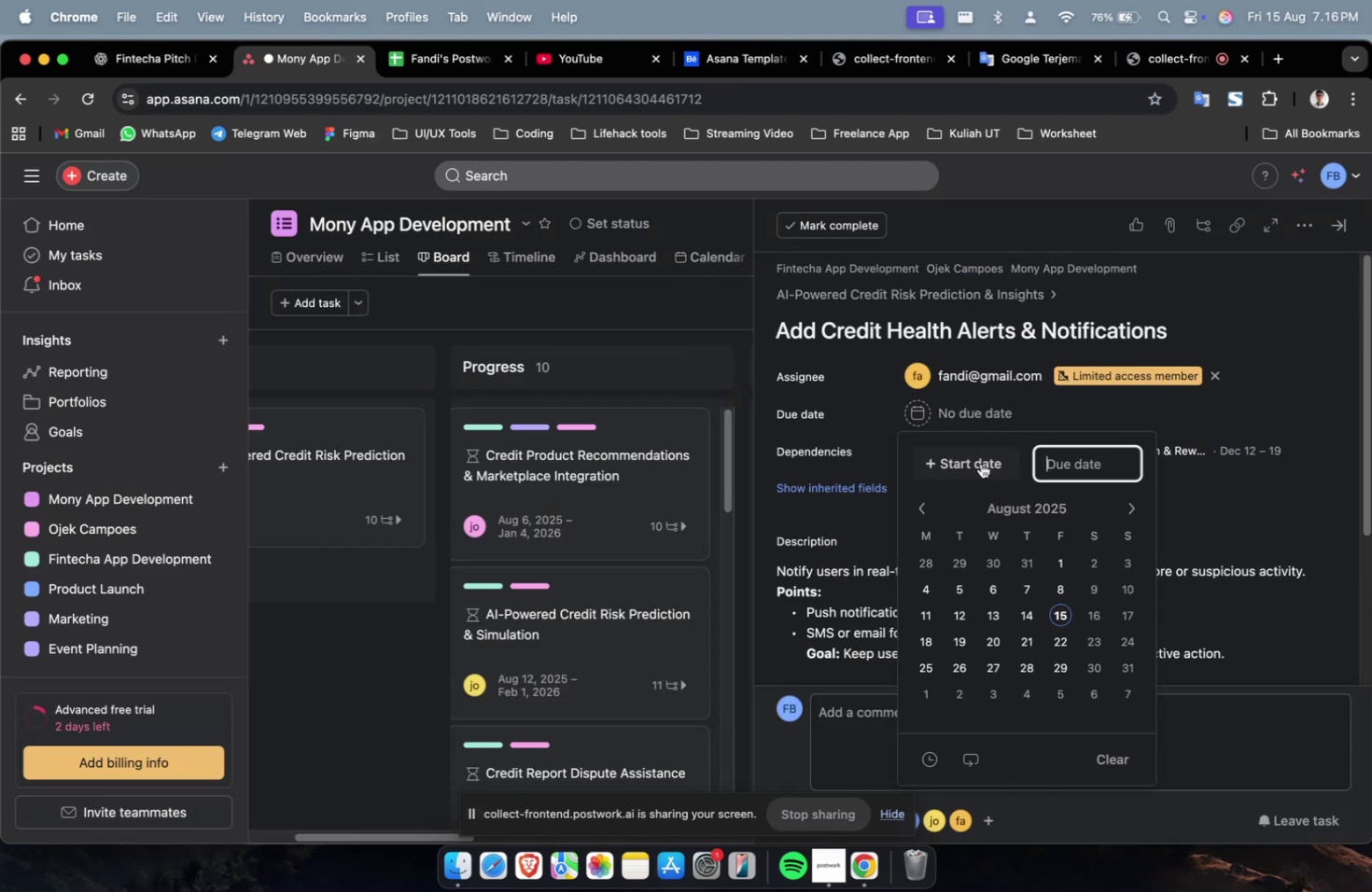 
triple_click([977, 466])
 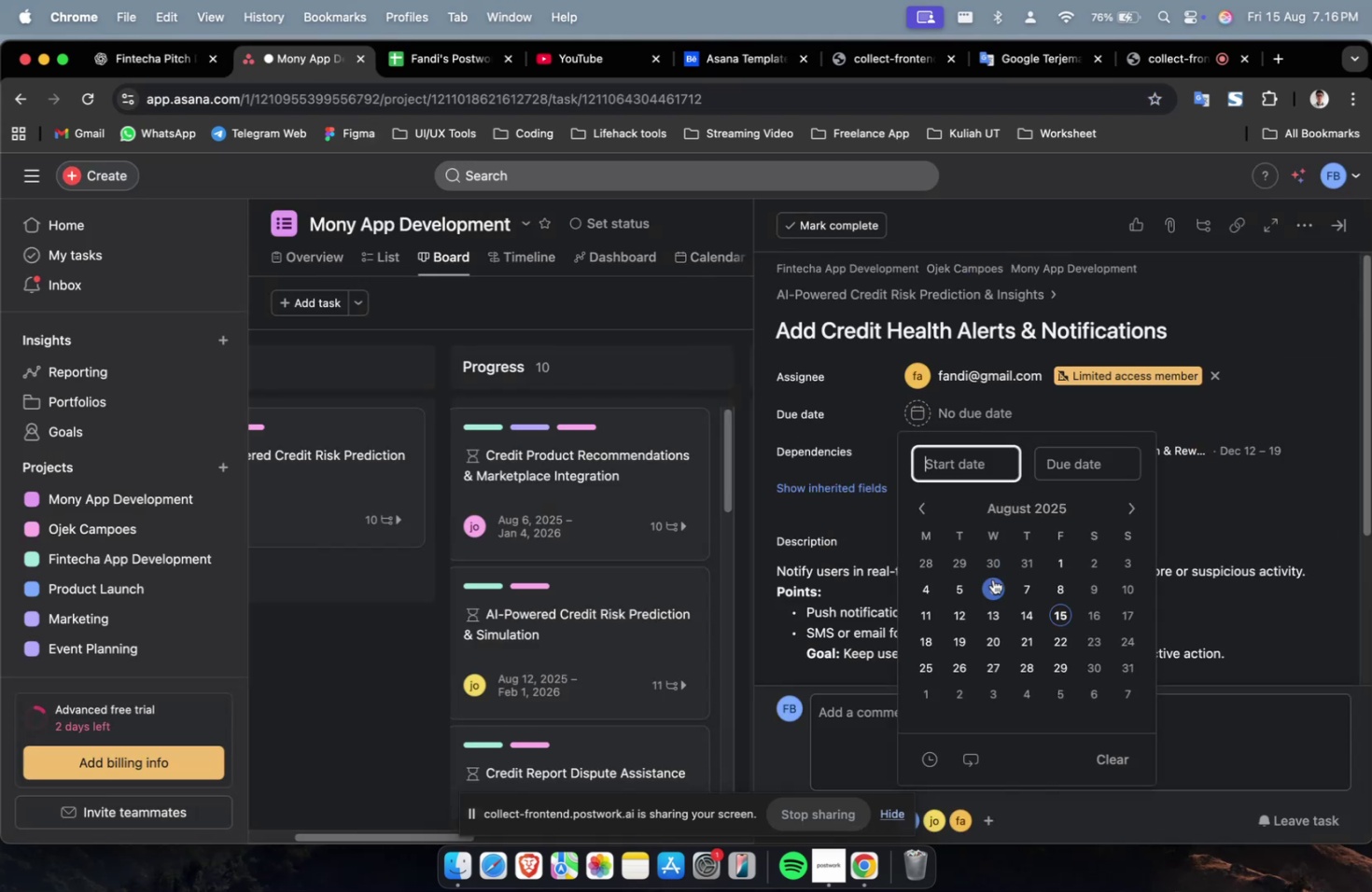 
triple_click([998, 563])
 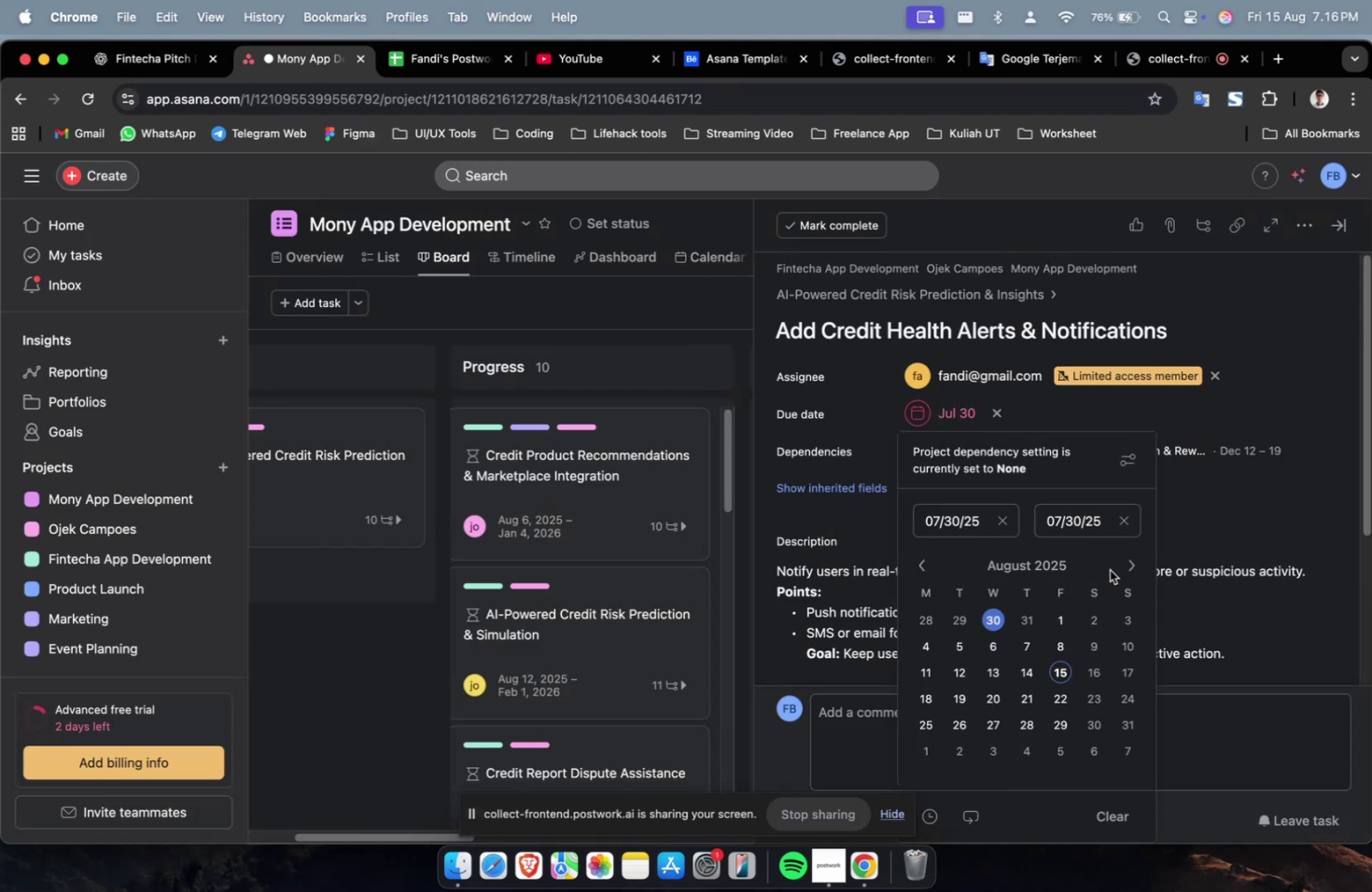 
triple_click([1122, 568])
 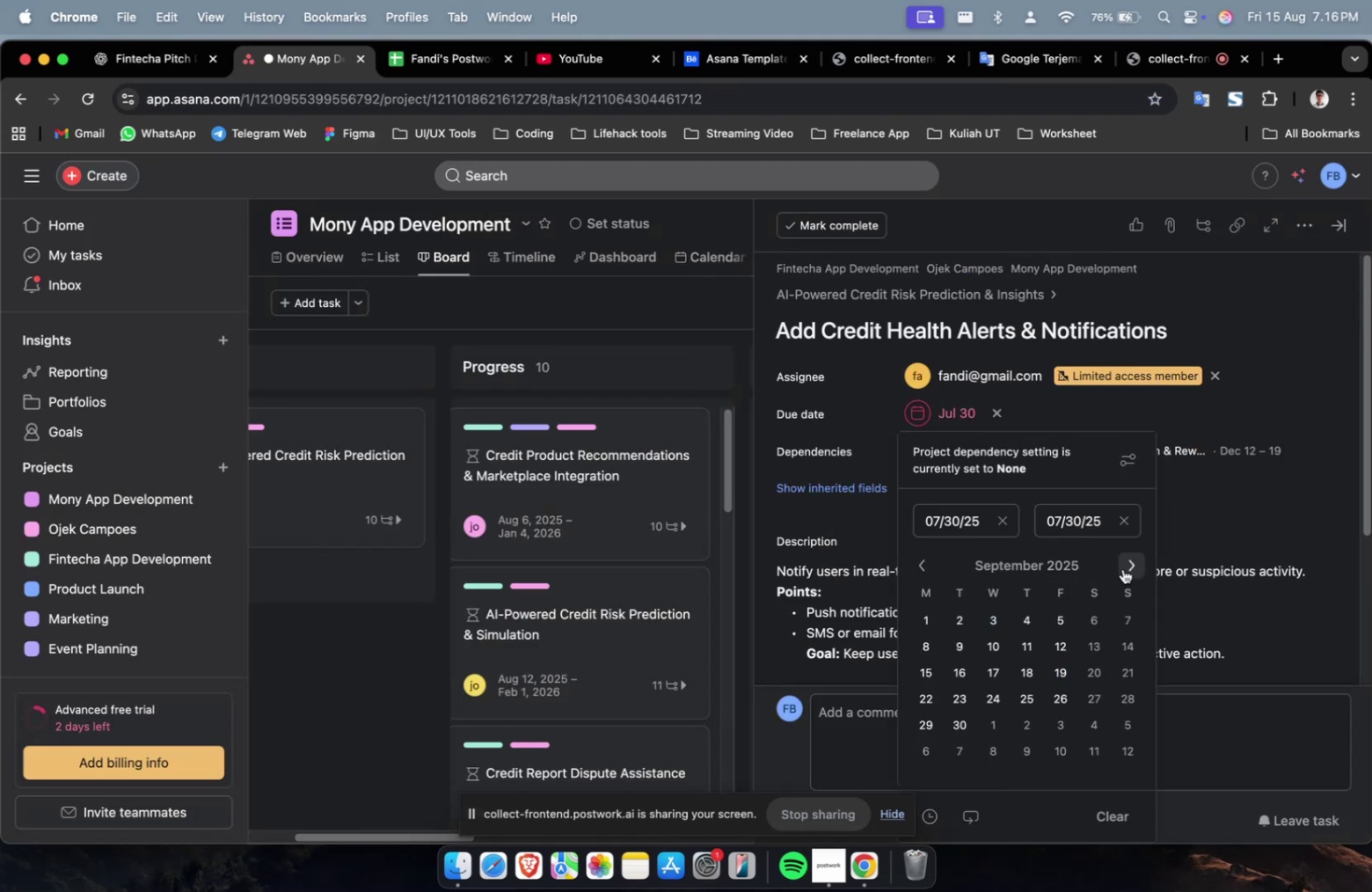 
triple_click([1122, 568])
 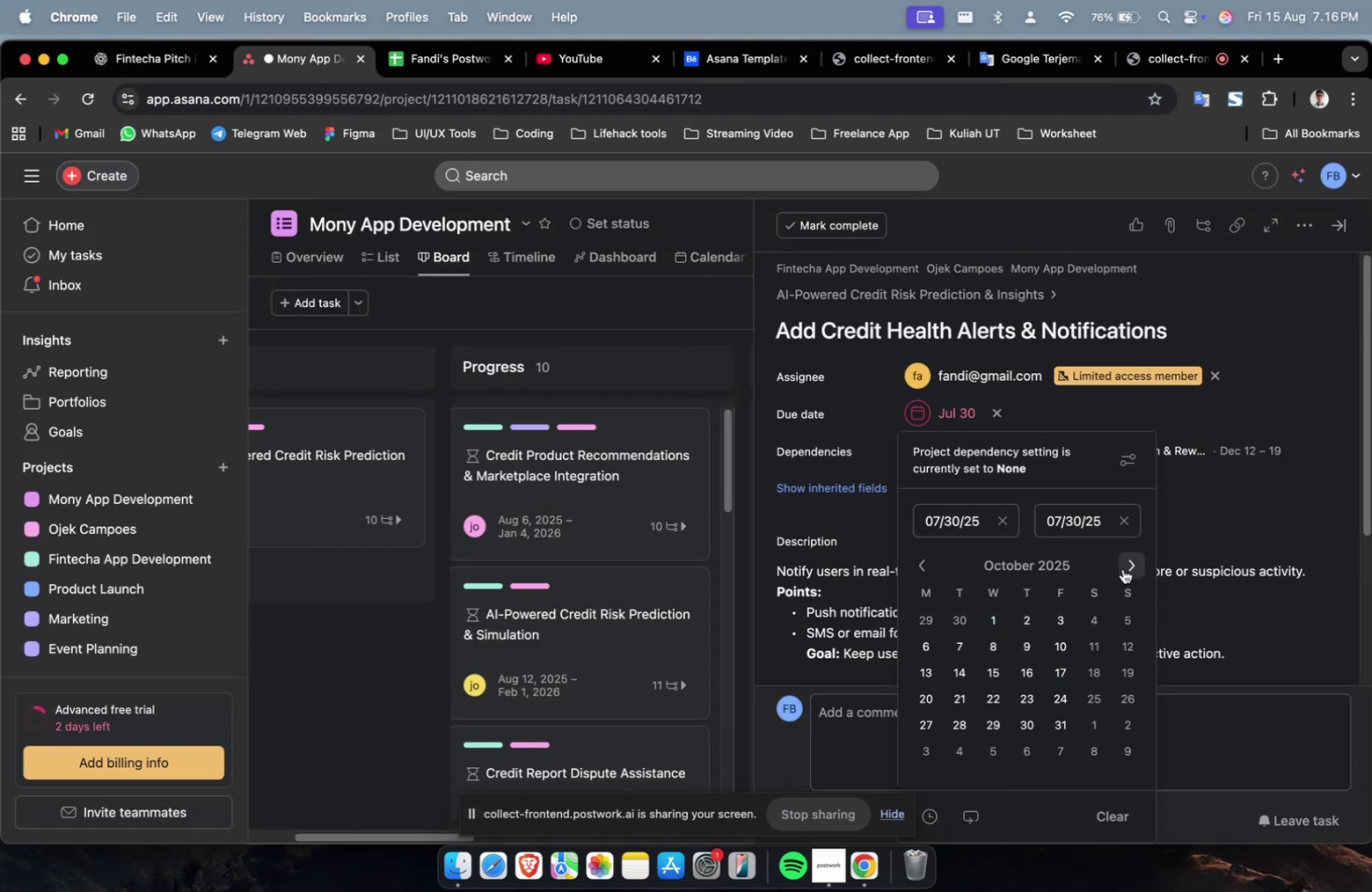 
triple_click([1122, 568])
 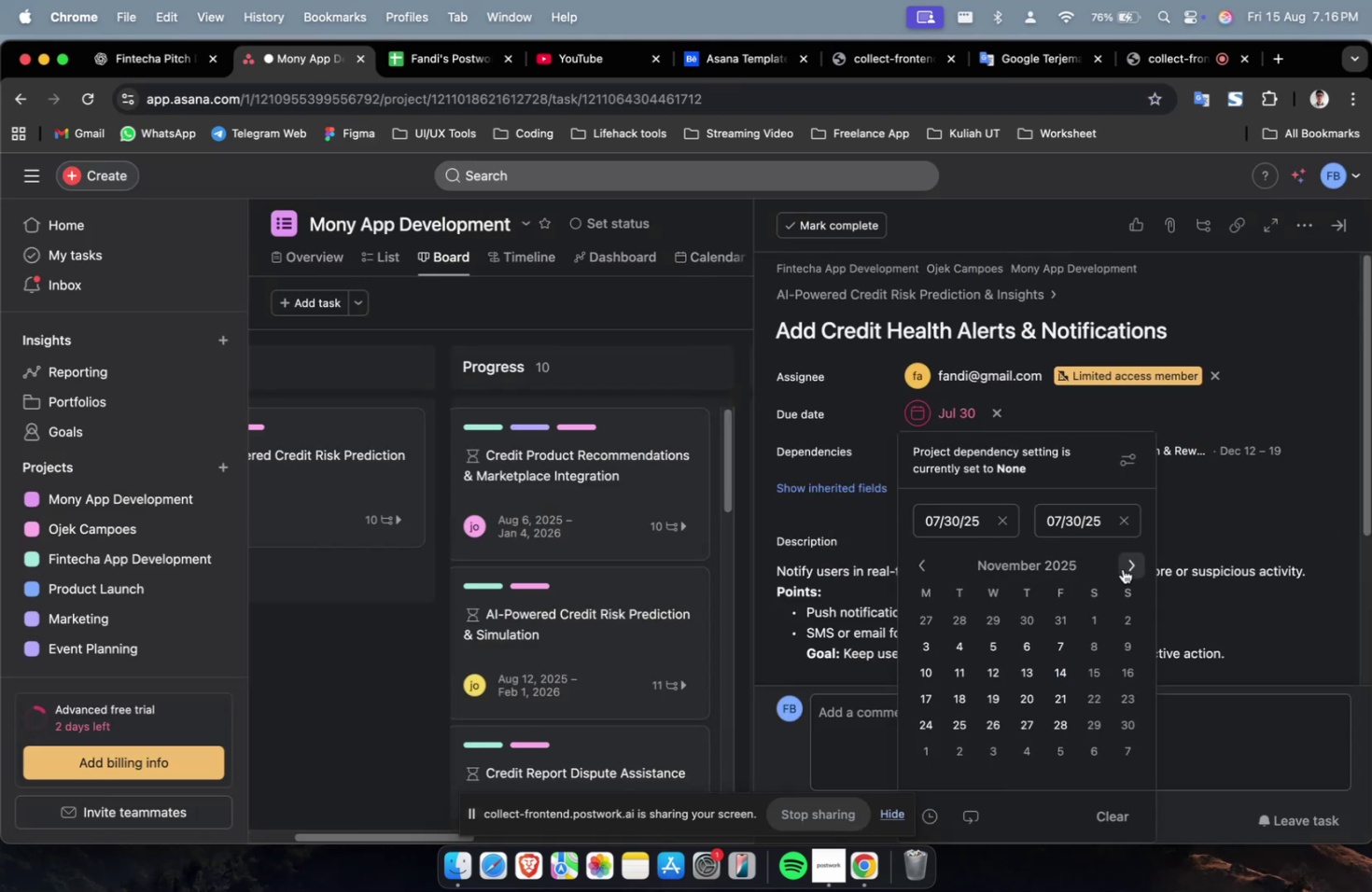 
triple_click([1122, 568])
 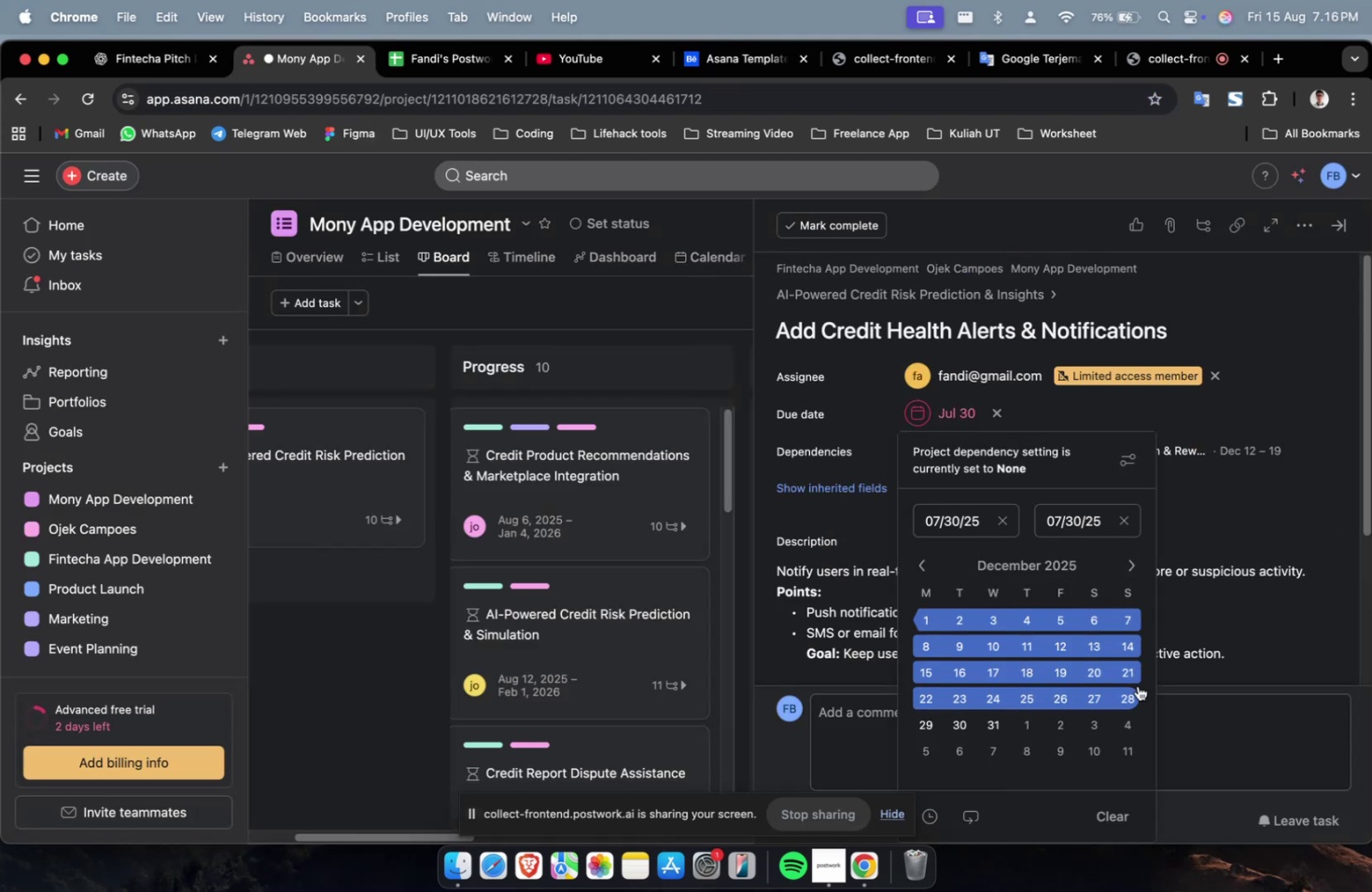 
triple_click([1134, 685])
 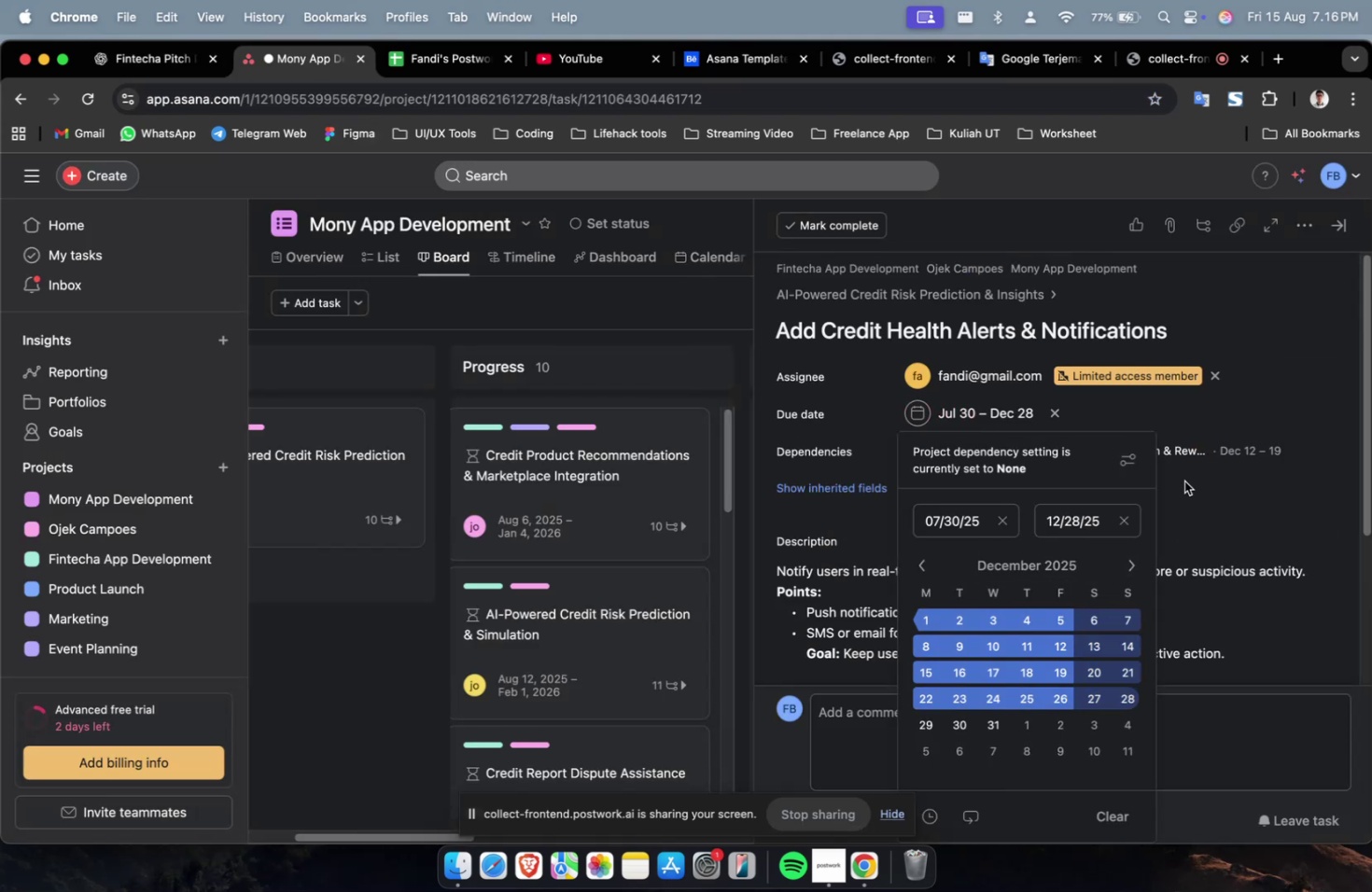 
triple_click([1183, 481])
 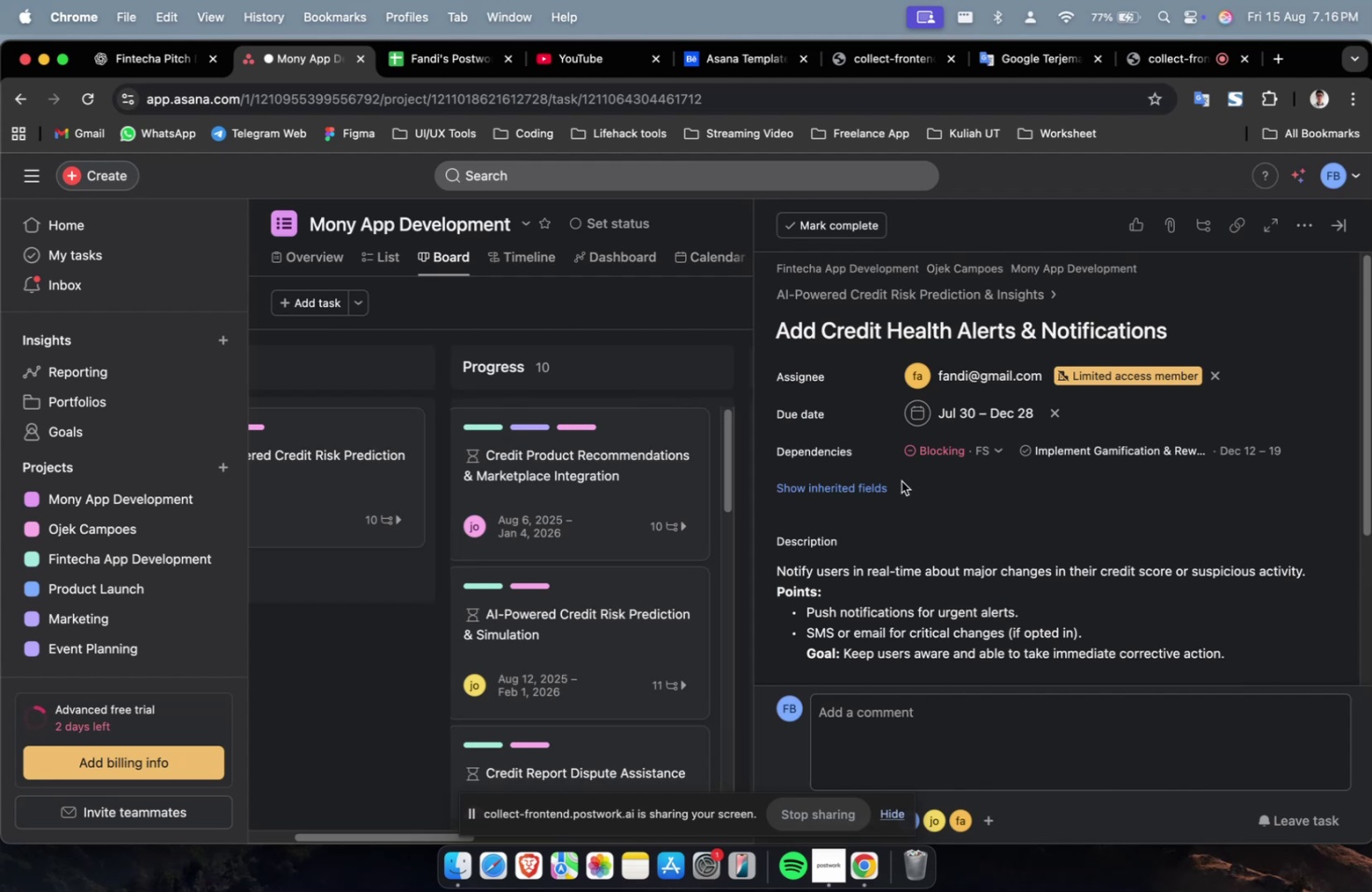 
triple_click([861, 486])
 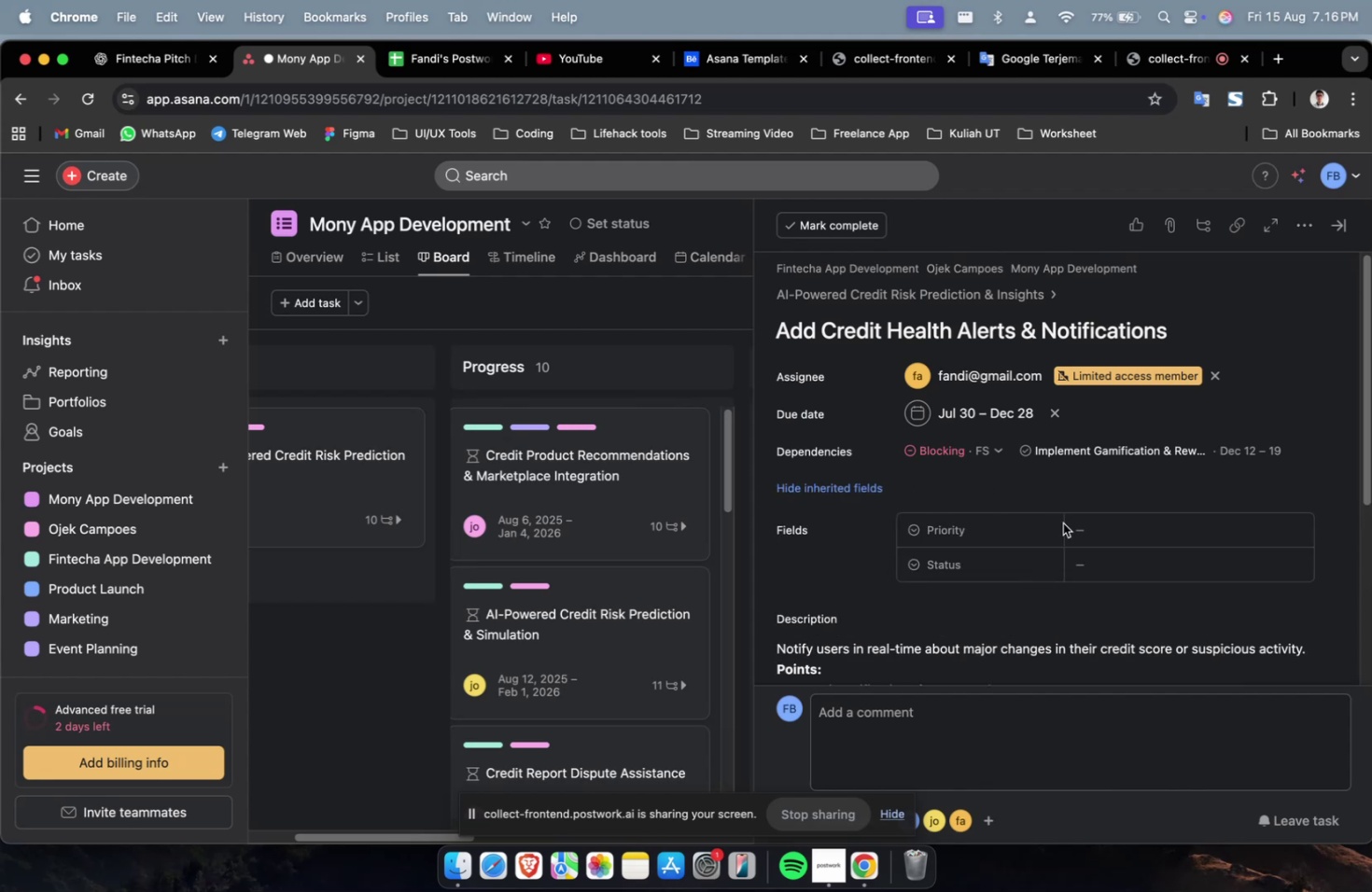 
triple_click([1090, 529])
 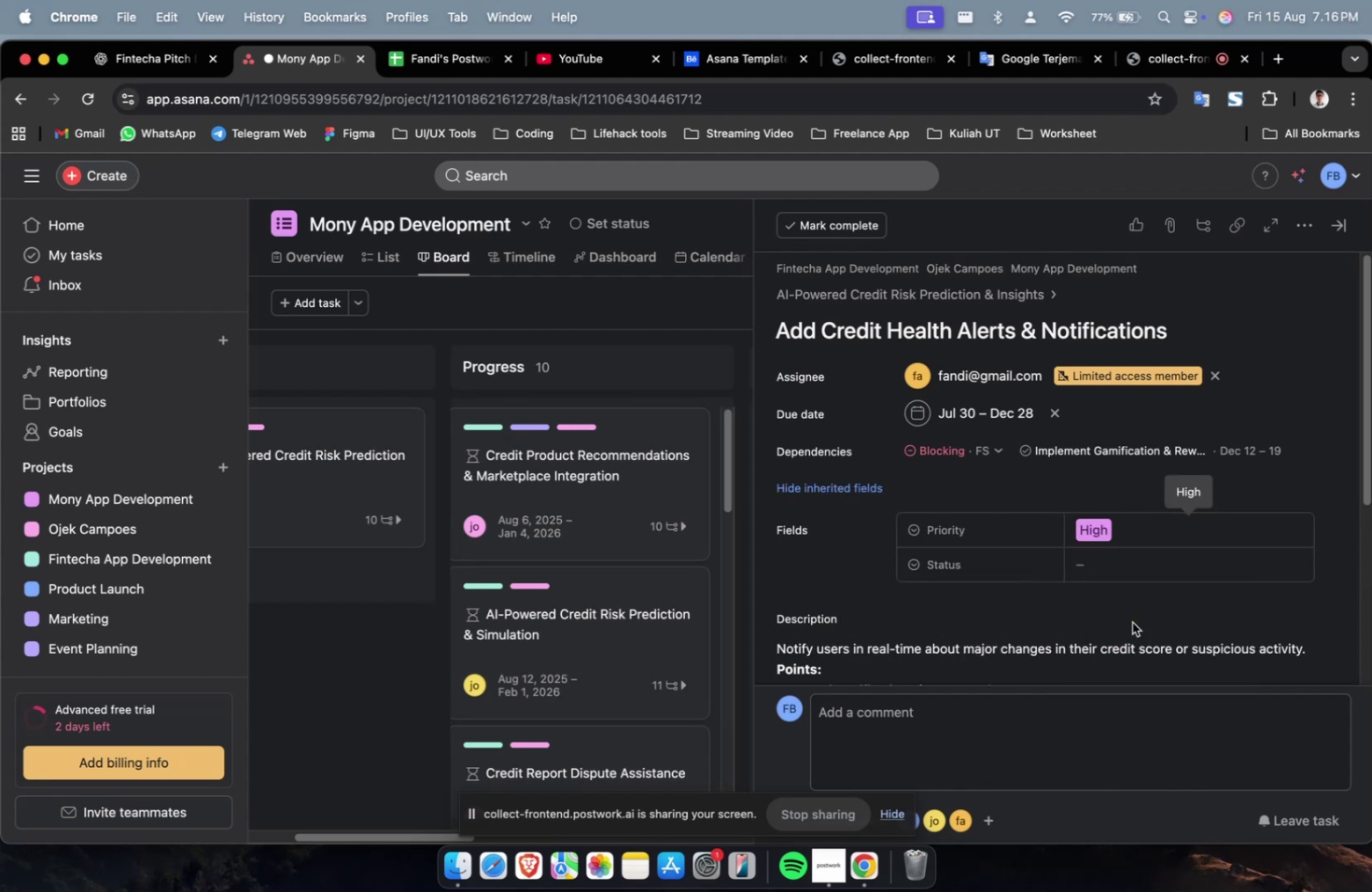 
triple_click([1126, 572])
 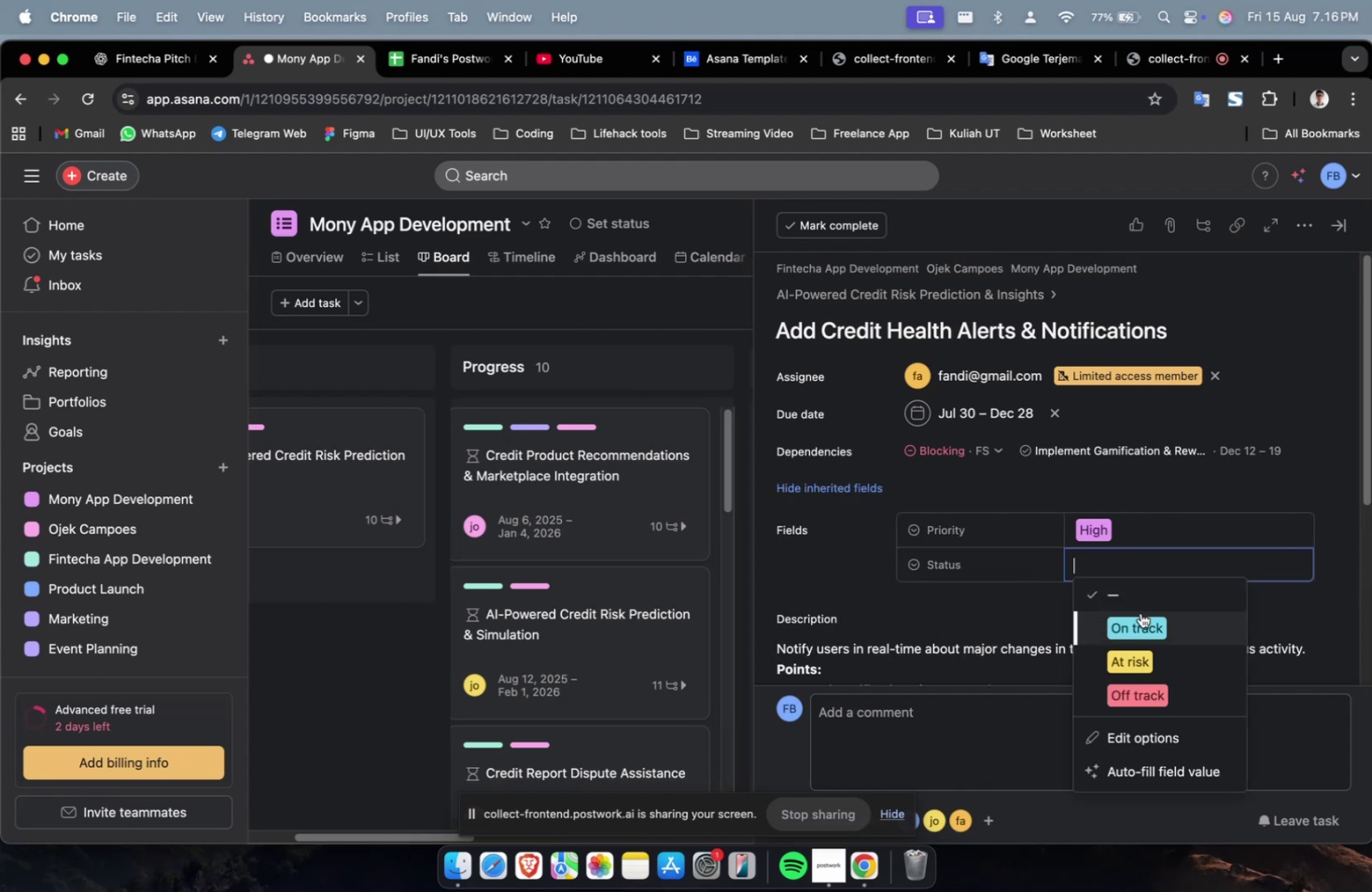 
triple_click([1140, 616])
 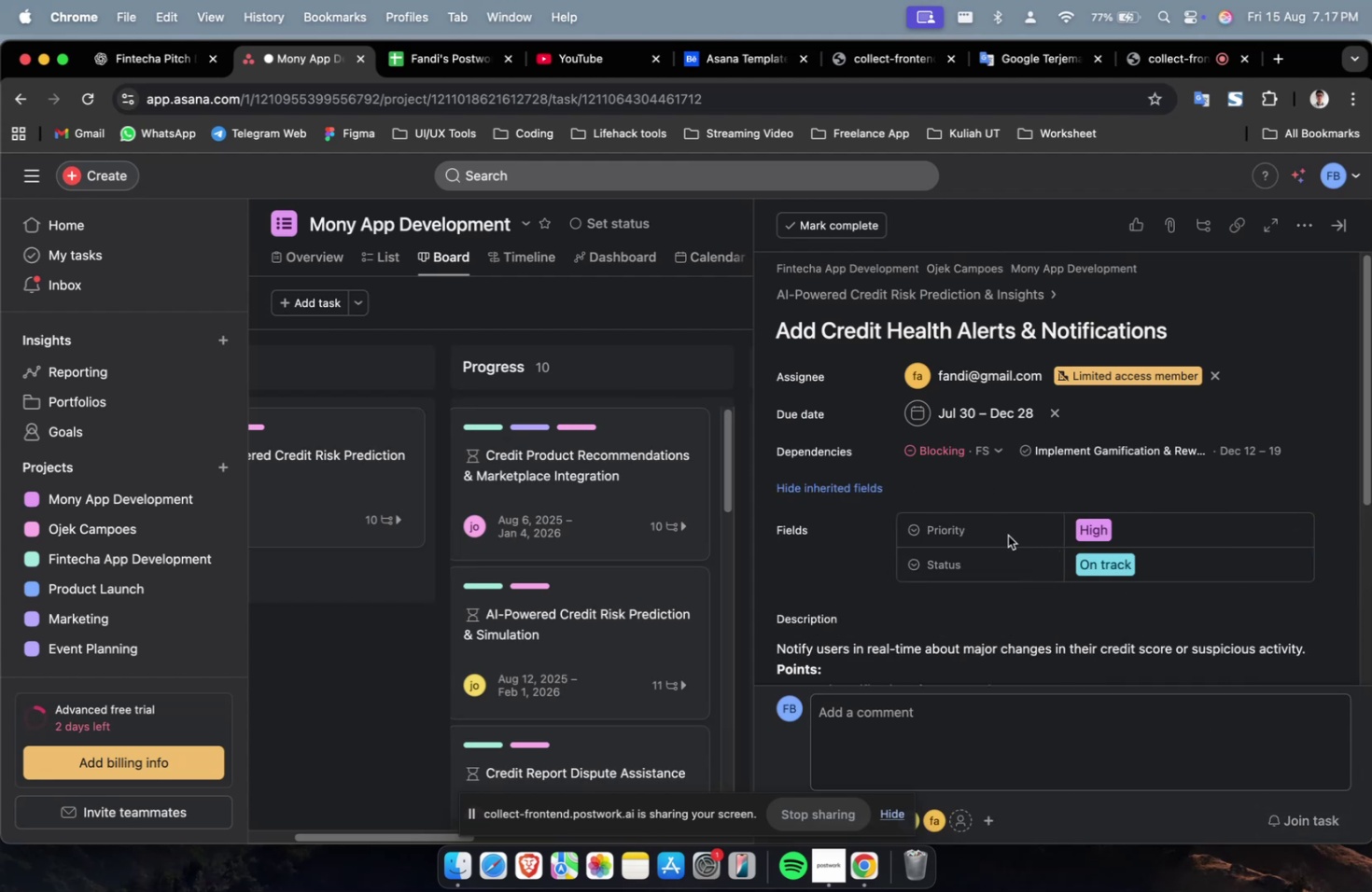 
scroll: coordinate [1078, 525], scroll_direction: down, amount: 26.0
 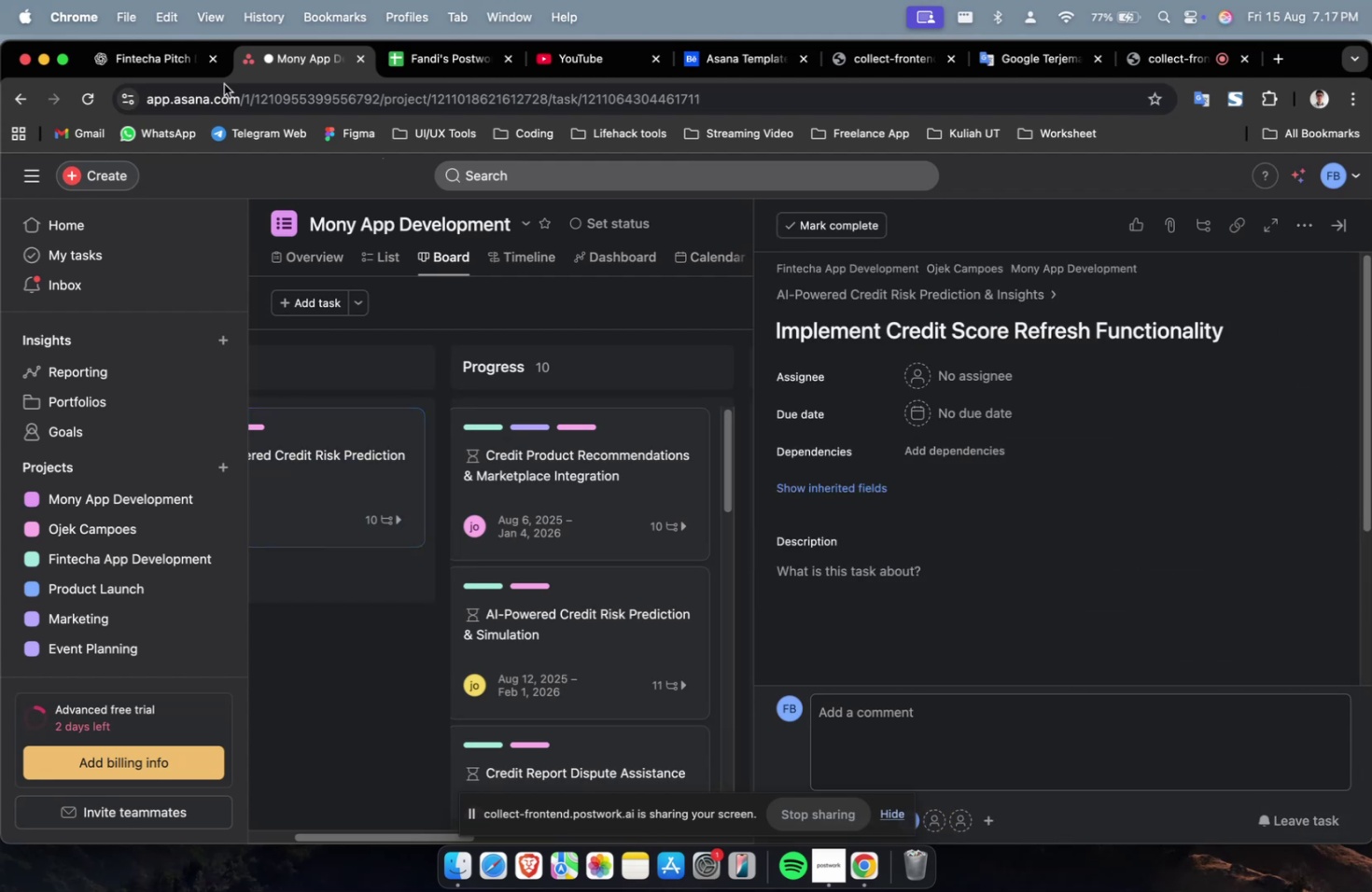 
double_click([149, 55])
 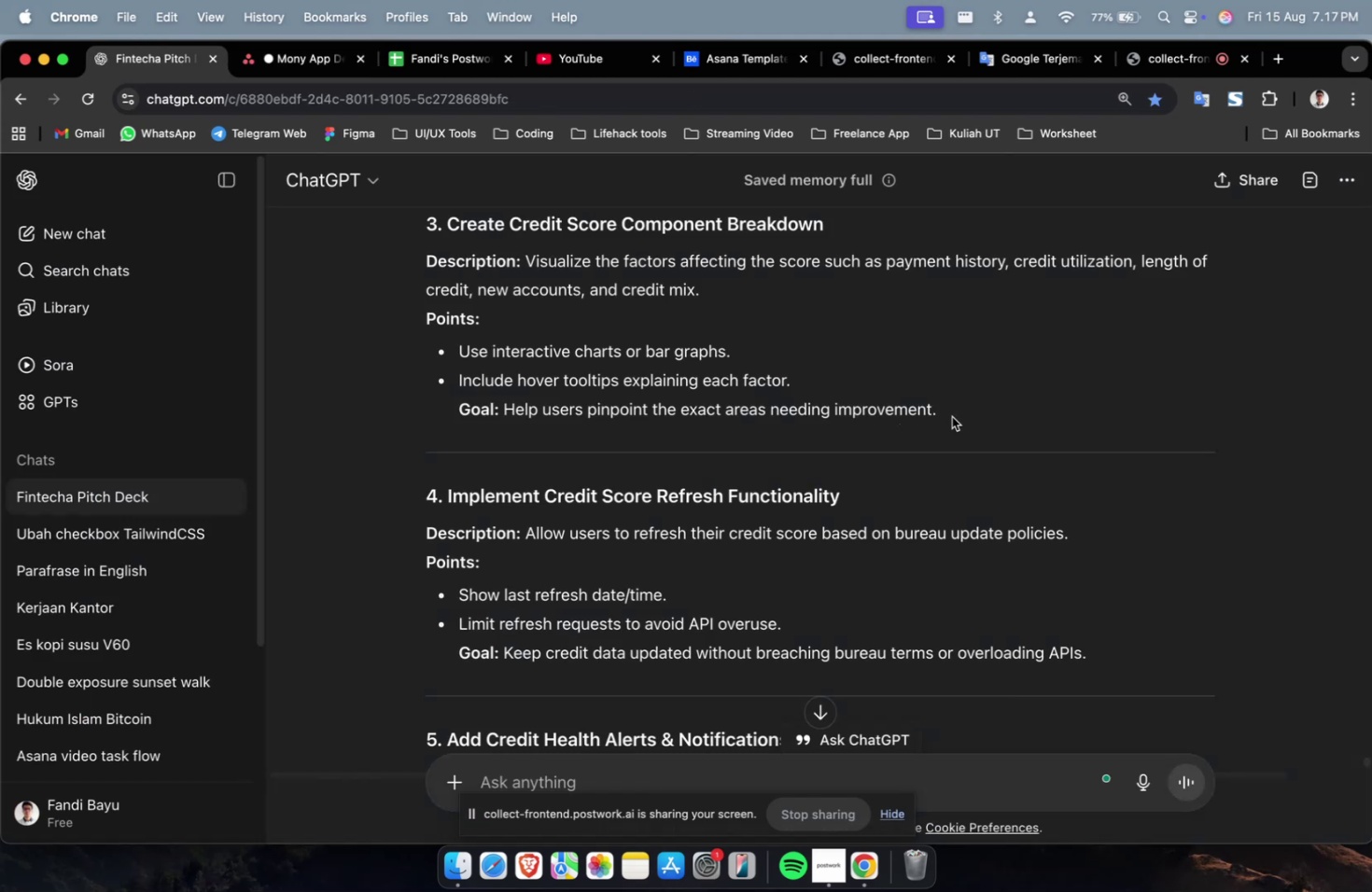 
left_click_drag(start_coordinate=[958, 415], to_coordinate=[802, 377])
 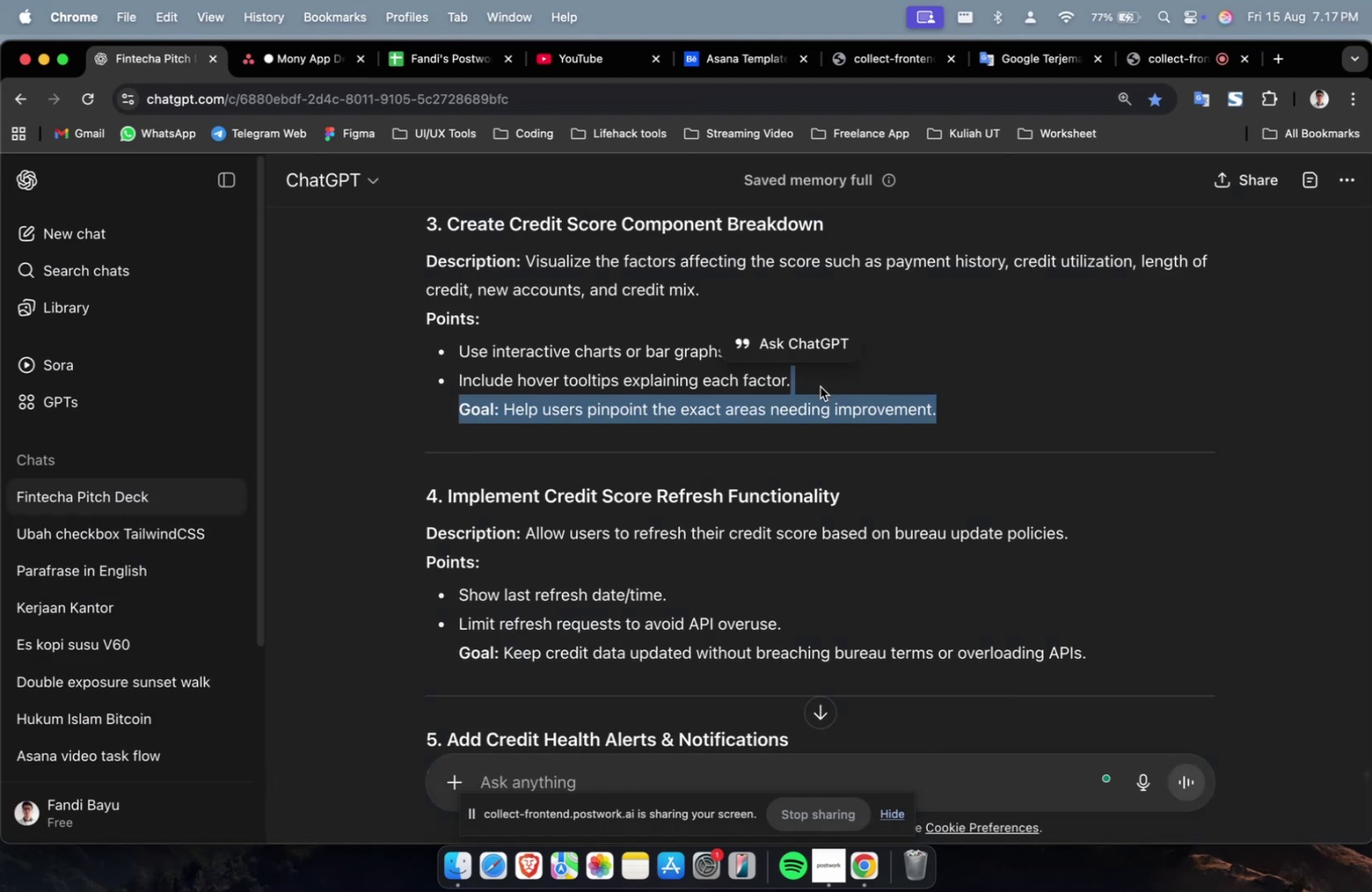 
left_click([917, 395])
 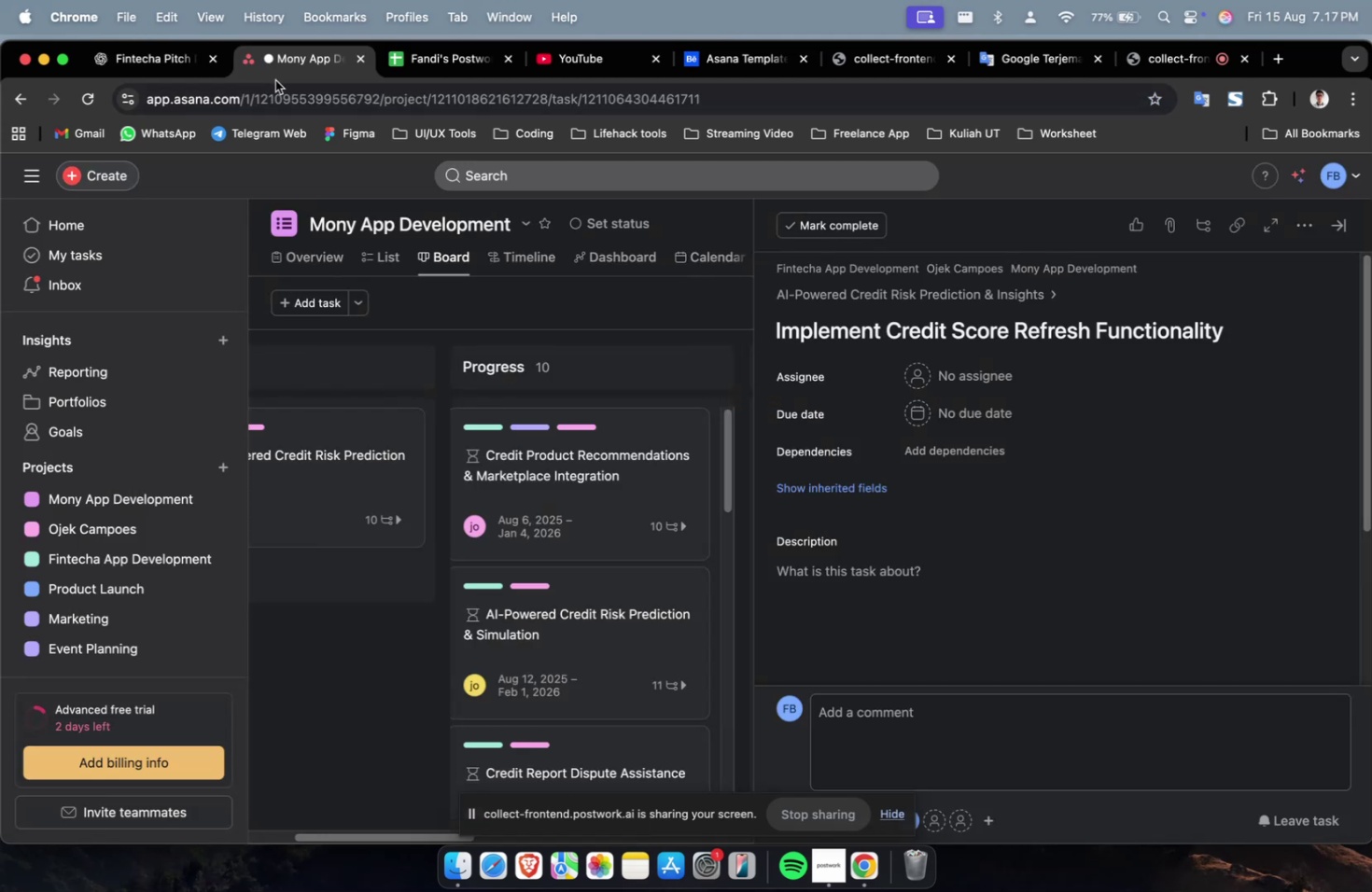 
left_click([177, 75])
 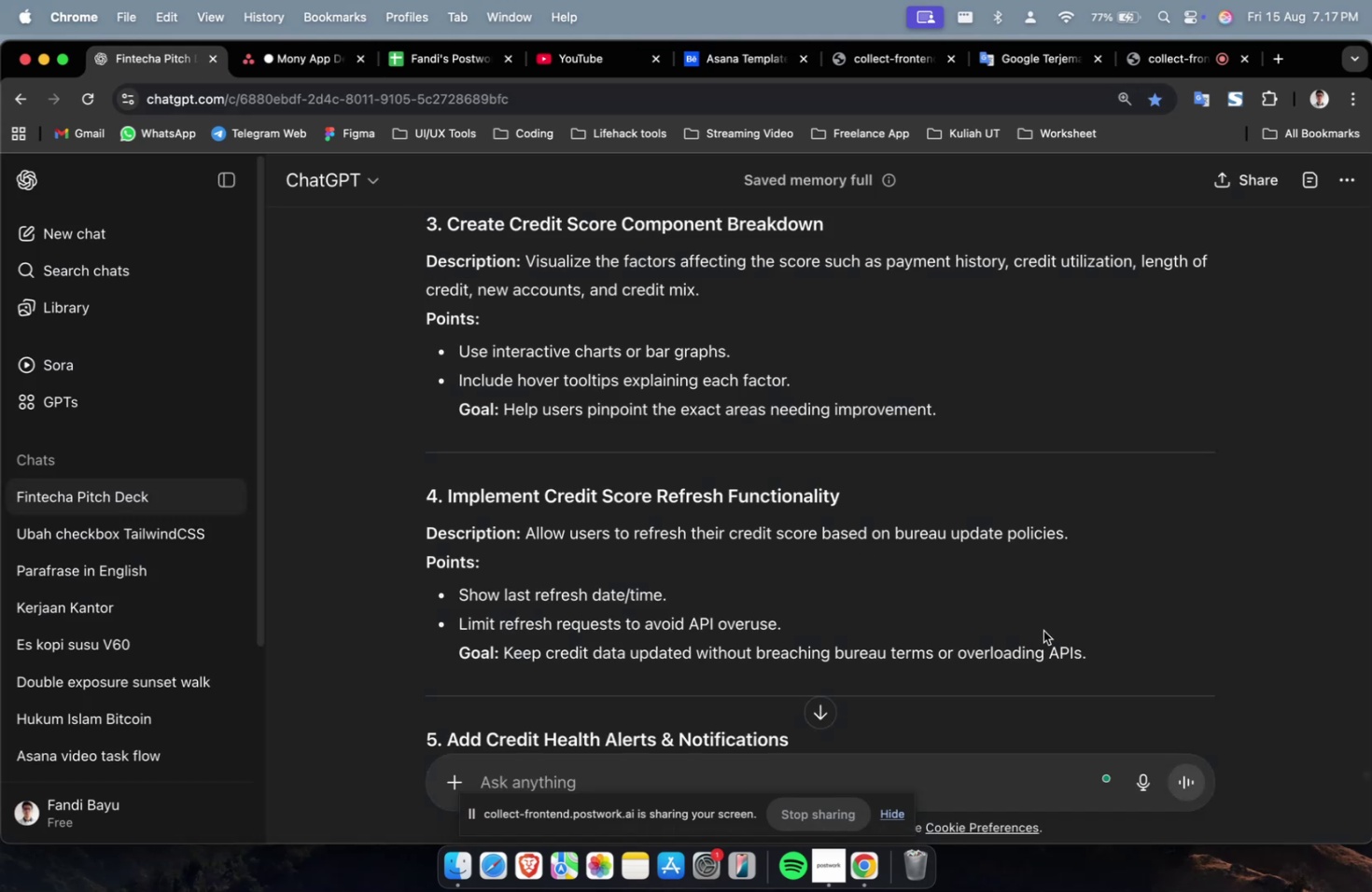 
left_click_drag(start_coordinate=[1101, 659], to_coordinate=[529, 526])
 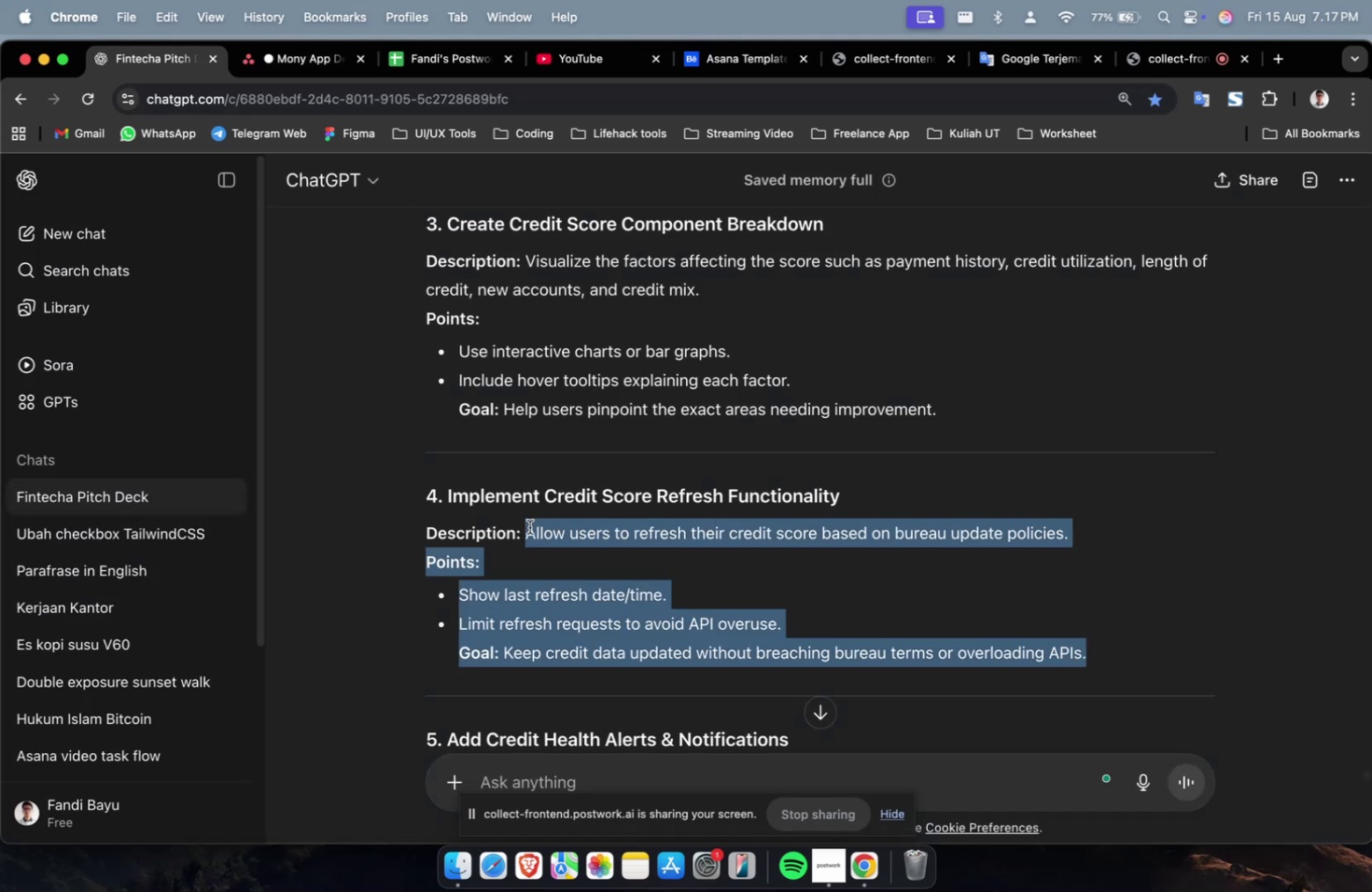 
key(Meta+C)
 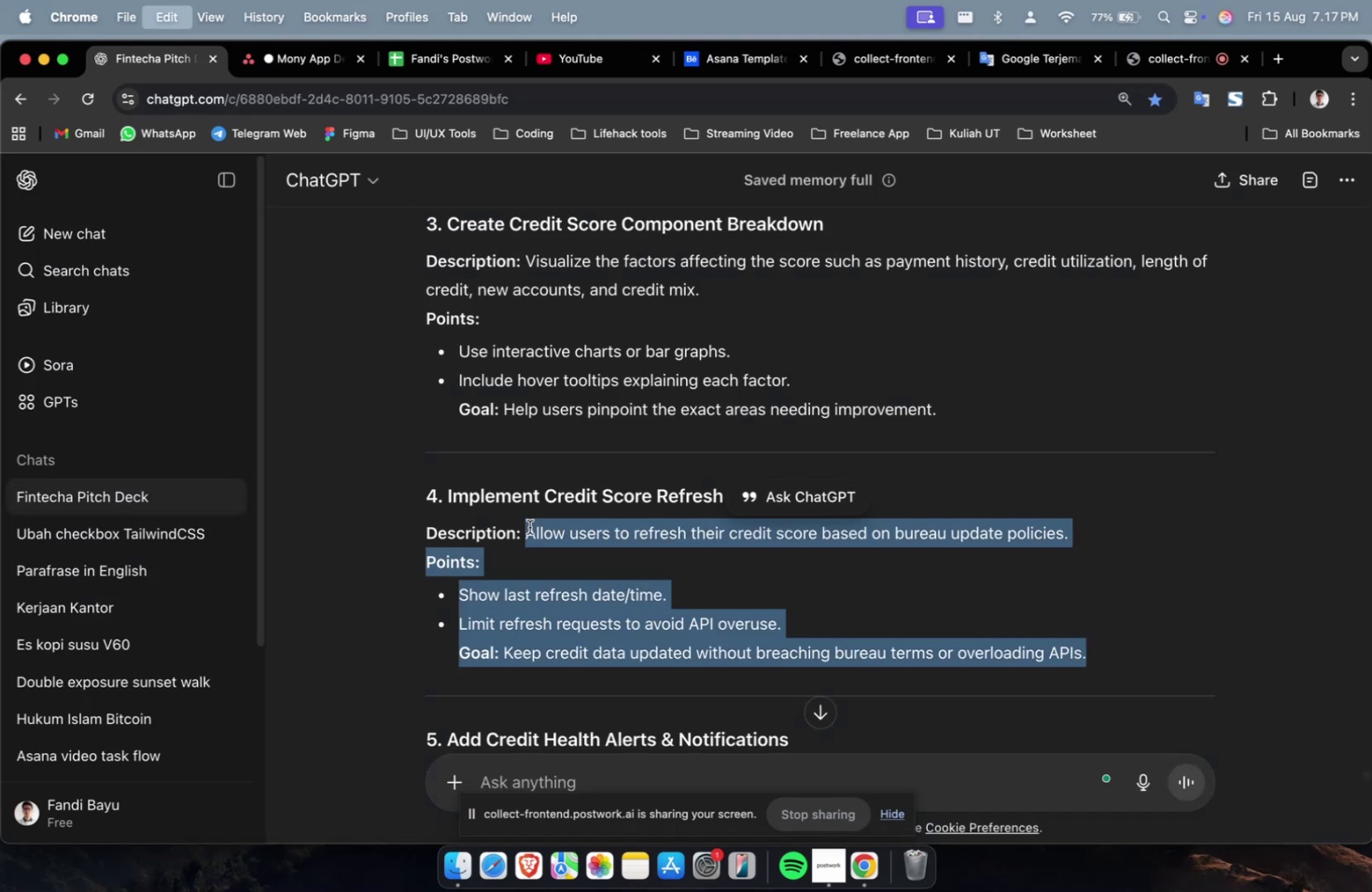 
key(Meta+C)
 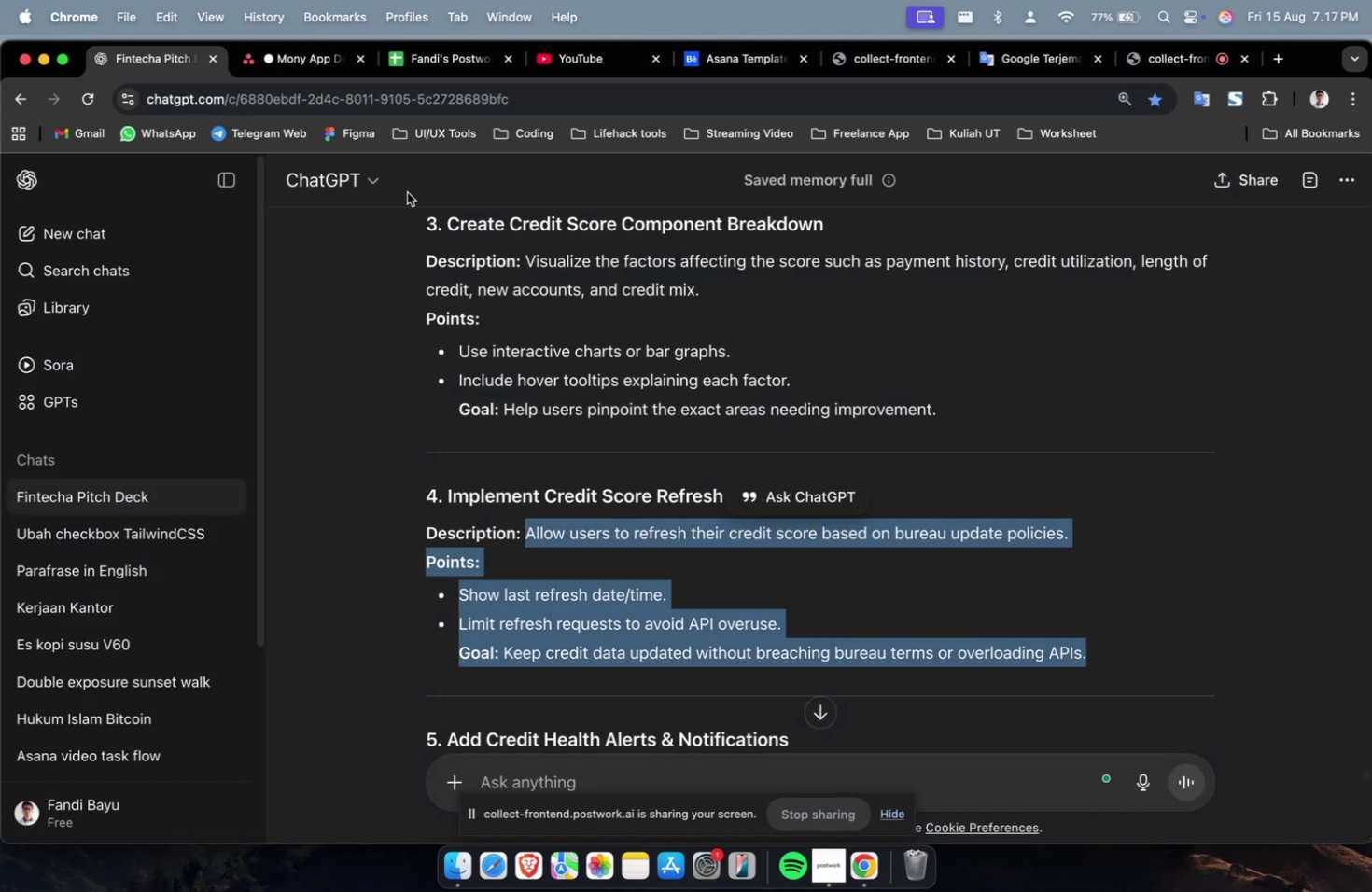 
left_click([282, 53])
 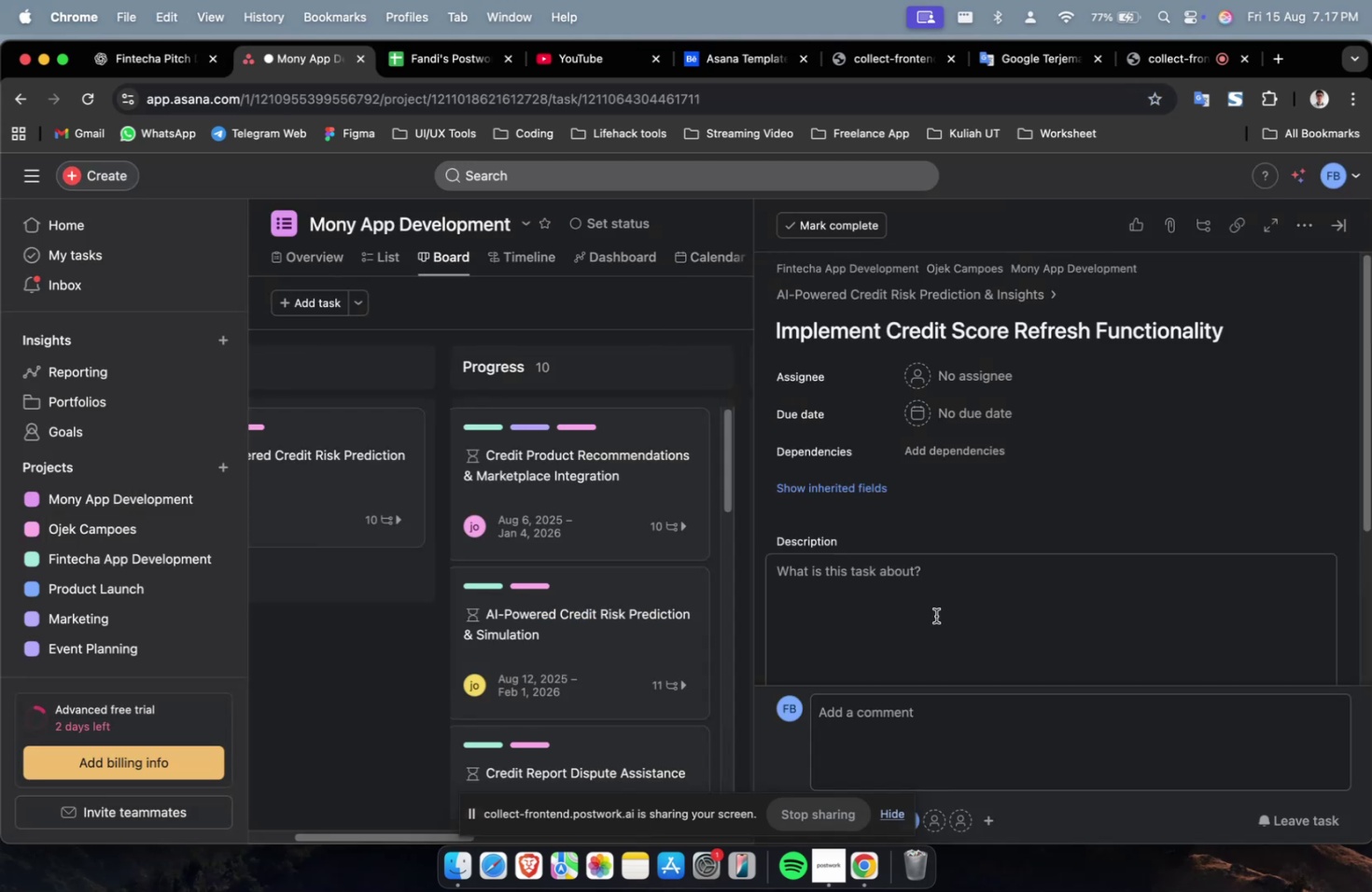 
left_click([938, 620])
 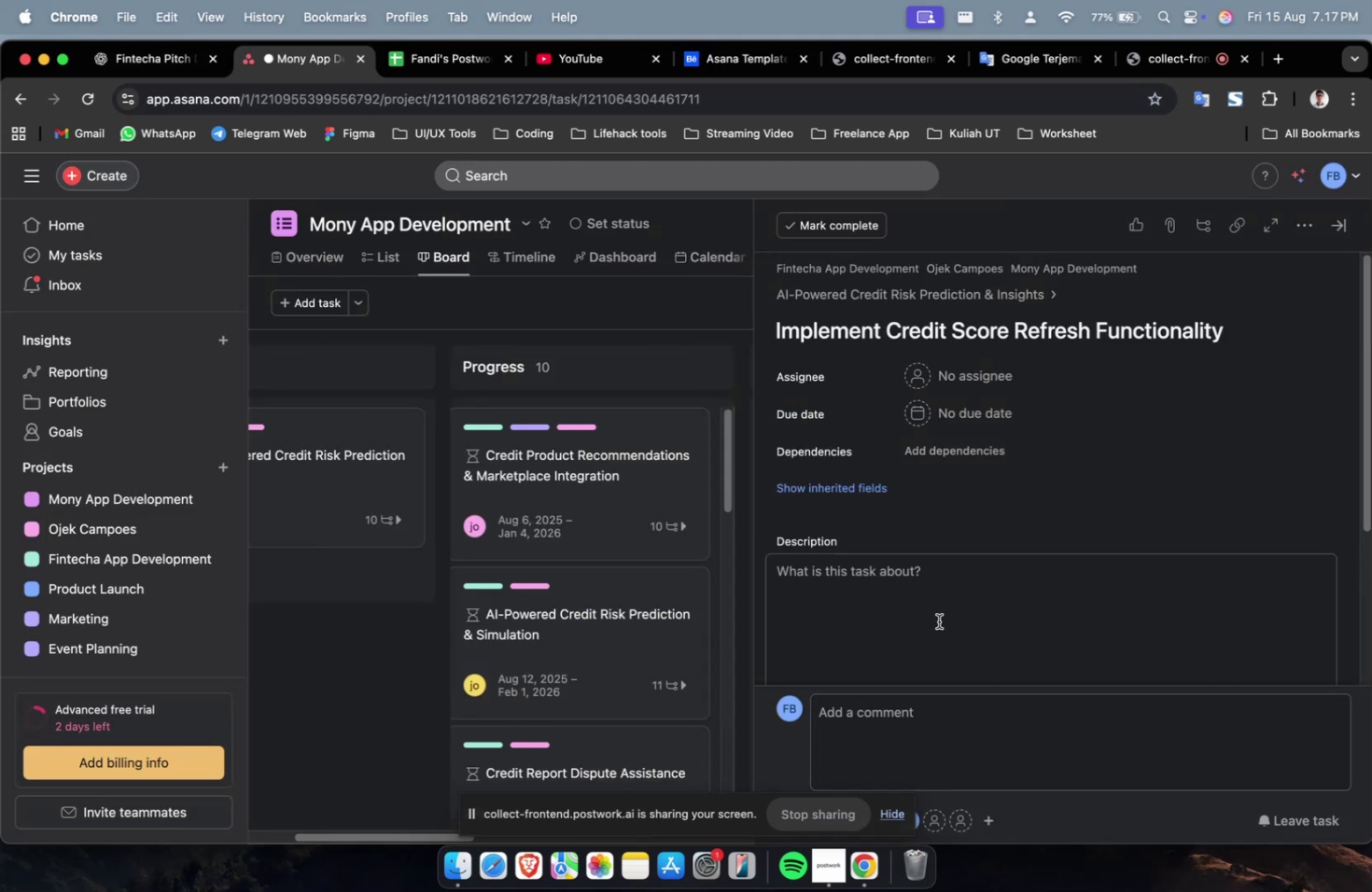 
key(Meta+V)
 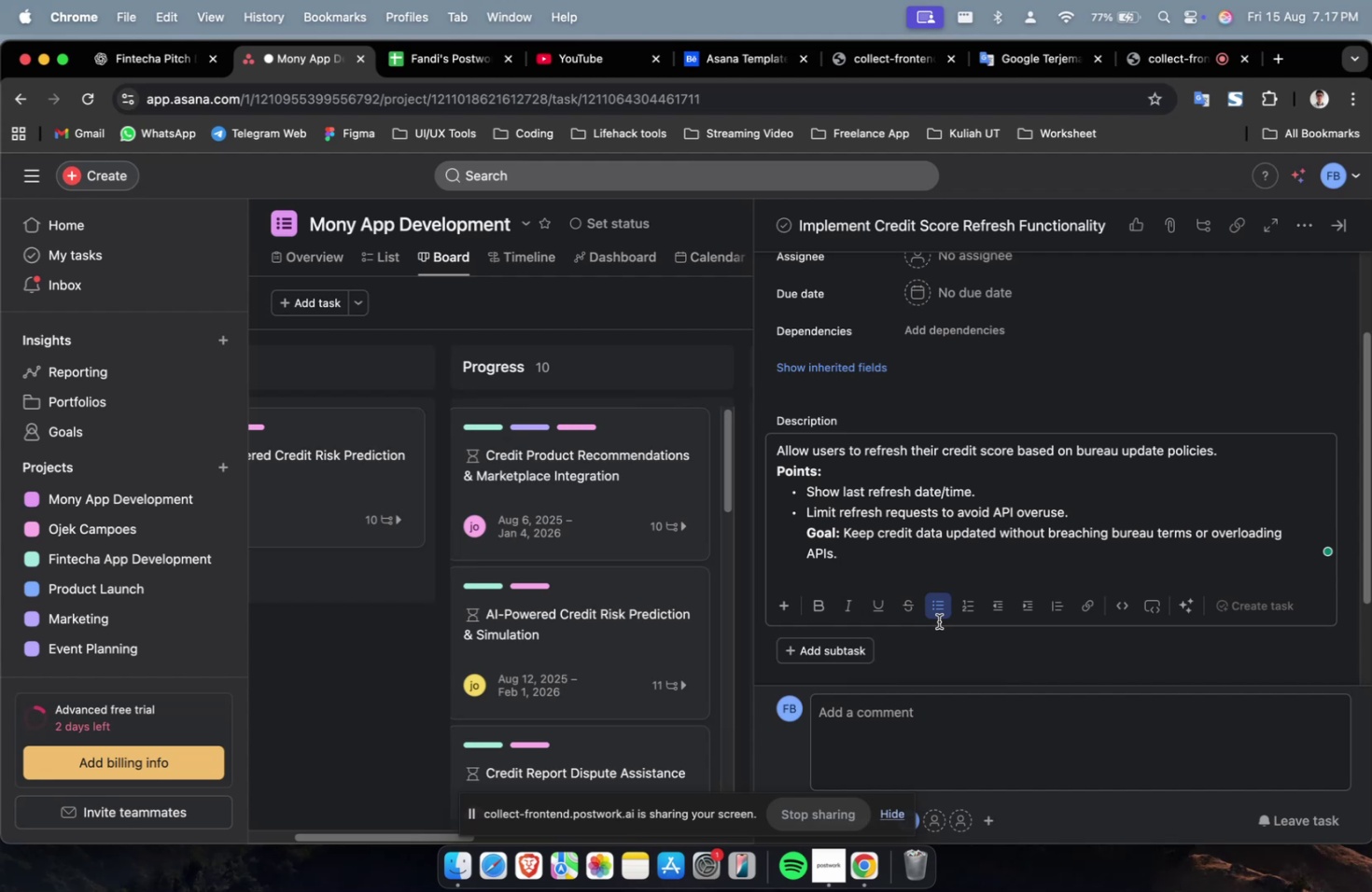 
wait(13.68)
 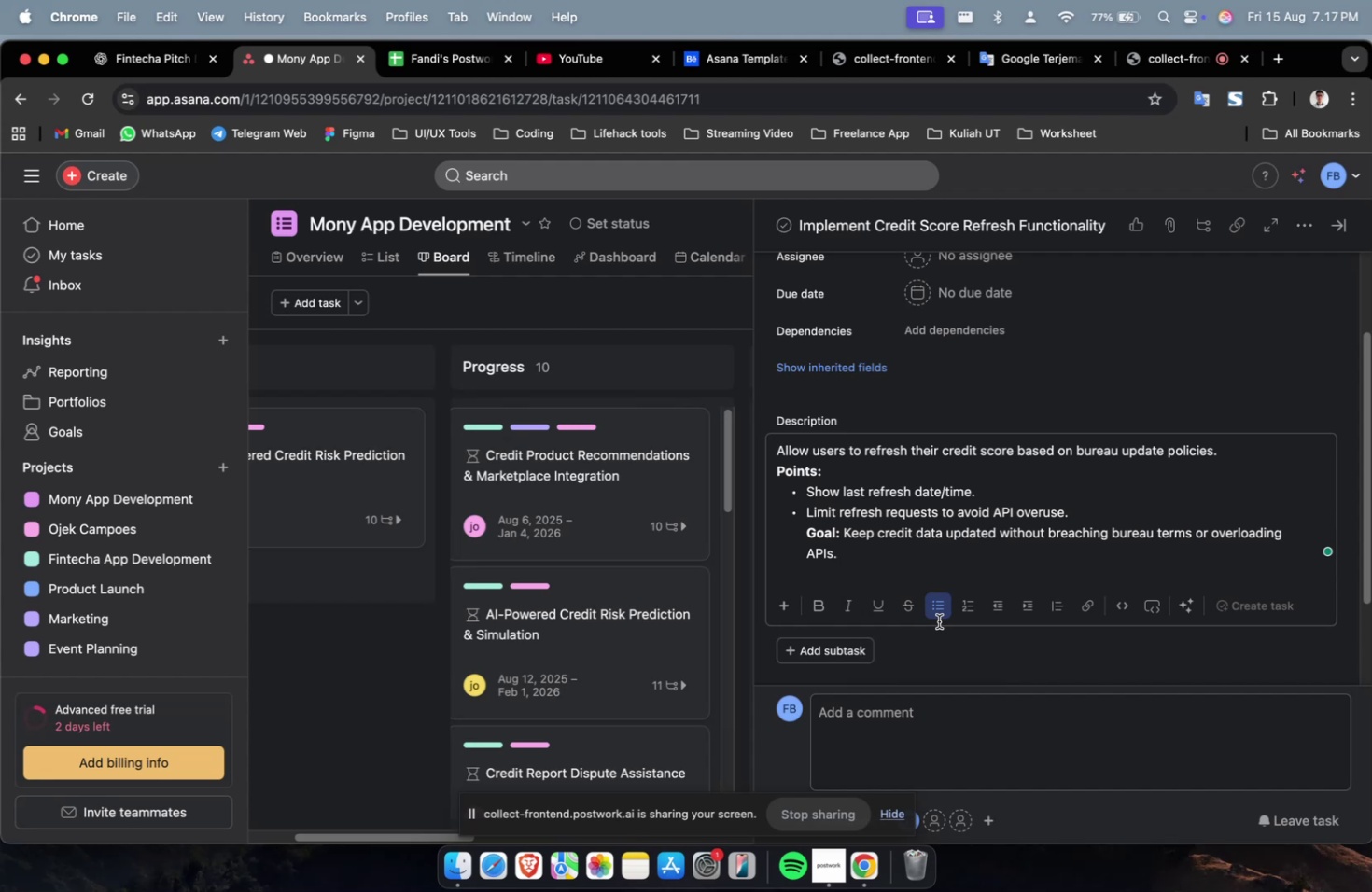 
scroll: coordinate [955, 437], scroll_direction: up, amount: 2.0
 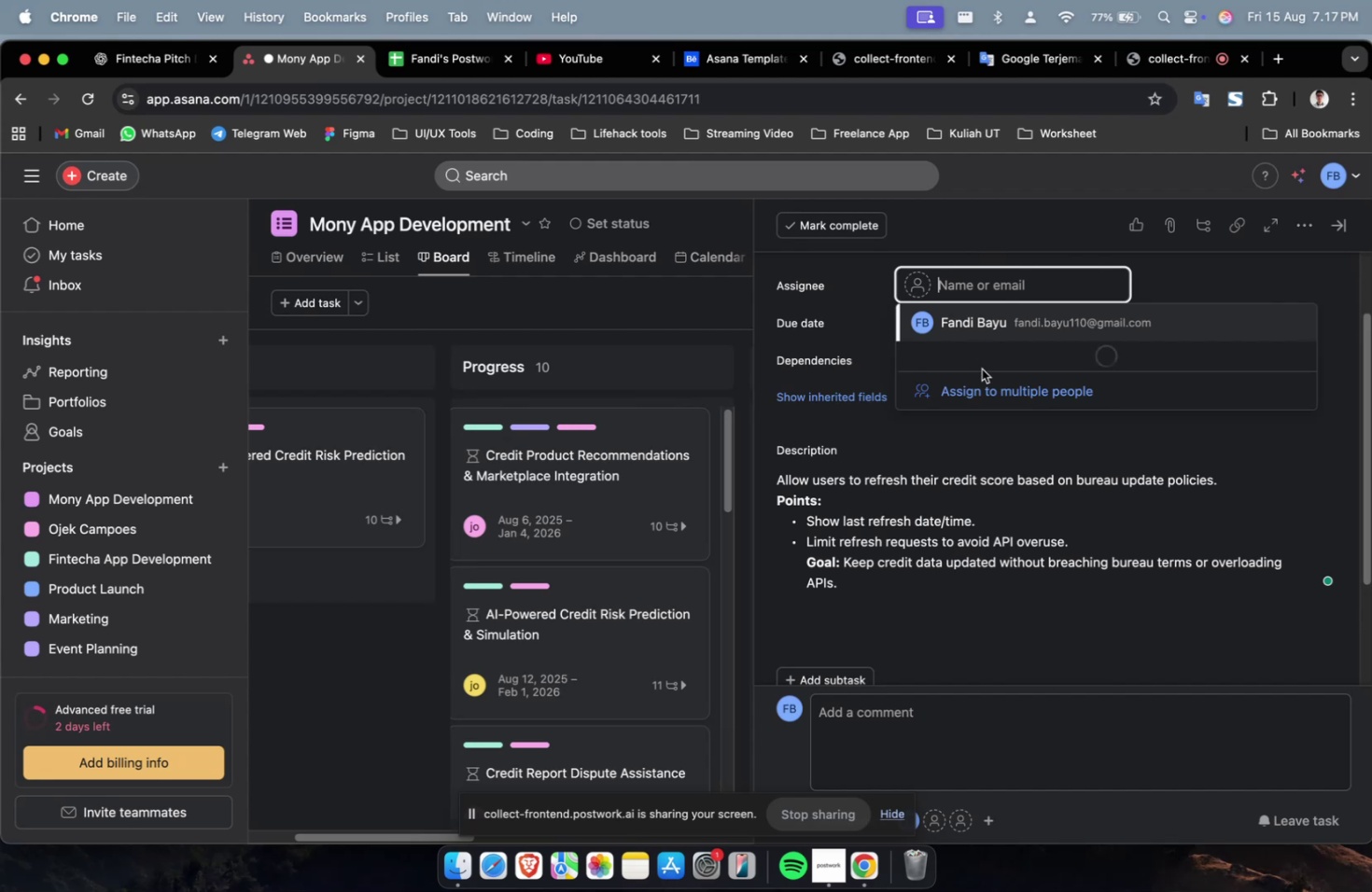 
double_click([983, 394])
 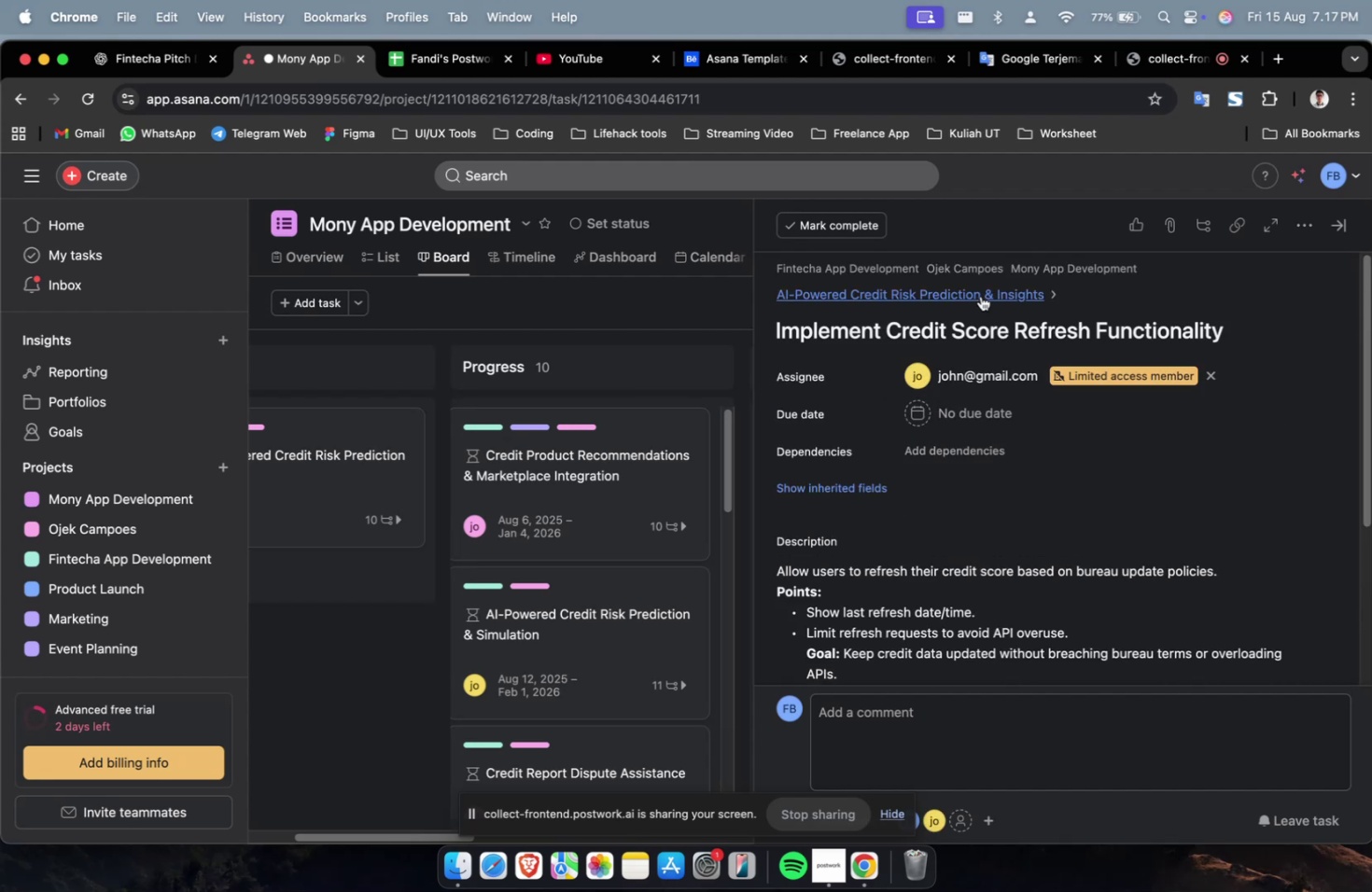 
left_click([971, 419])
 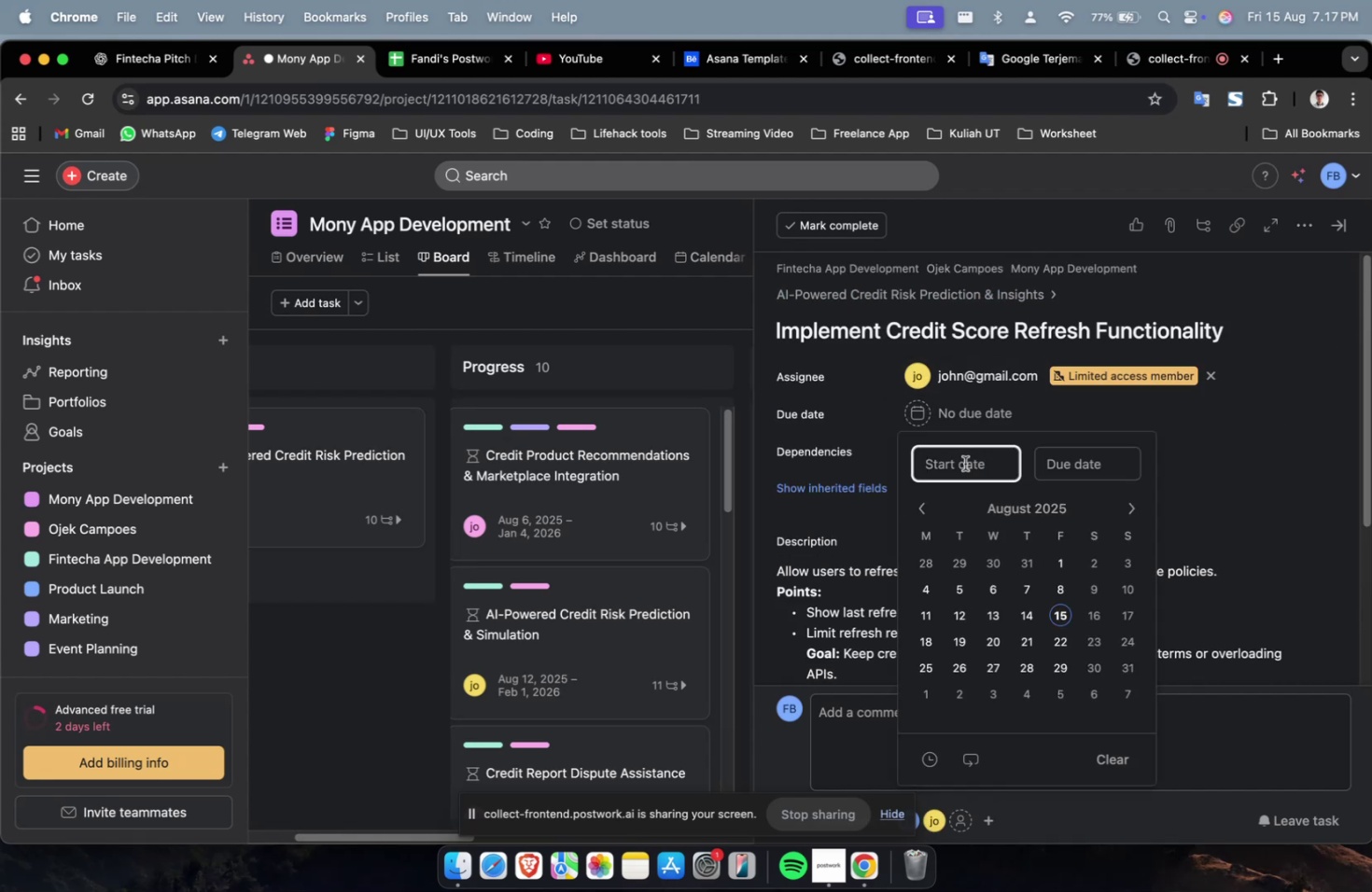 
left_click_drag(start_coordinate=[1029, 565], to_coordinate=[1032, 578])
 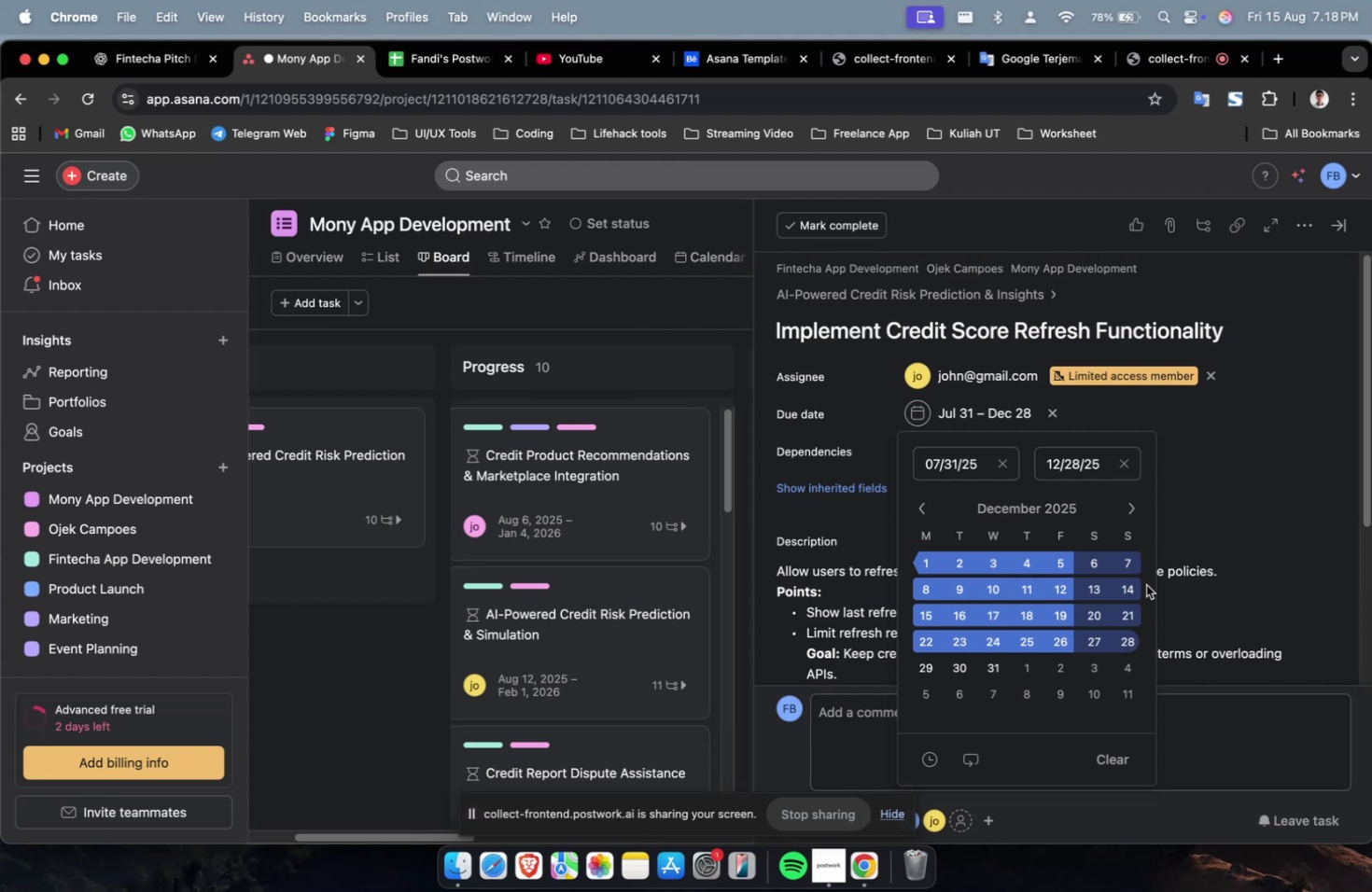 
wait(31.4)
 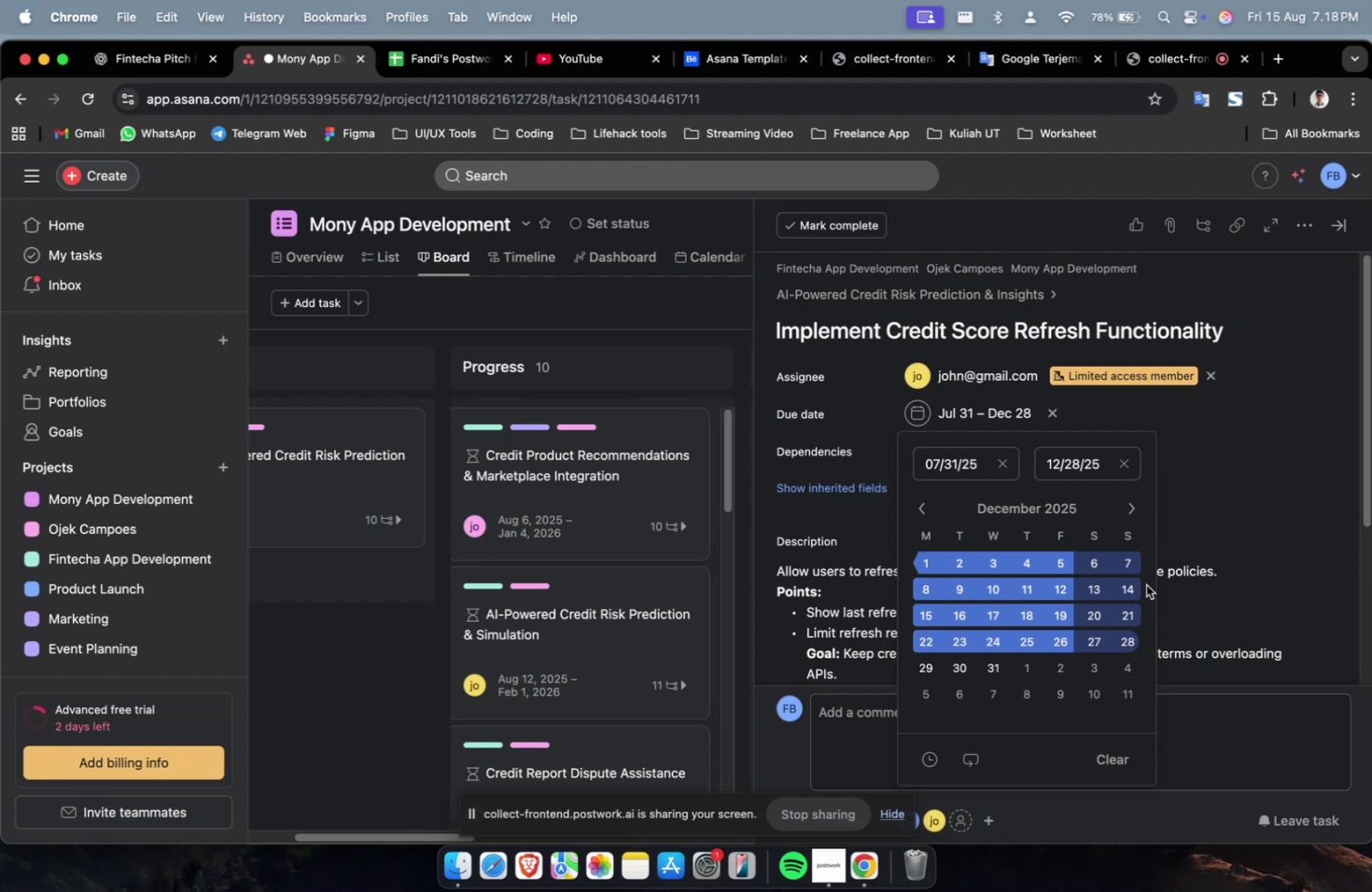 
scroll: coordinate [1165, 602], scroll_direction: down, amount: 2.0
 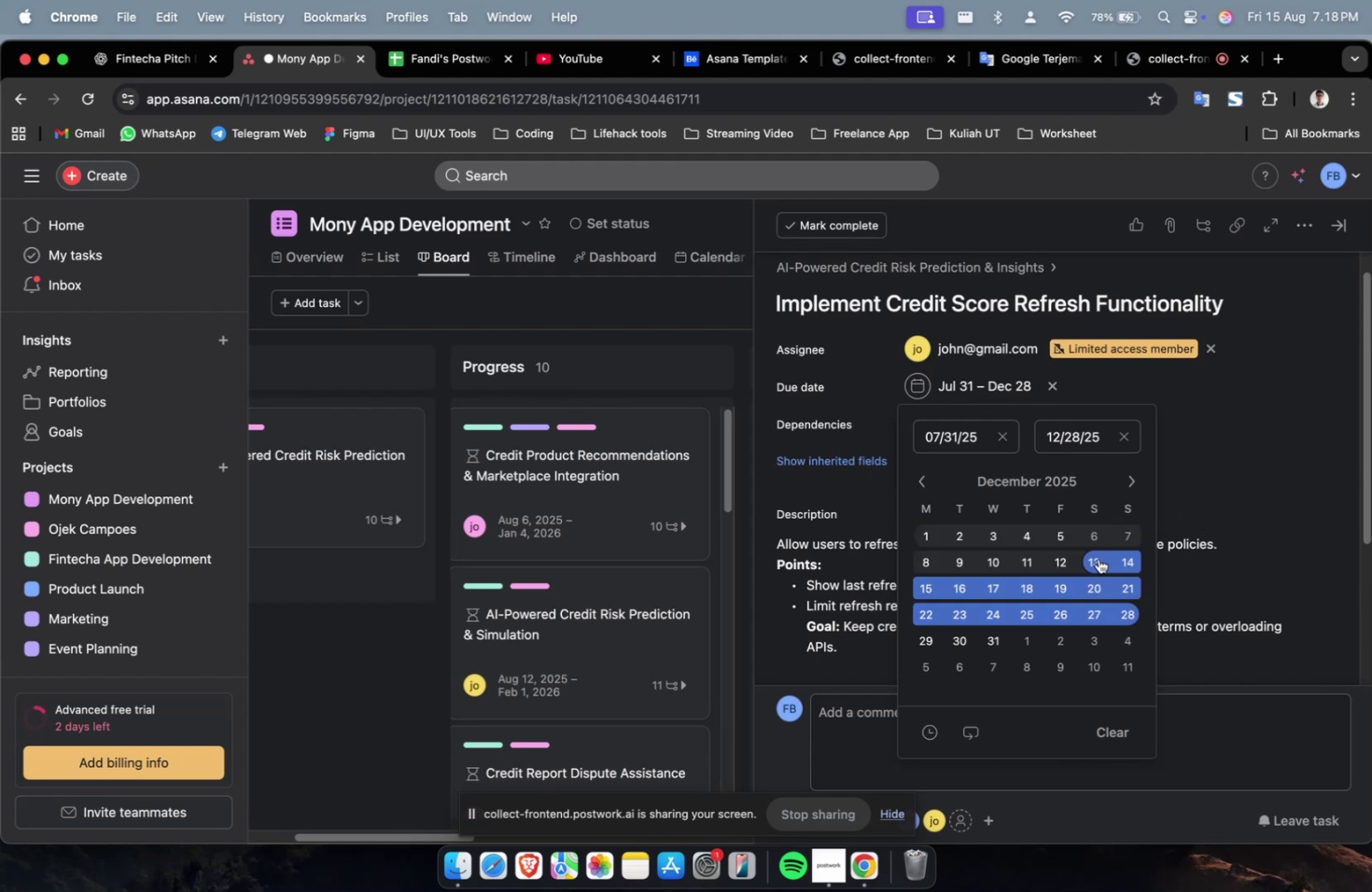 
left_click([1096, 555])
 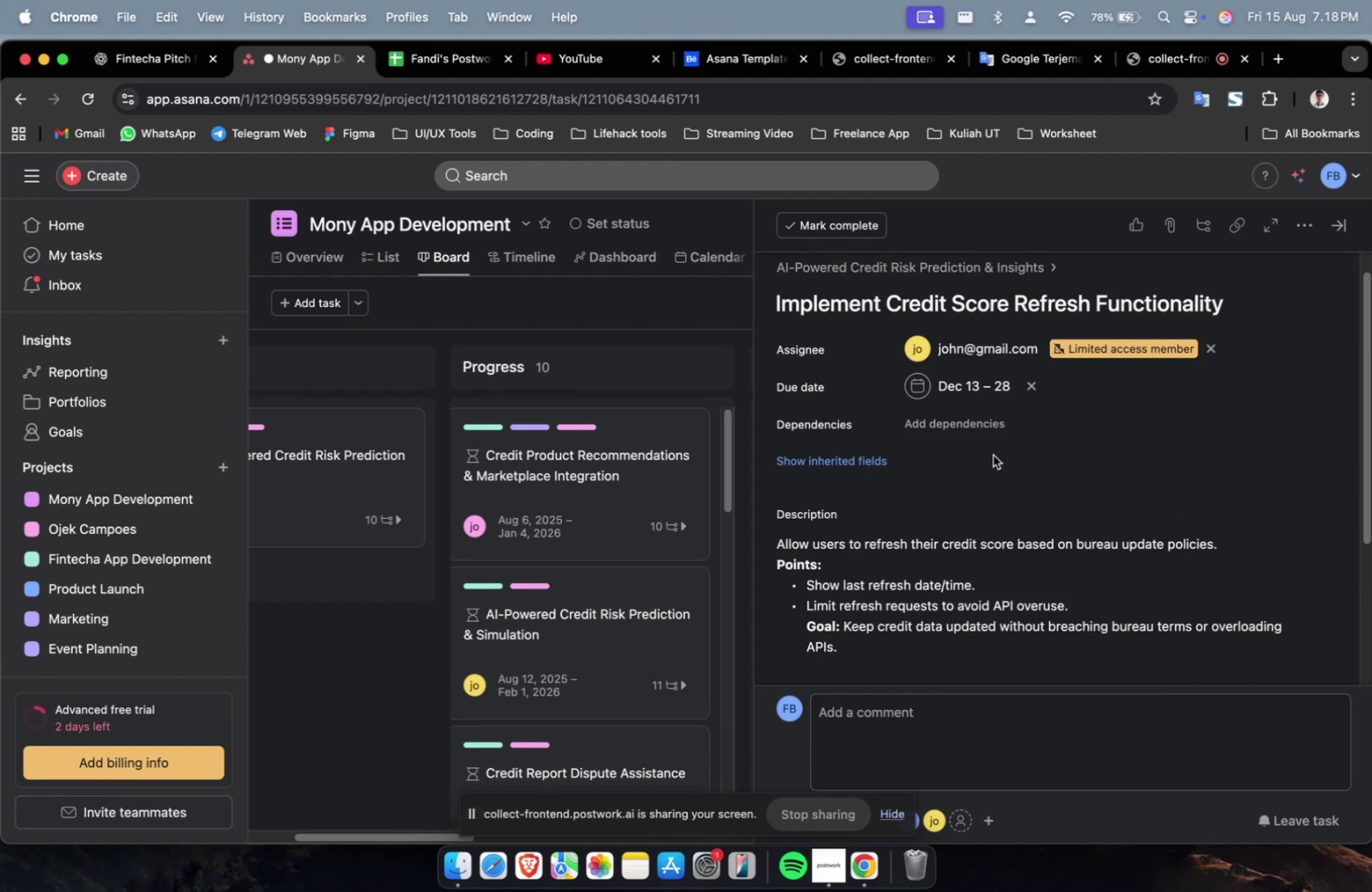 
triple_click([966, 428])
 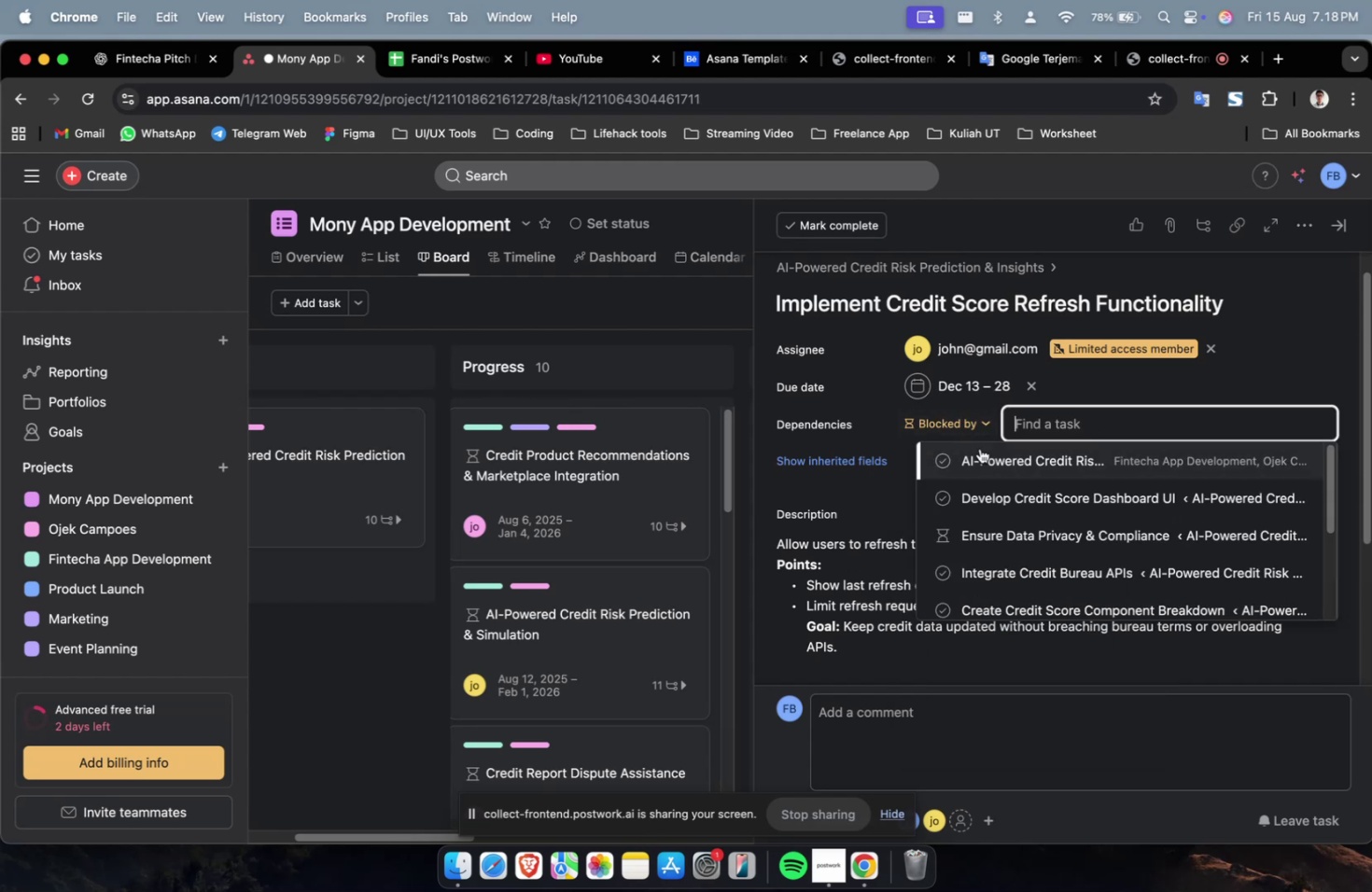 
triple_click([981, 454])
 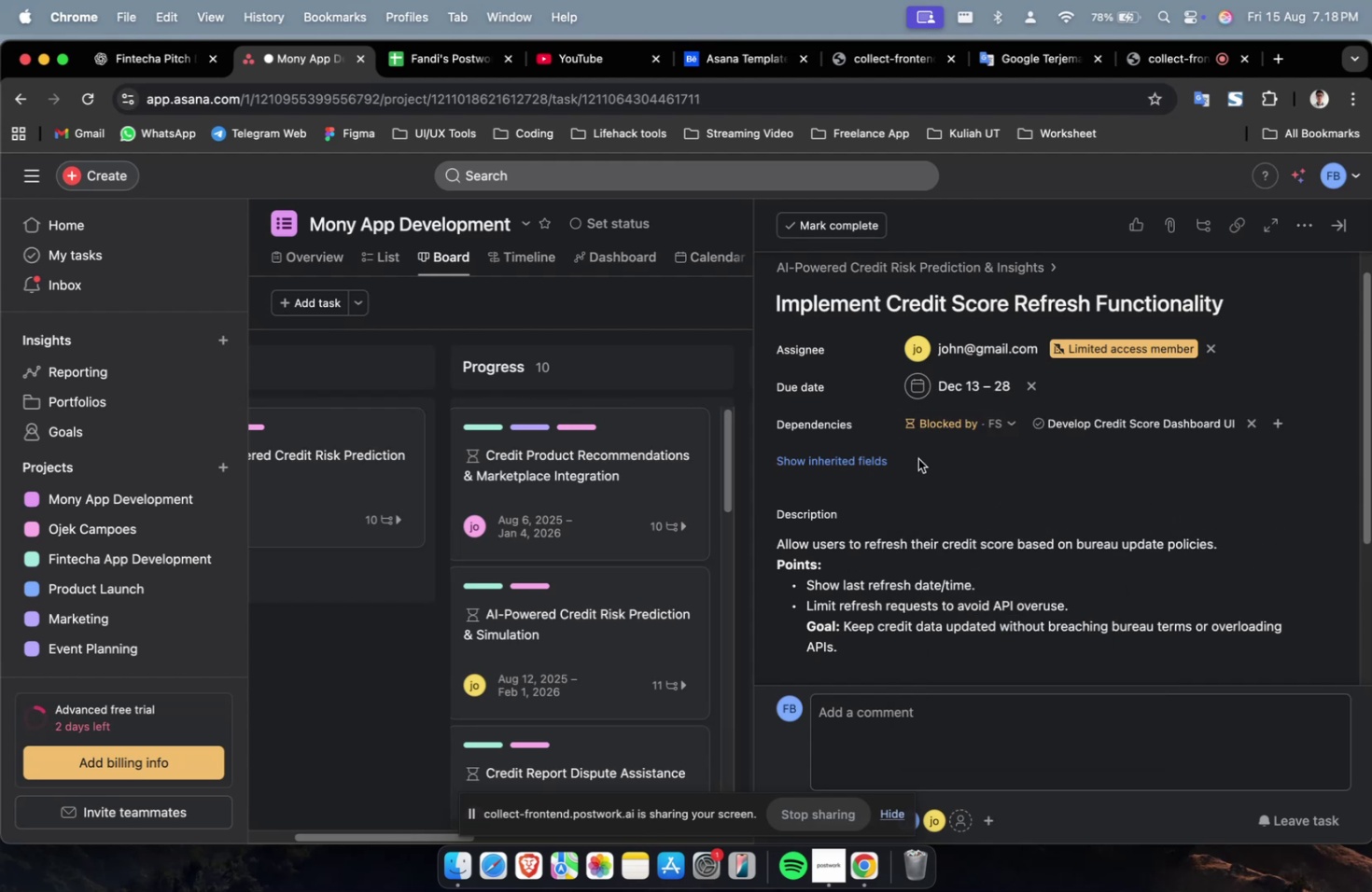 
triple_click([871, 453])
 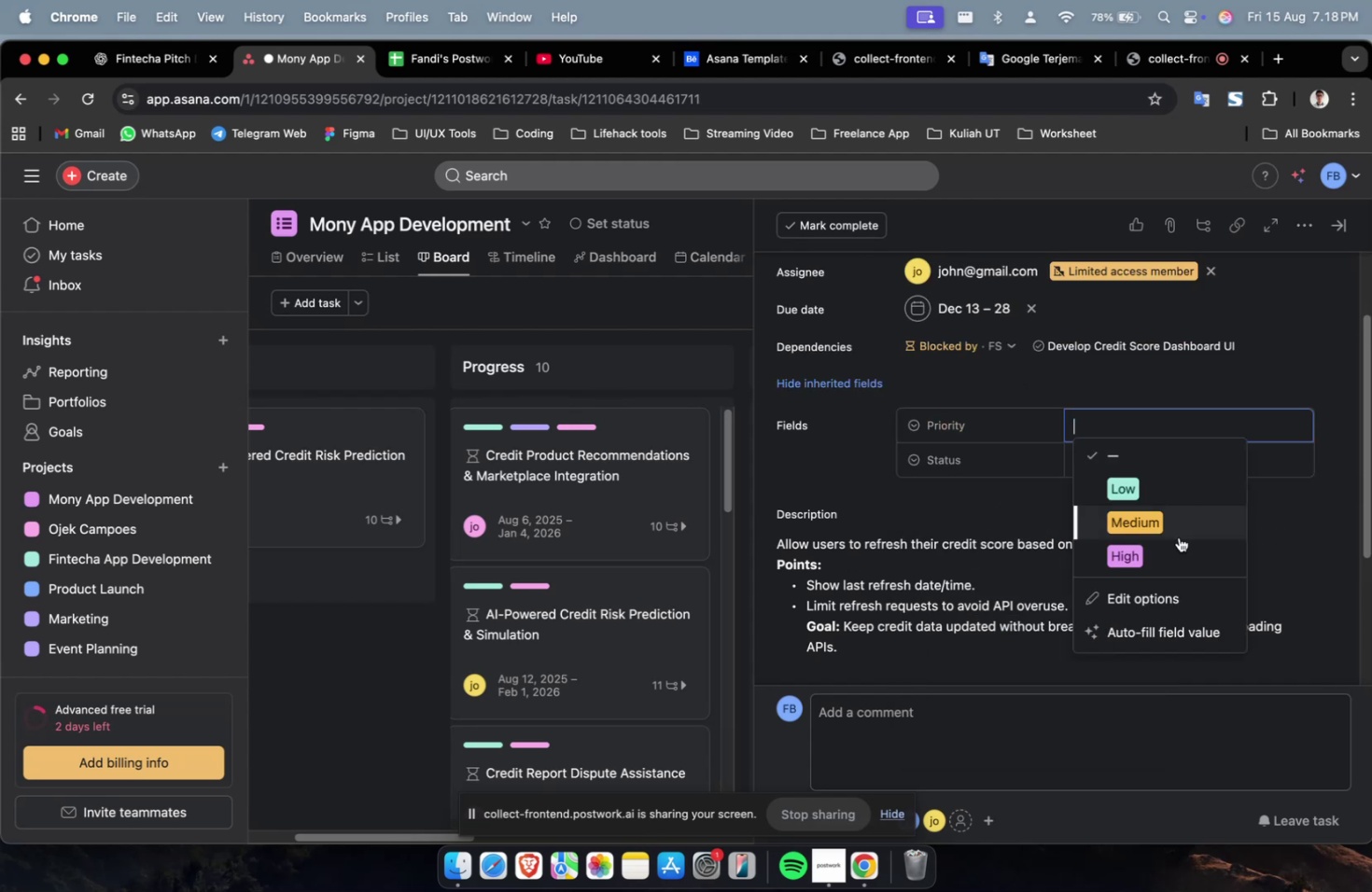 
triple_click([1181, 556])
 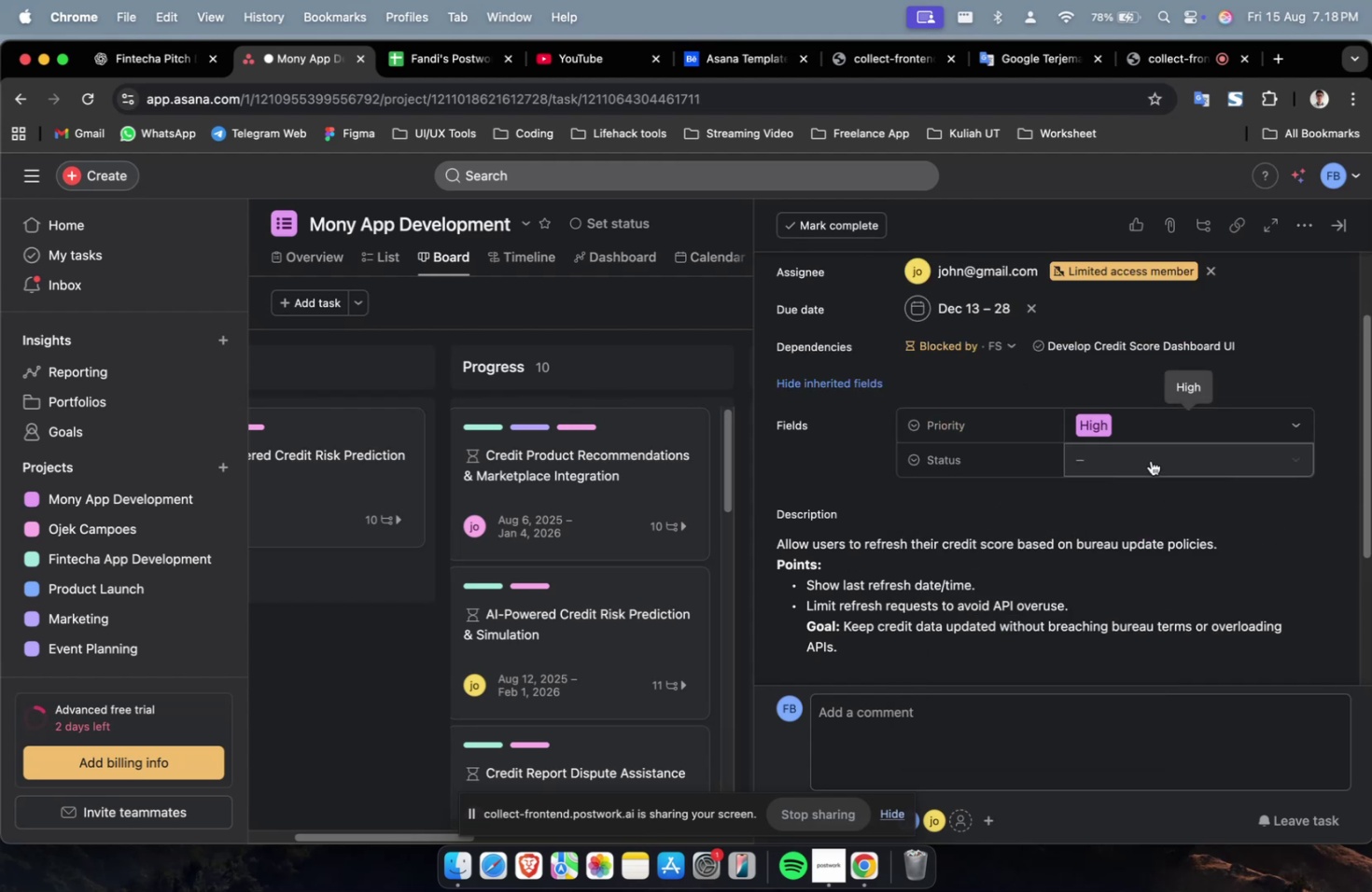 
triple_click([1150, 456])
 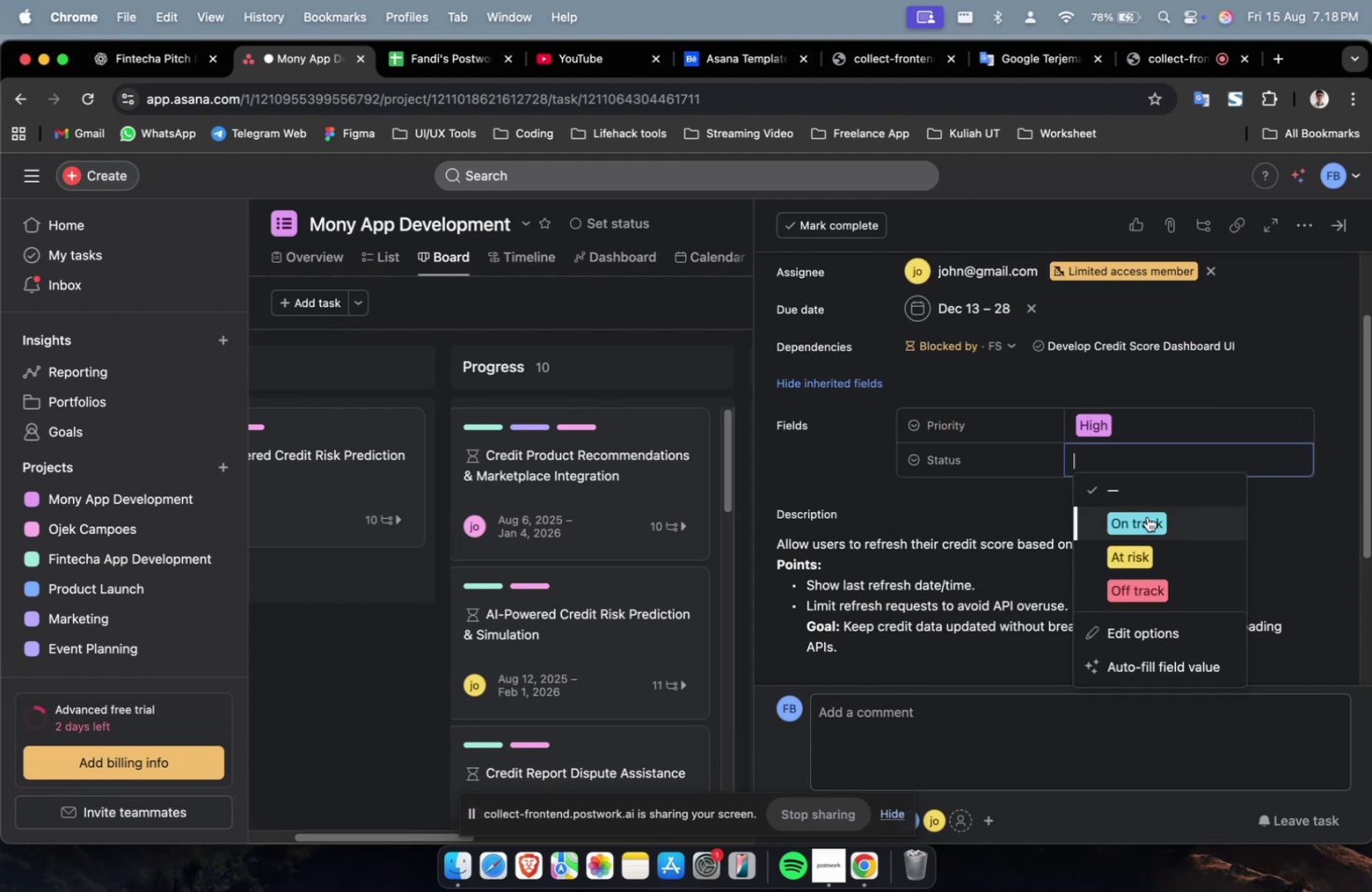 
triple_click([1145, 518])
 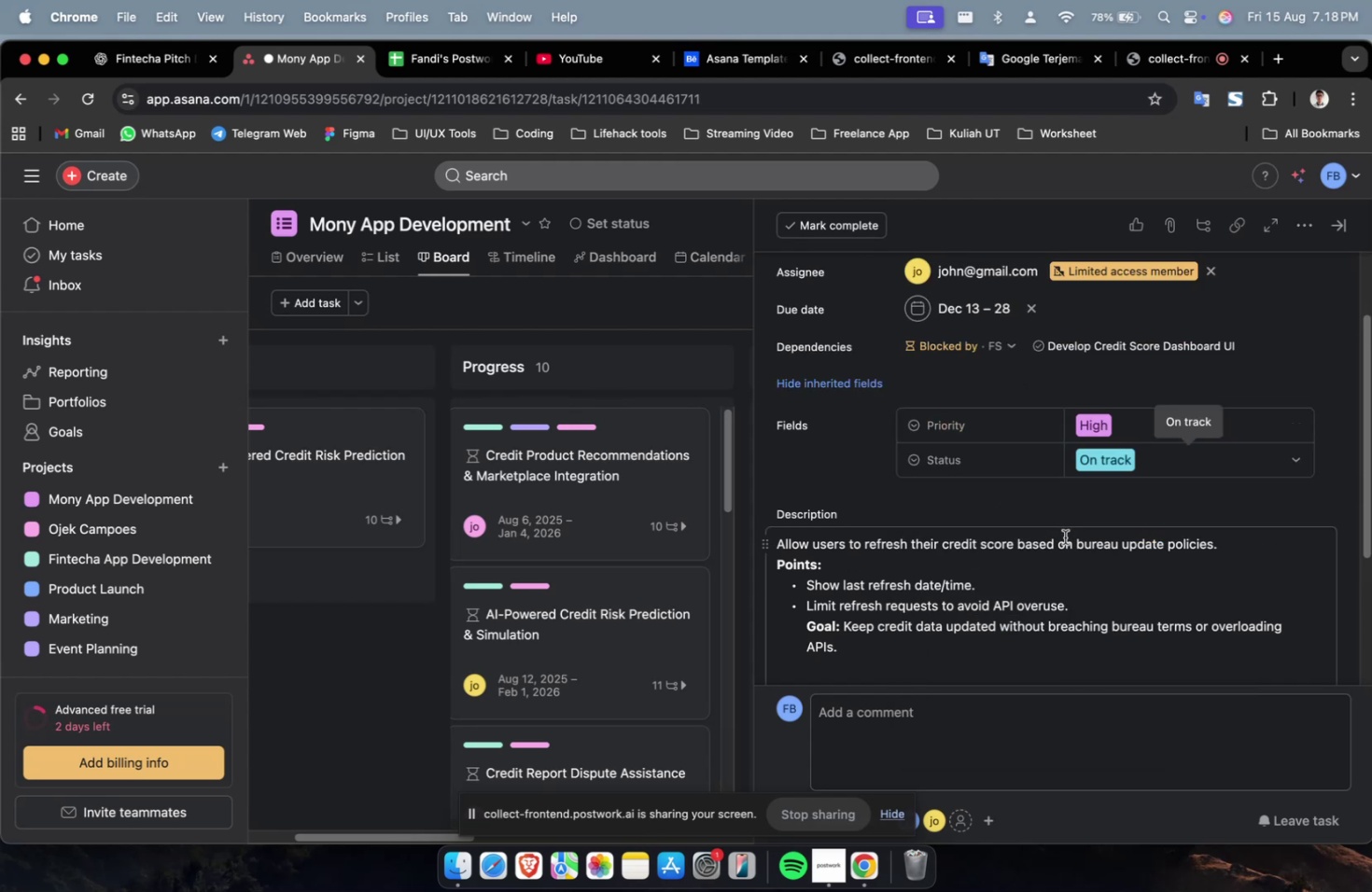 
scroll: coordinate [1071, 536], scroll_direction: down, amount: 29.0
 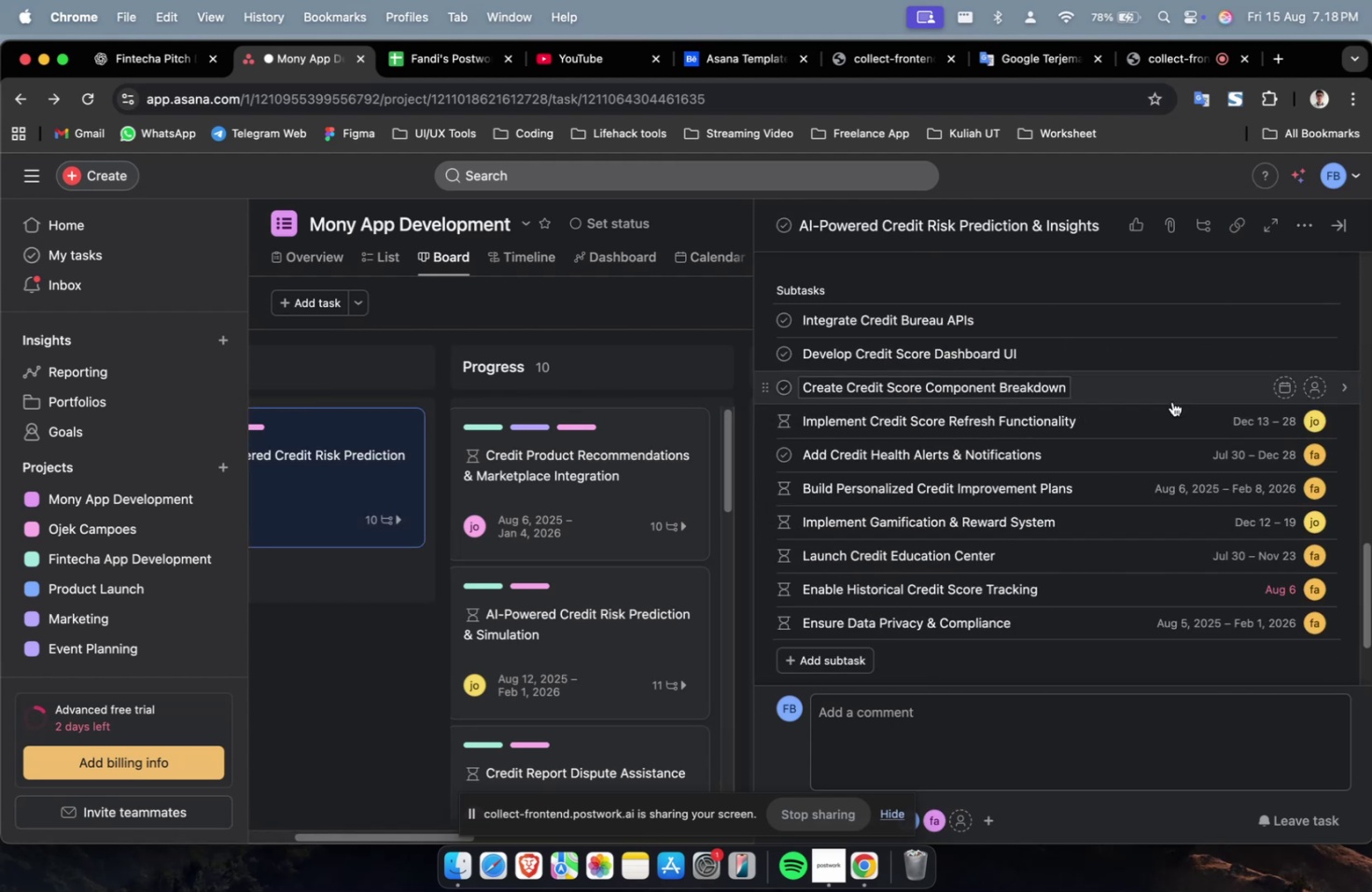 
left_click([1174, 395])
 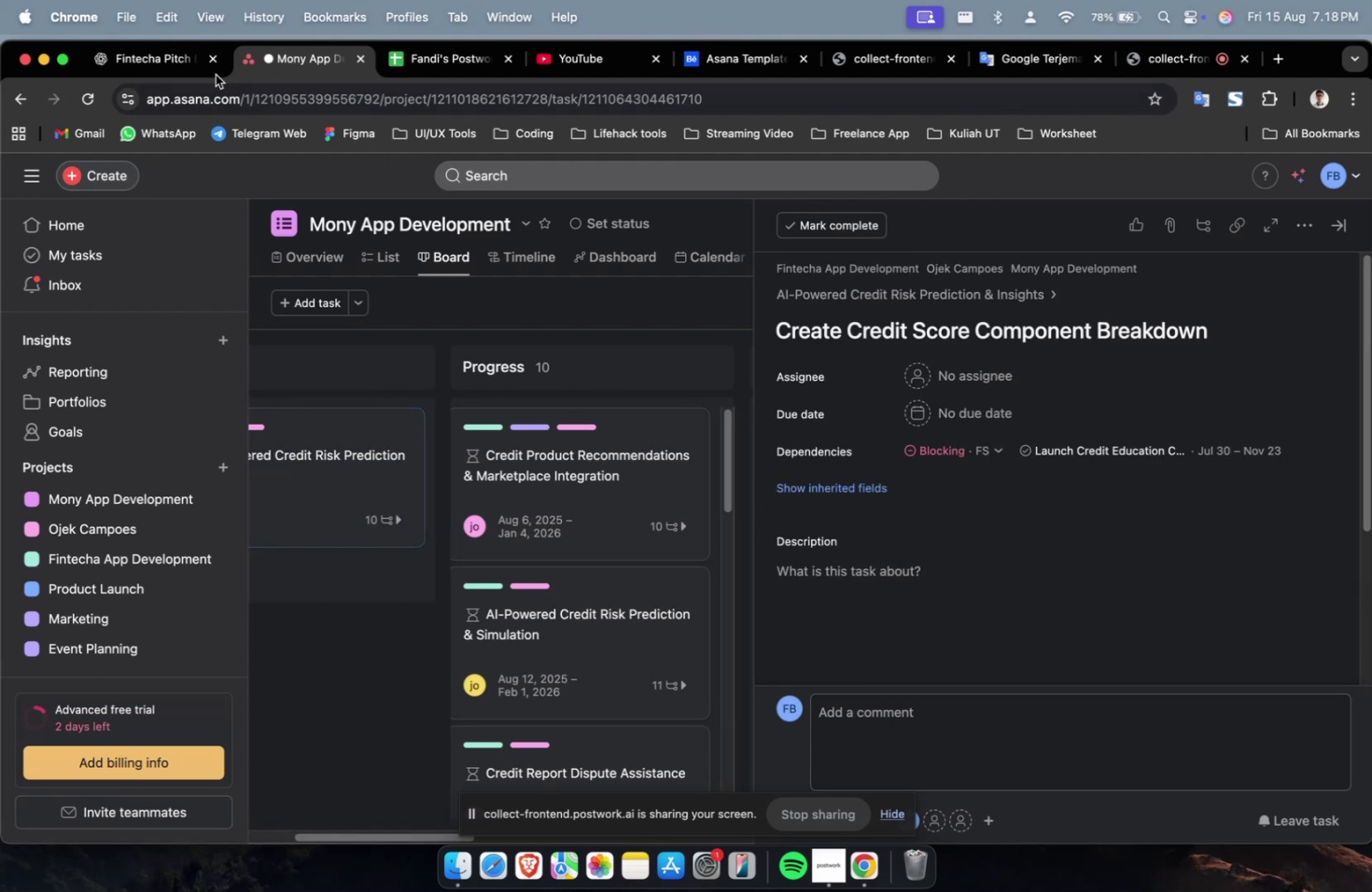 
left_click([144, 56])
 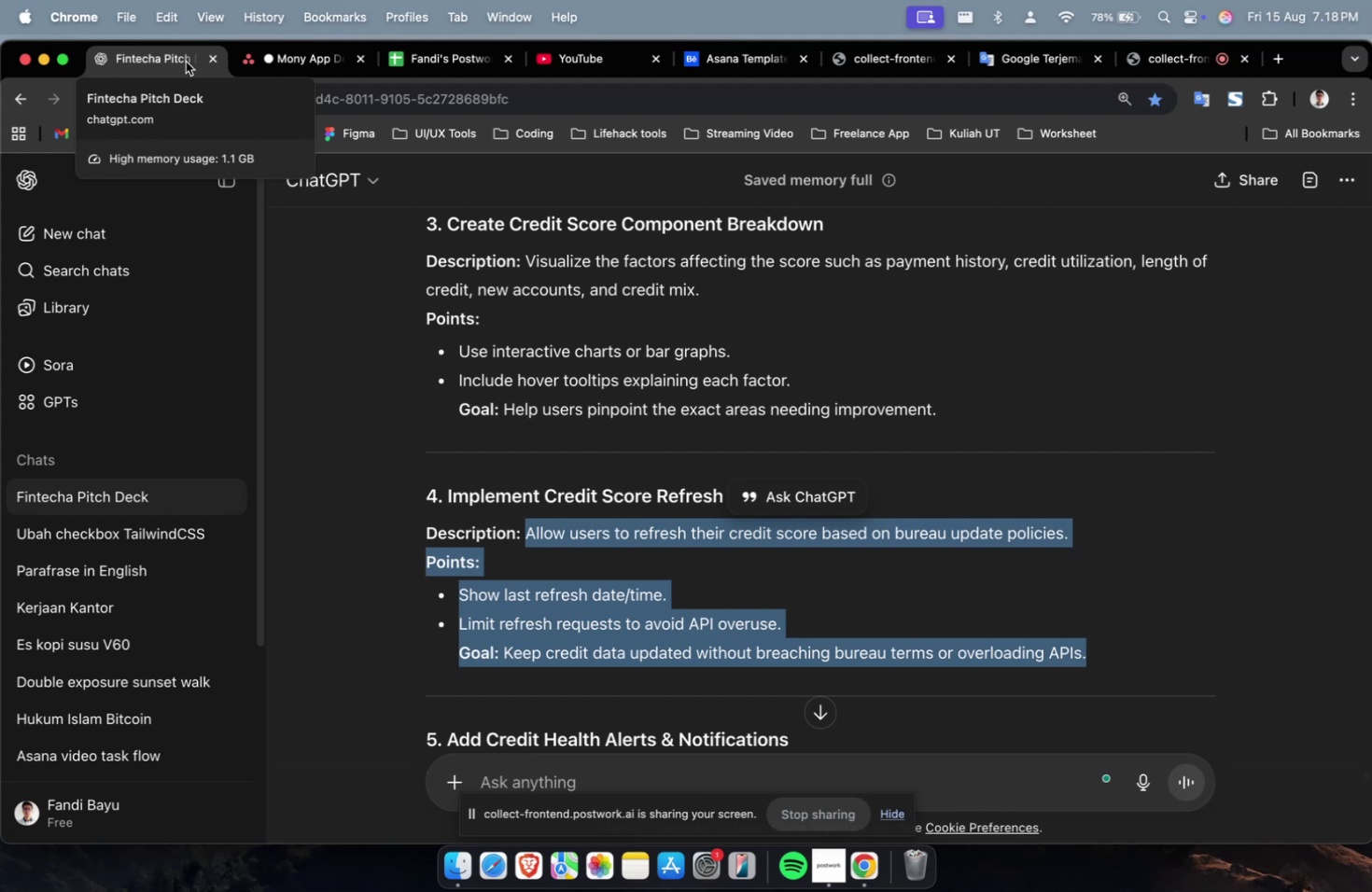 
wait(37.31)
 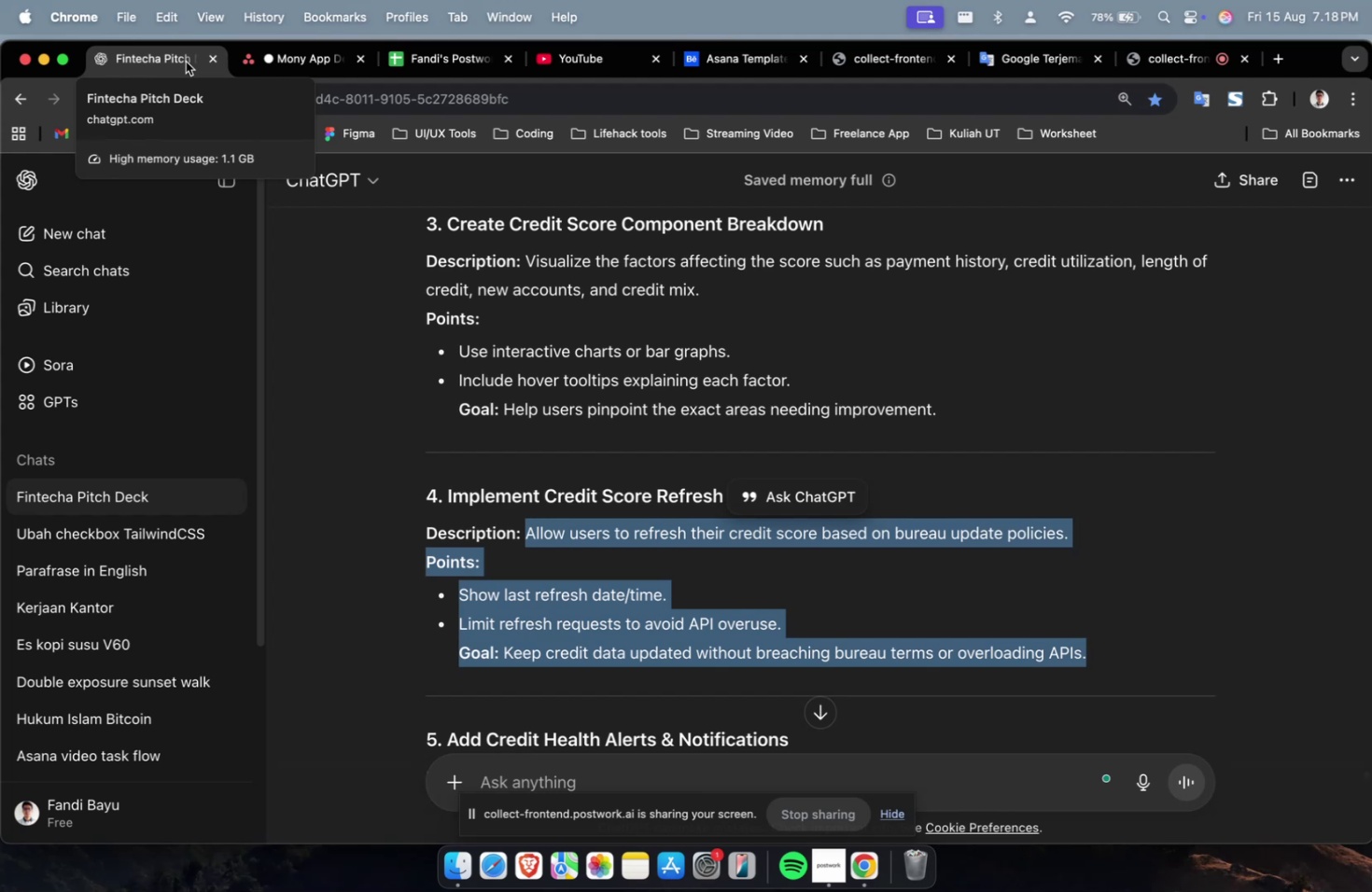 
left_click_drag(start_coordinate=[951, 410], to_coordinate=[529, 267])
 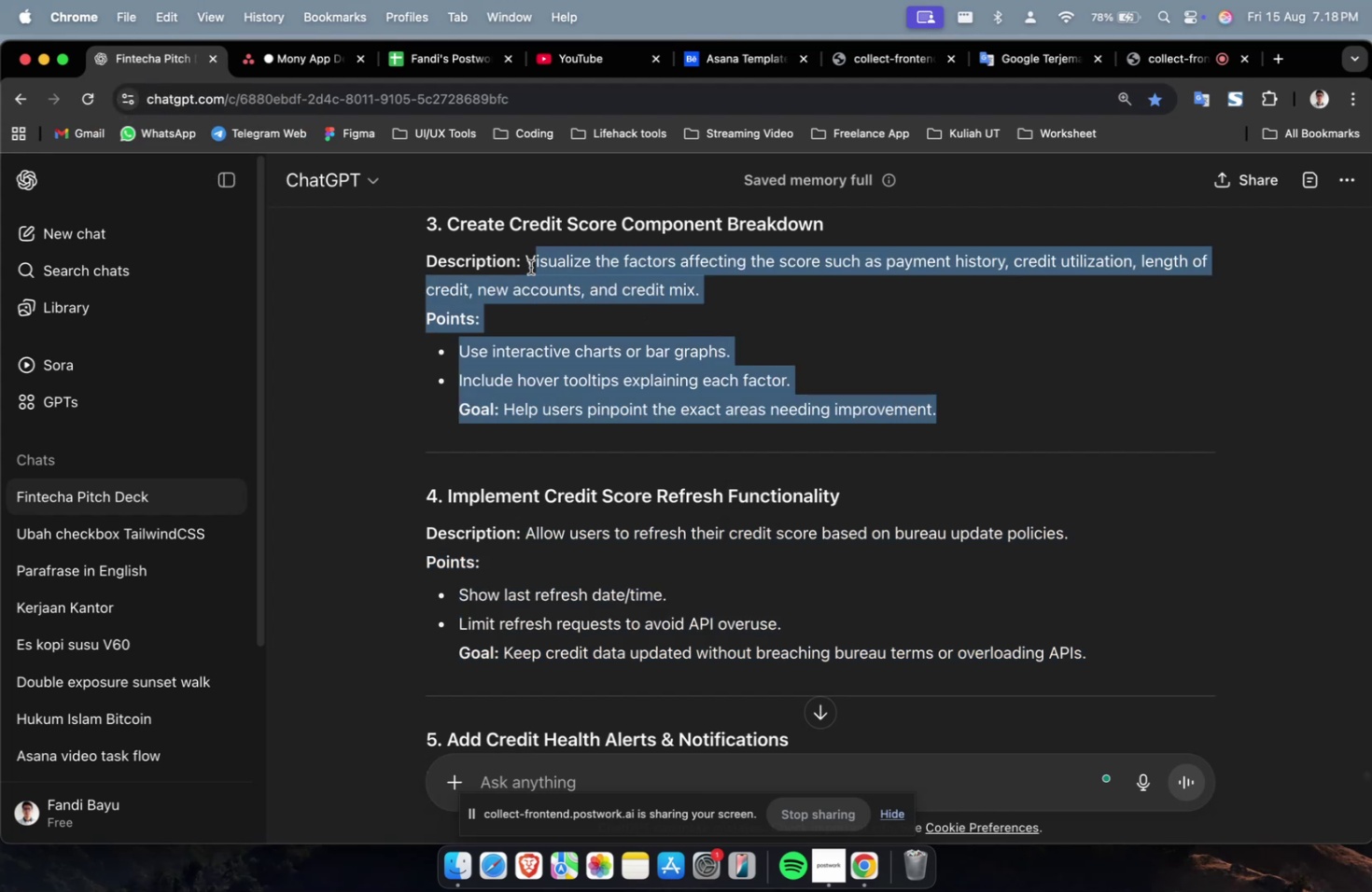 
key(Meta+CommandLeft)
 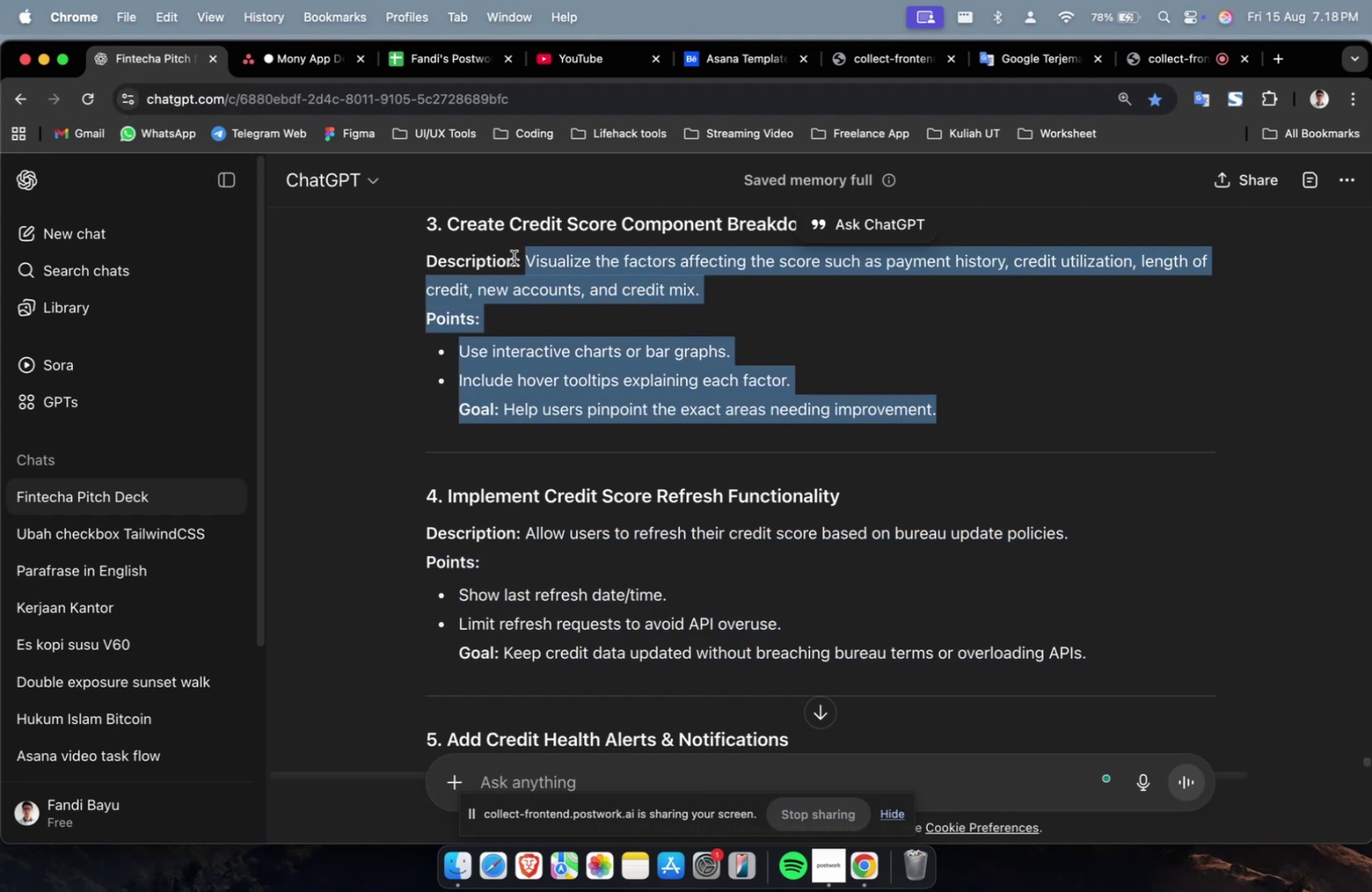 
left_click([517, 258])
 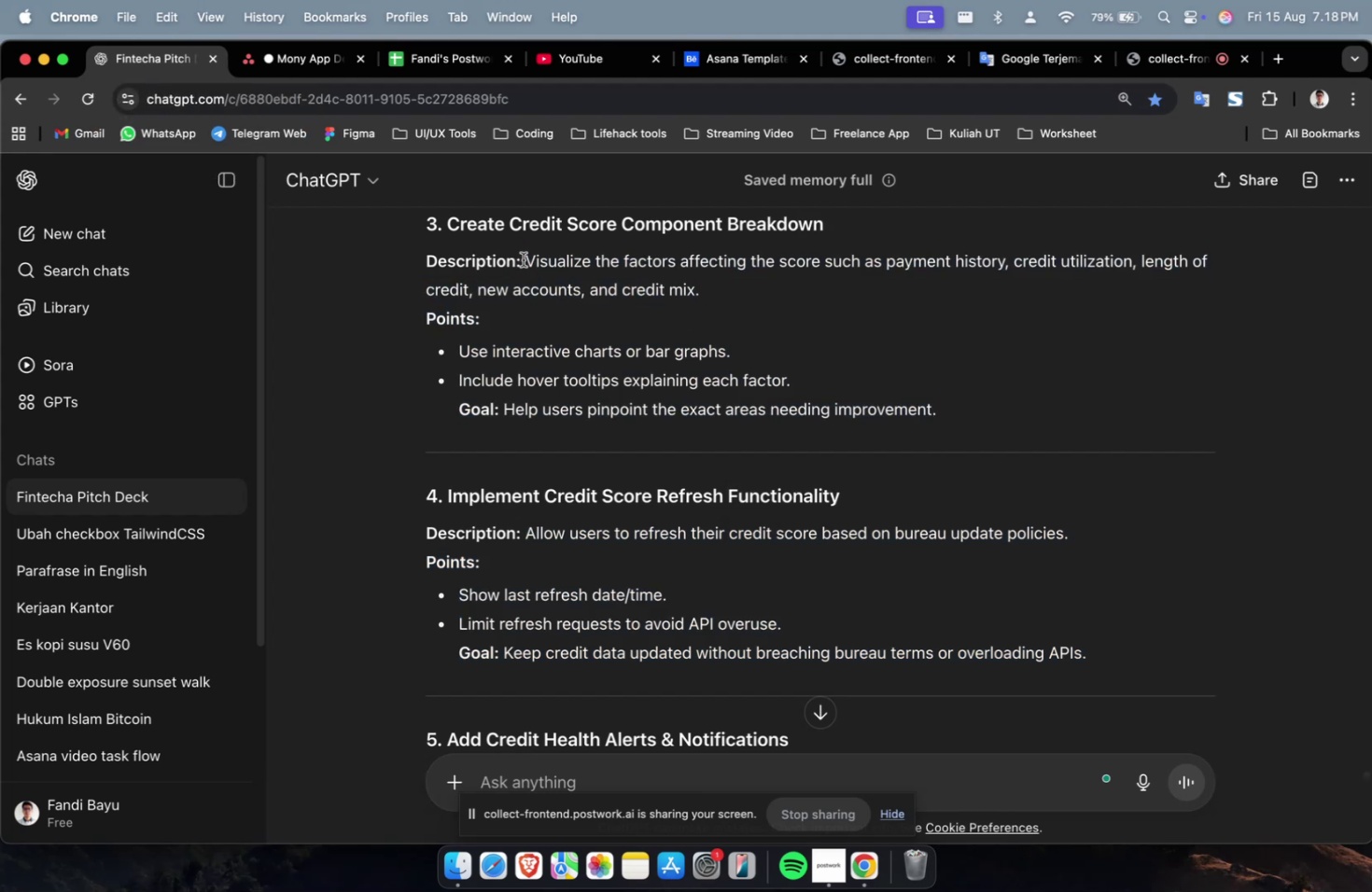 
left_click_drag(start_coordinate=[525, 260], to_coordinate=[1004, 404])
 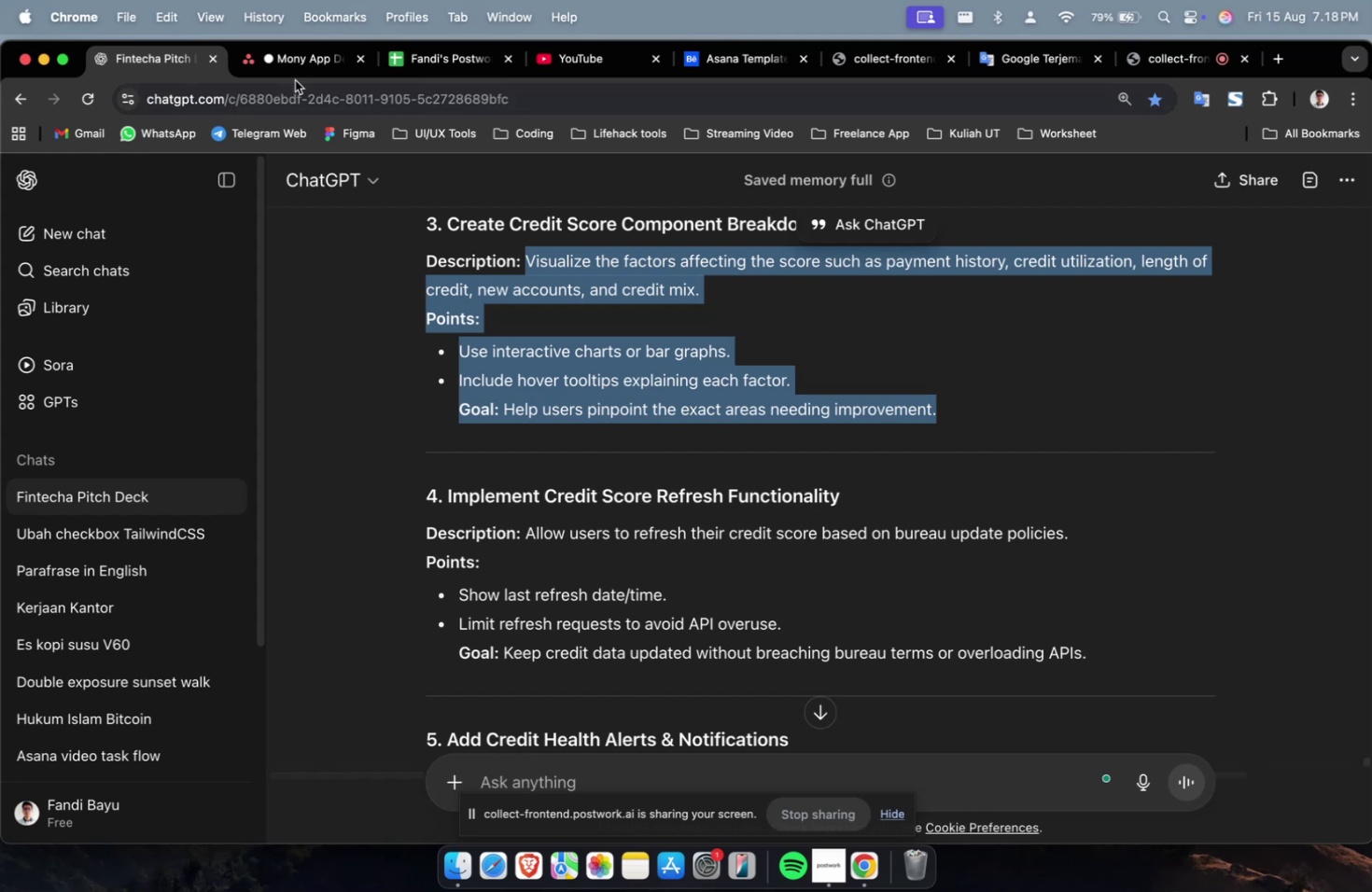 
key(Meta+C)
 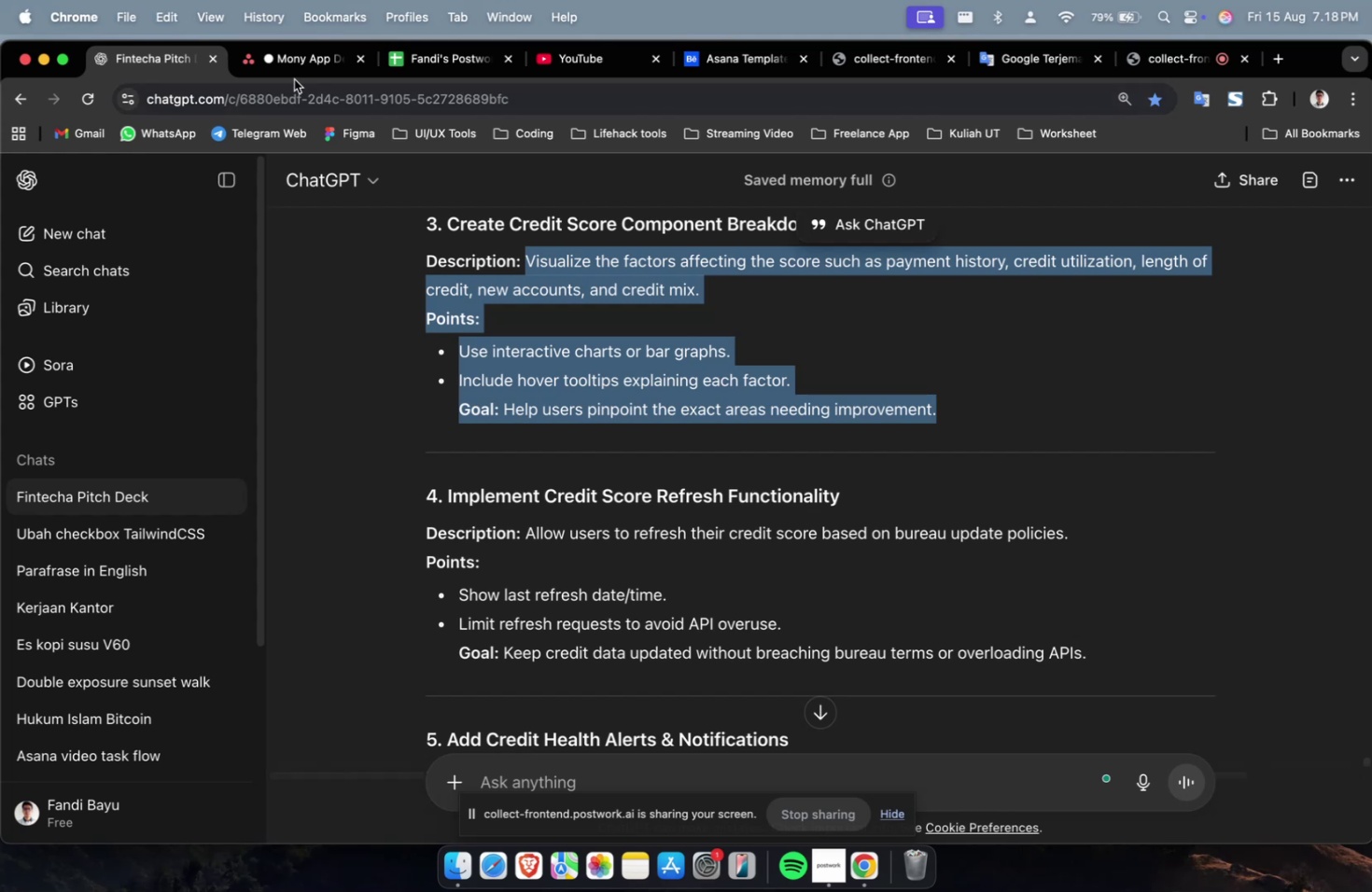 
left_click([287, 72])
 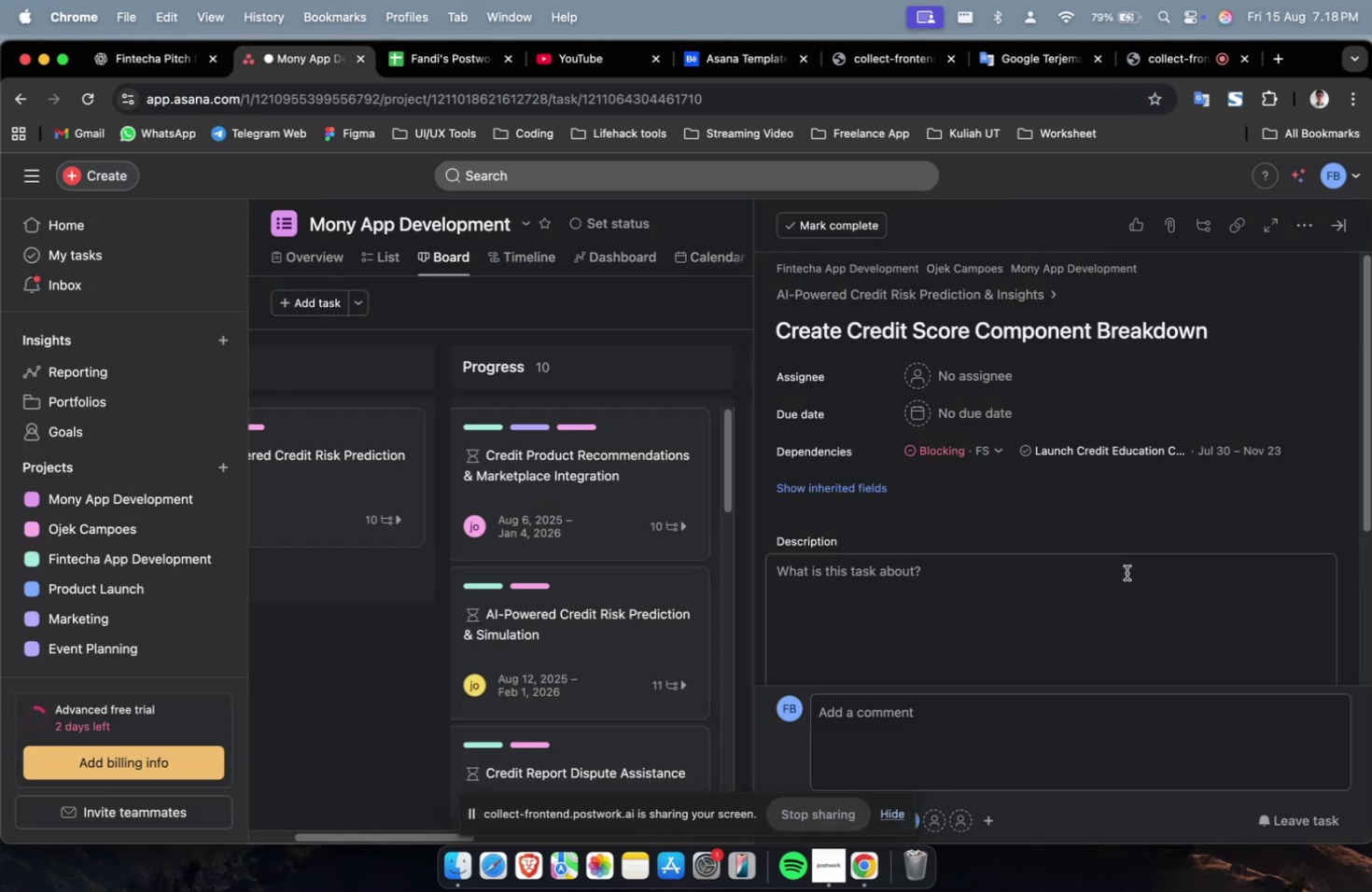 
double_click([1119, 596])
 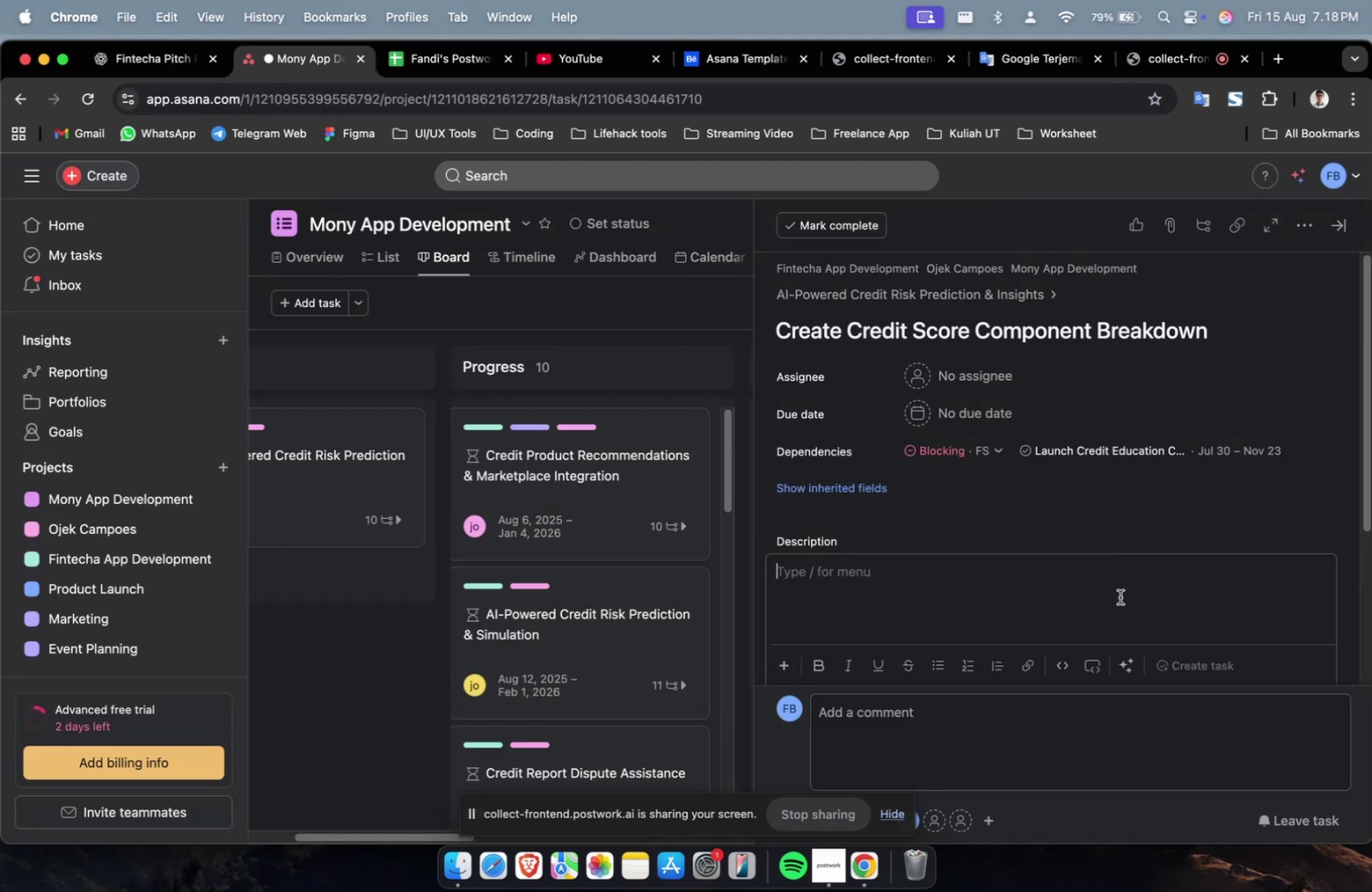 
key(Meta+V)
 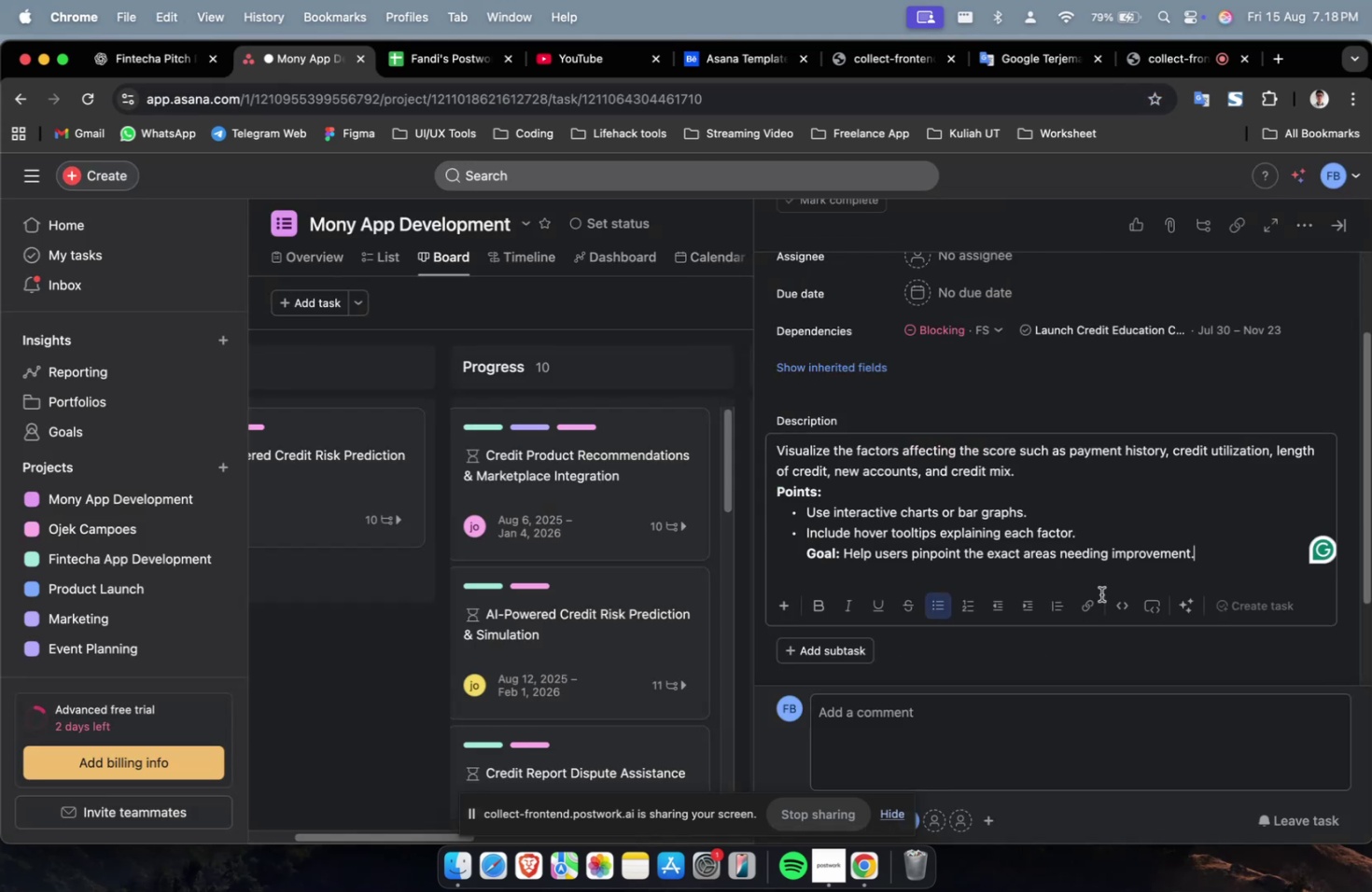 
scroll: coordinate [1100, 593], scroll_direction: up, amount: 13.0
 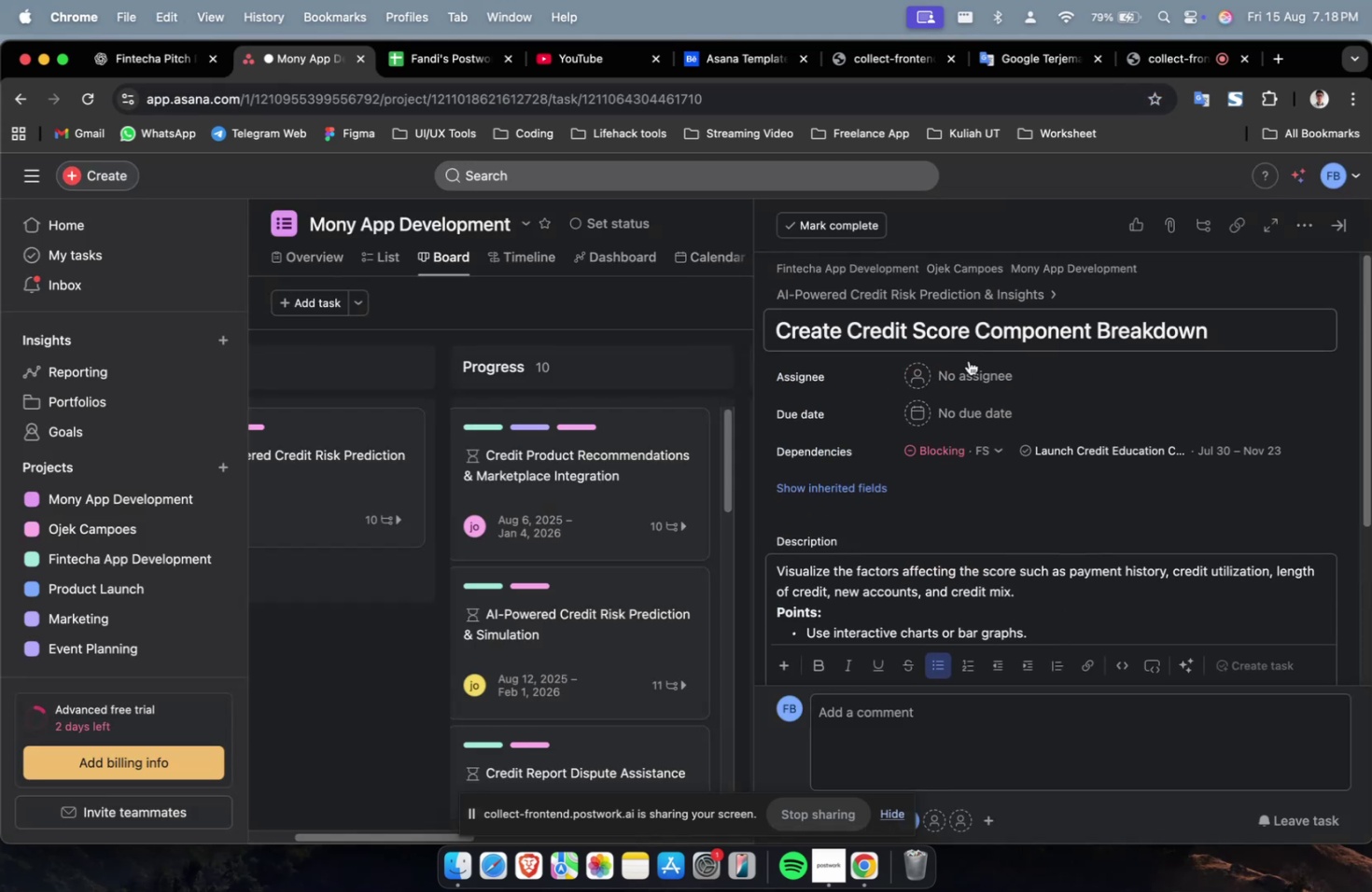 
left_click([966, 375])
 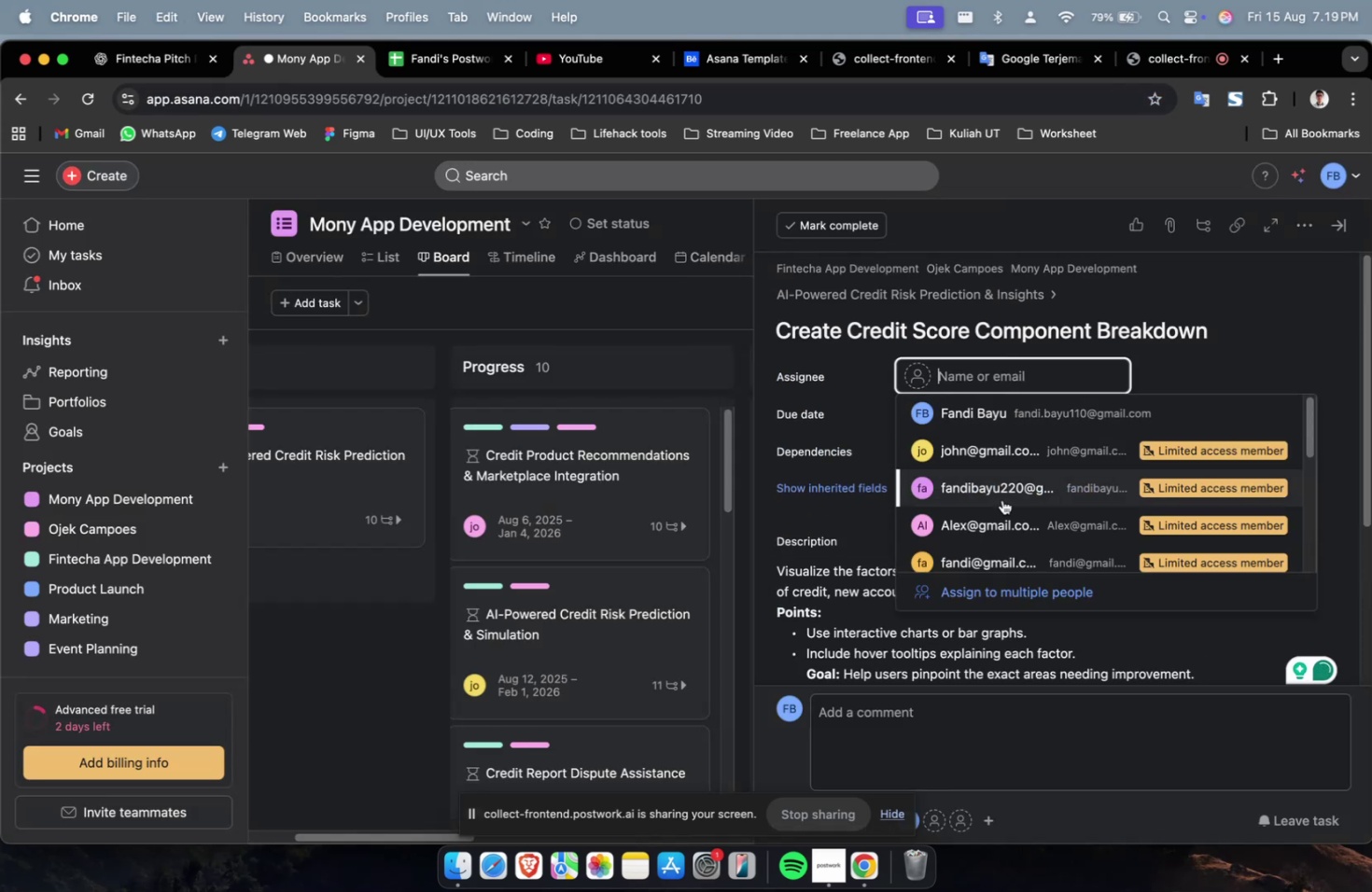 
double_click([1003, 514])
 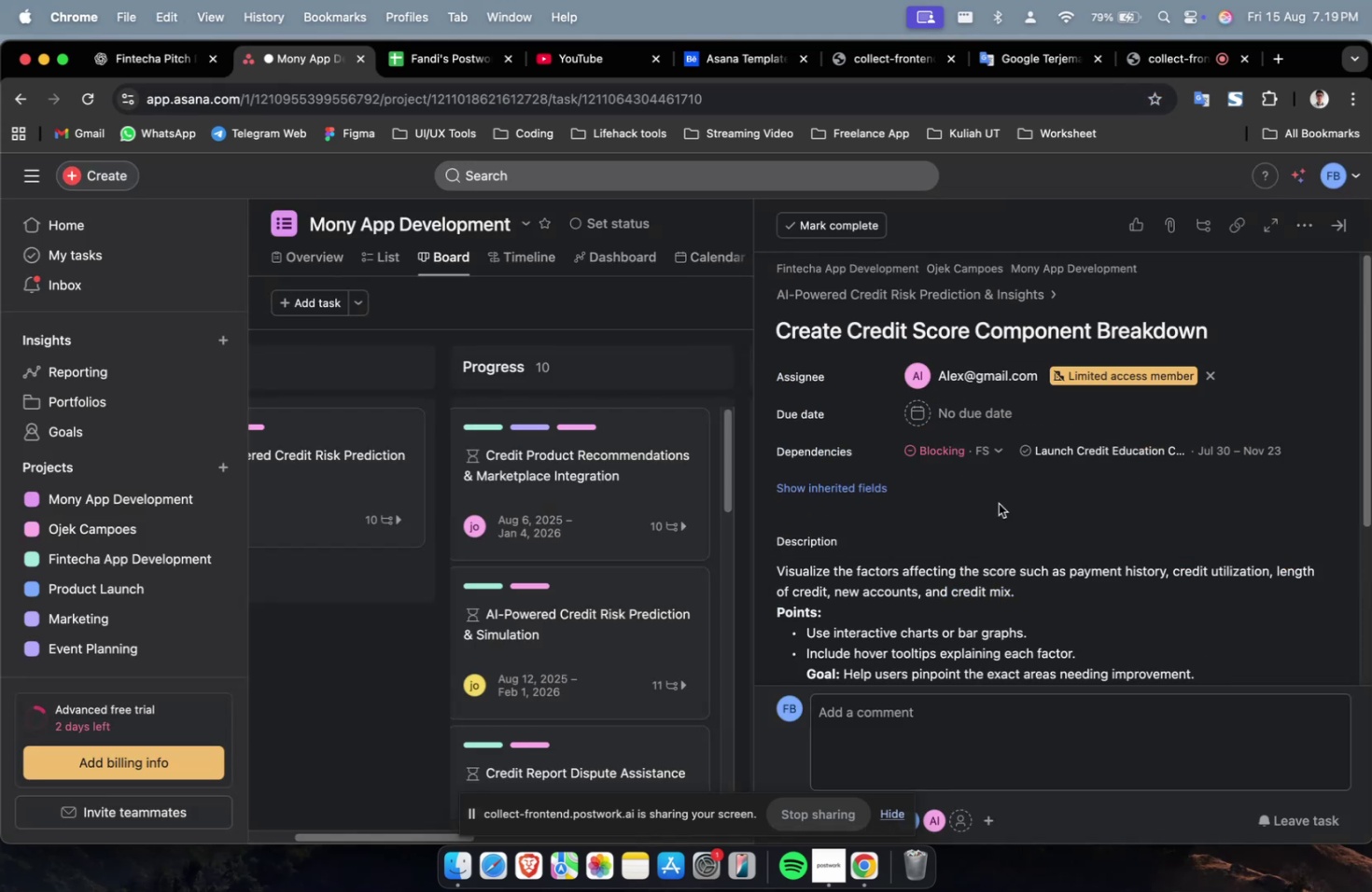 
wait(8.1)
 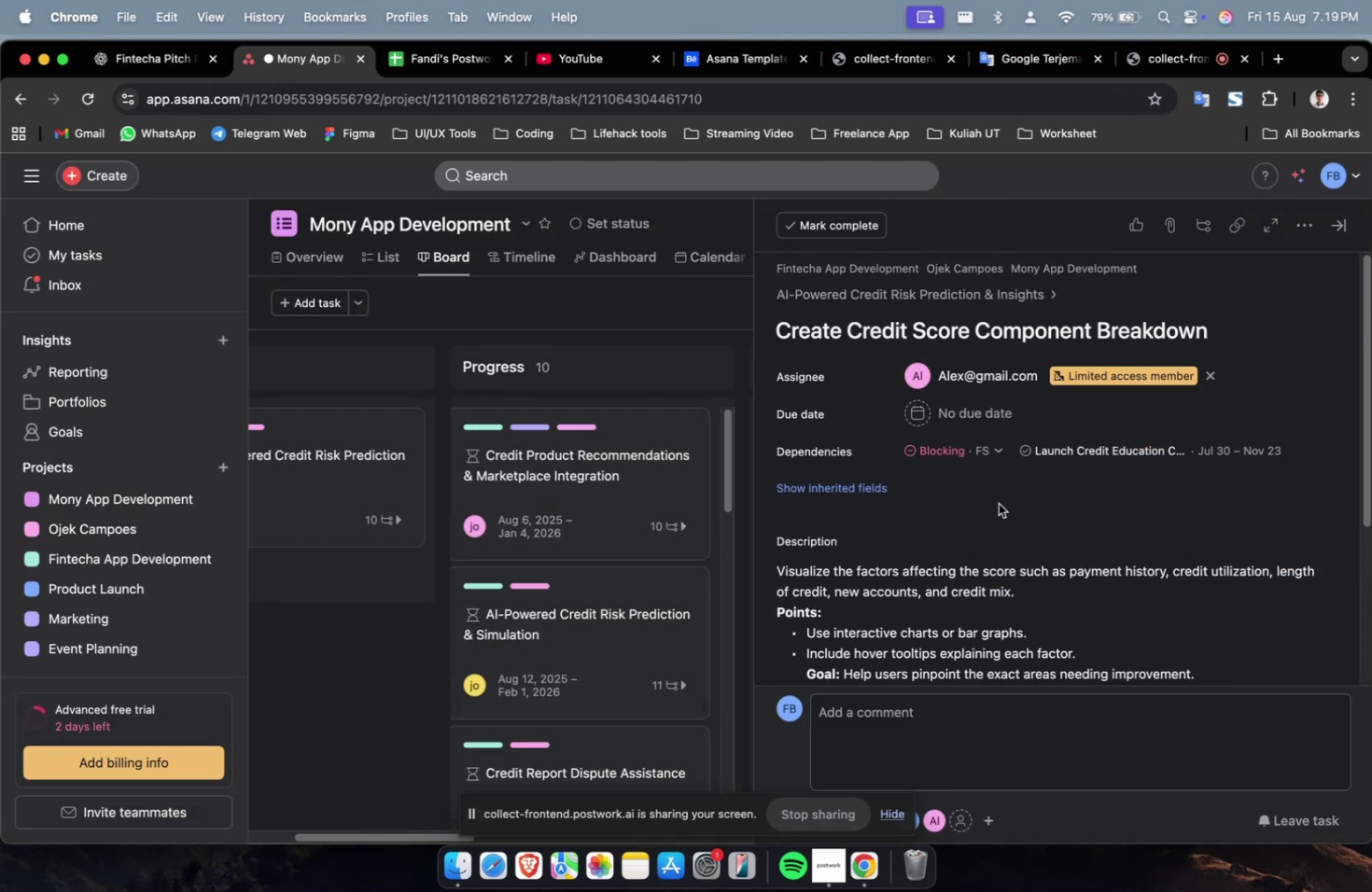 
mouse_move([956, 457])
 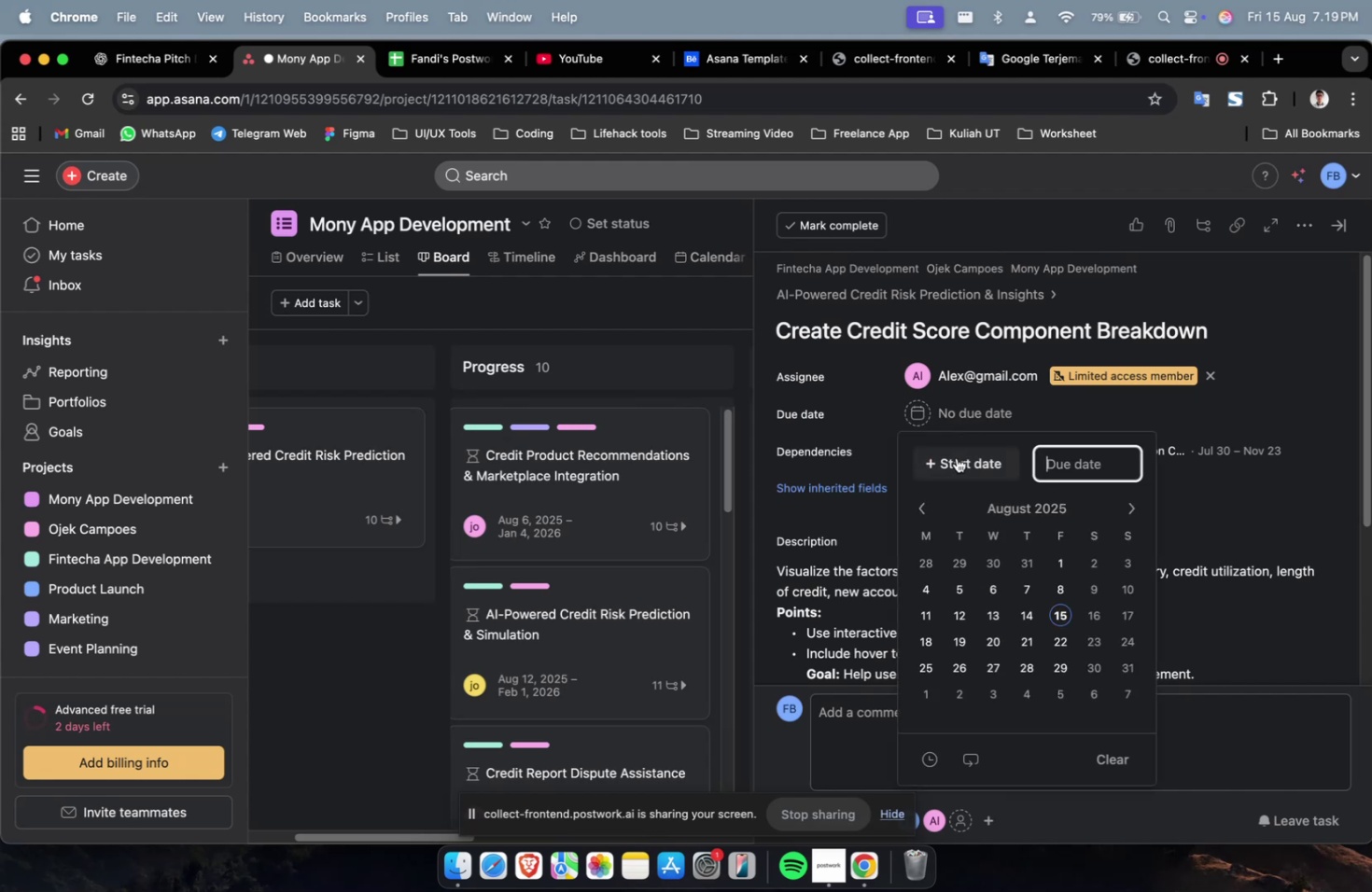 
double_click([956, 457])
 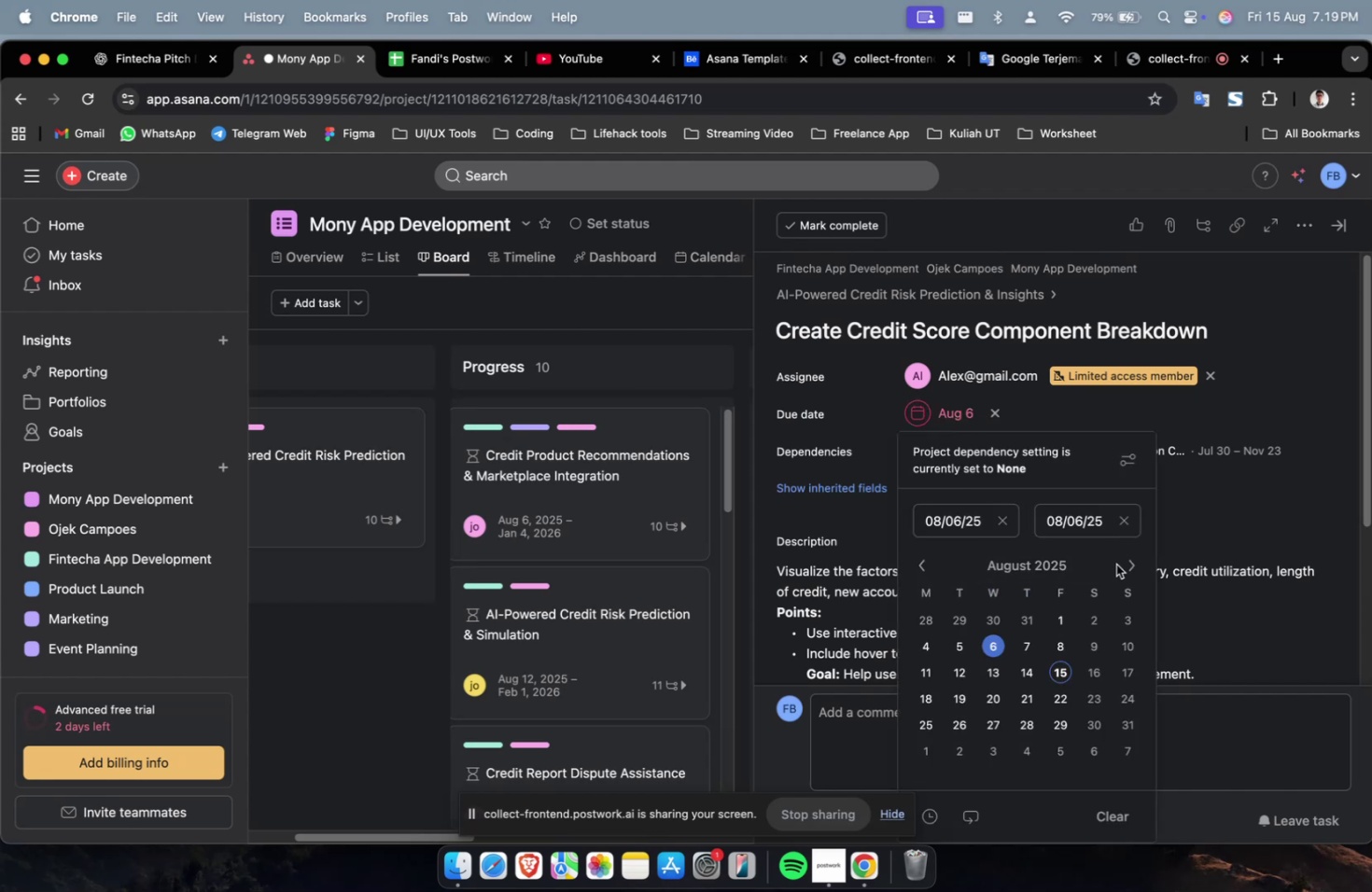 
triple_click([1122, 571])
 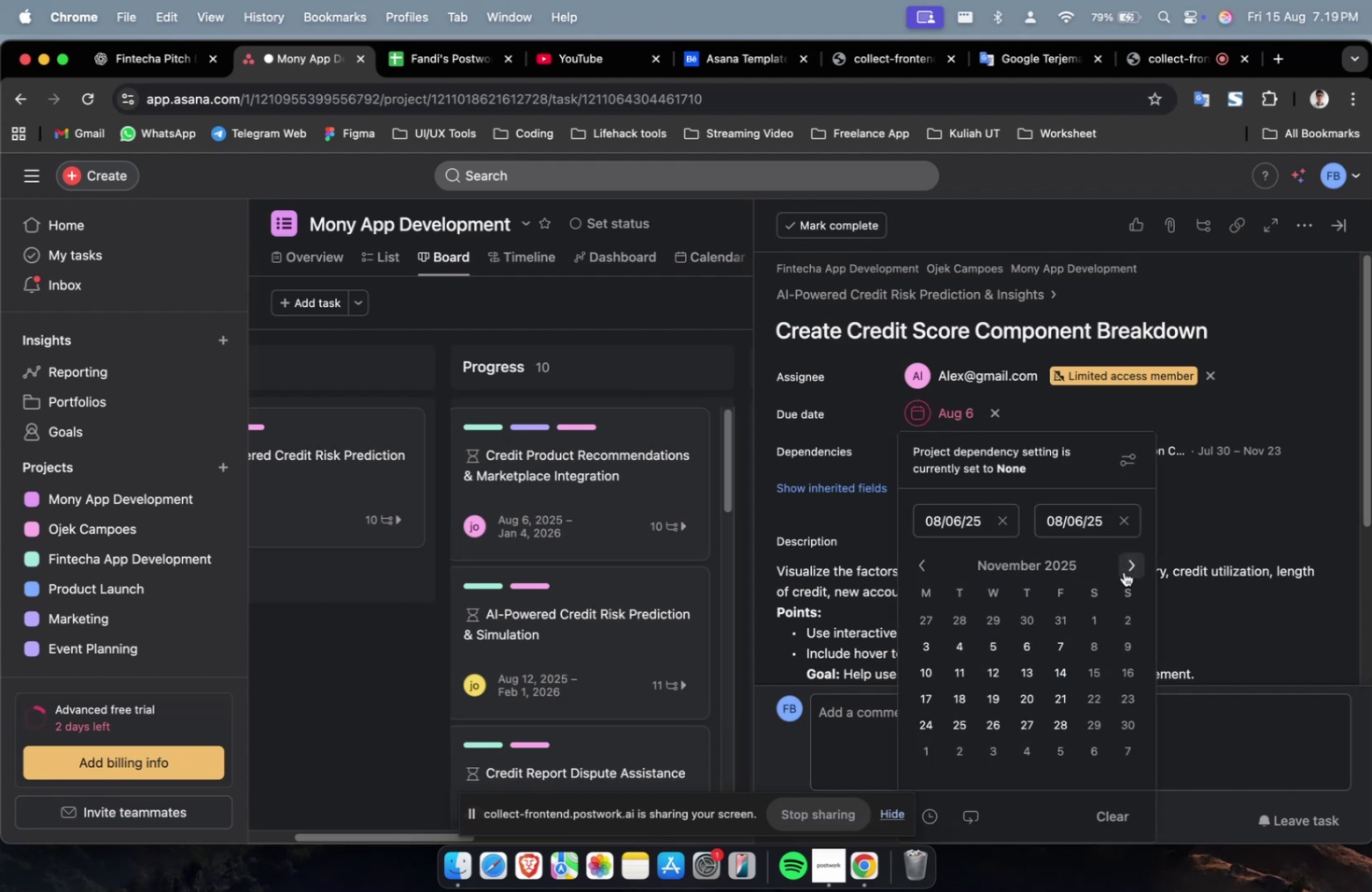 
triple_click([1124, 571])
 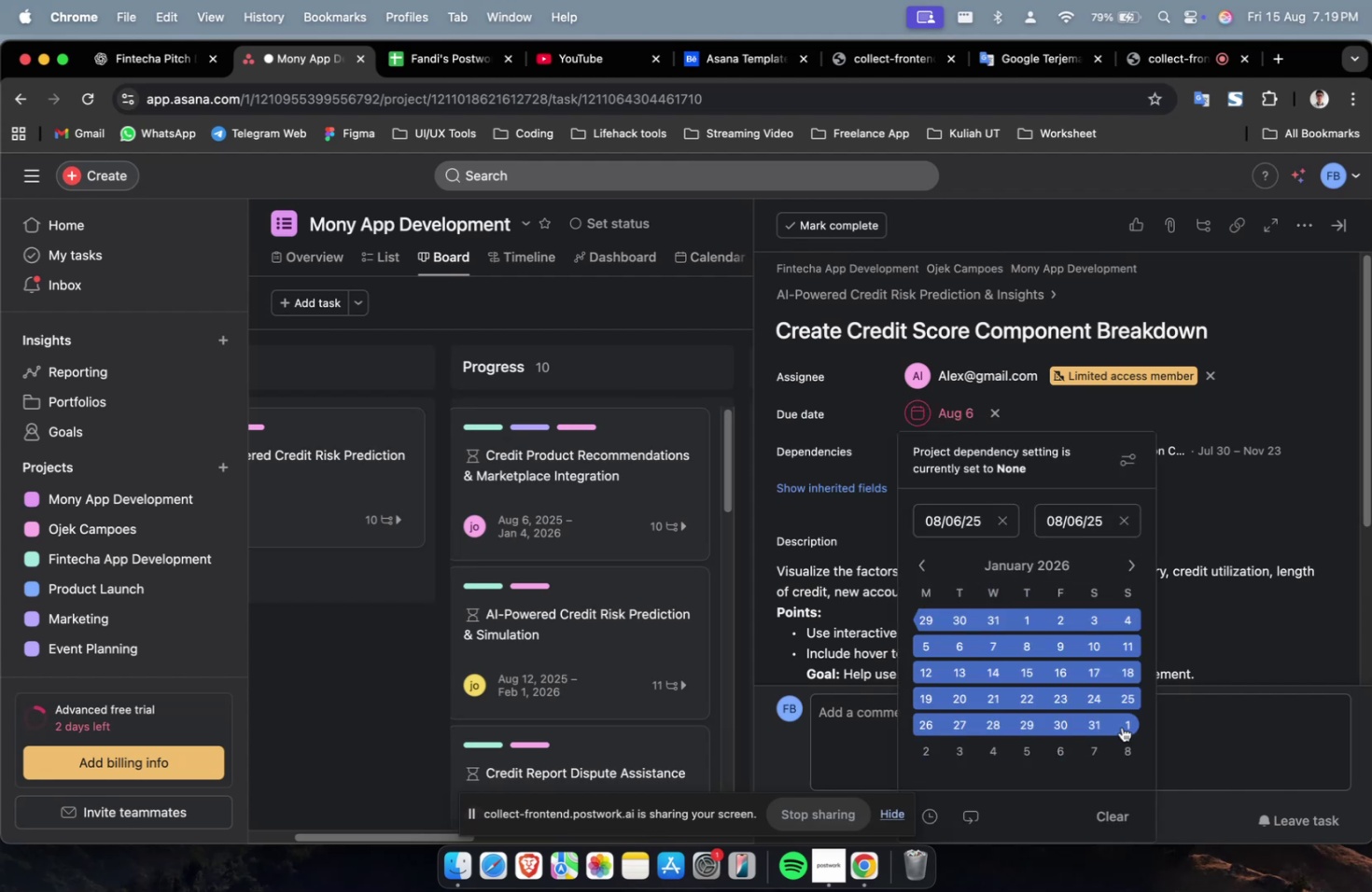 
left_click([1124, 722])
 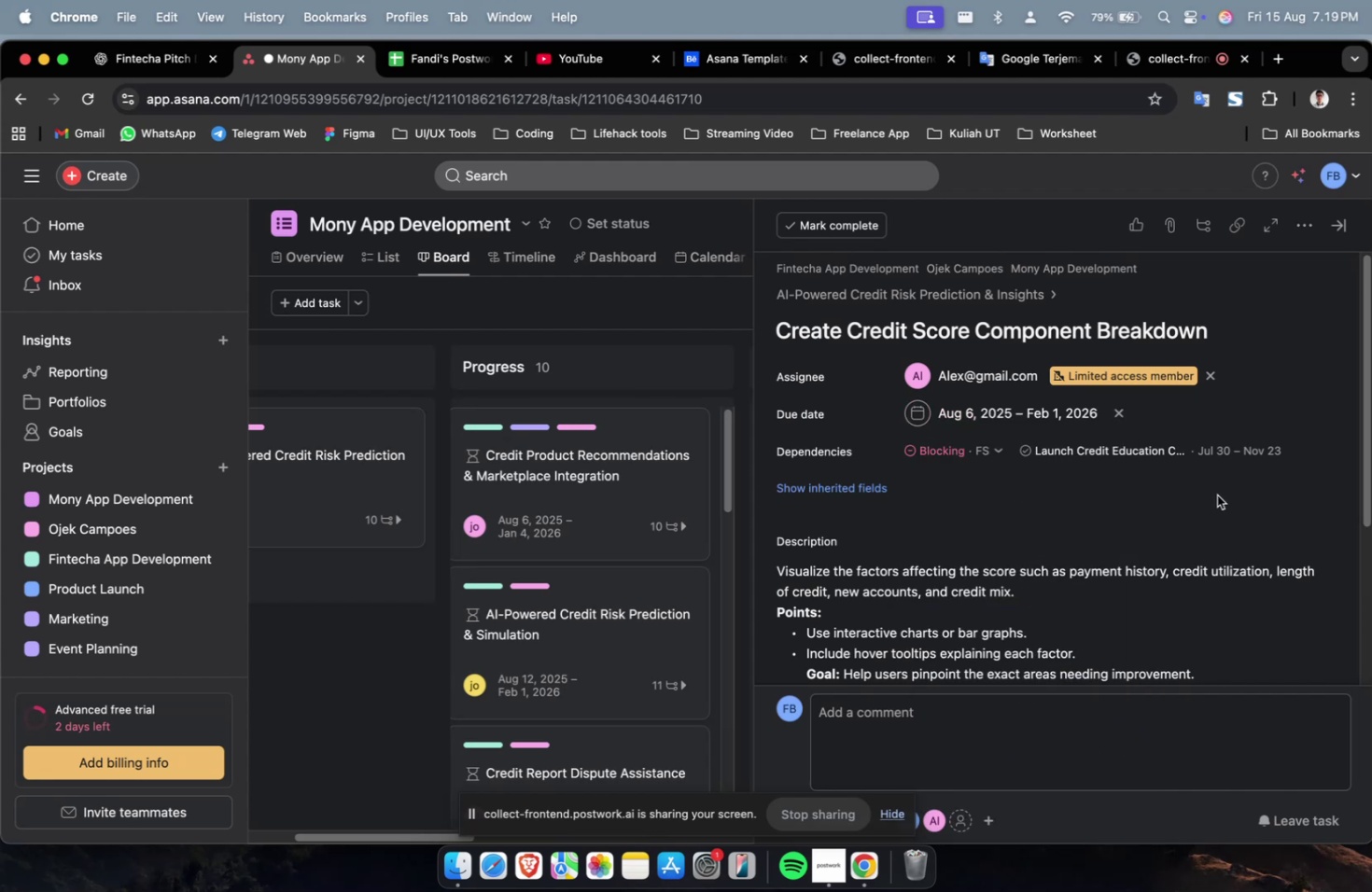 
scroll: coordinate [1099, 539], scroll_direction: down, amount: 38.0
 